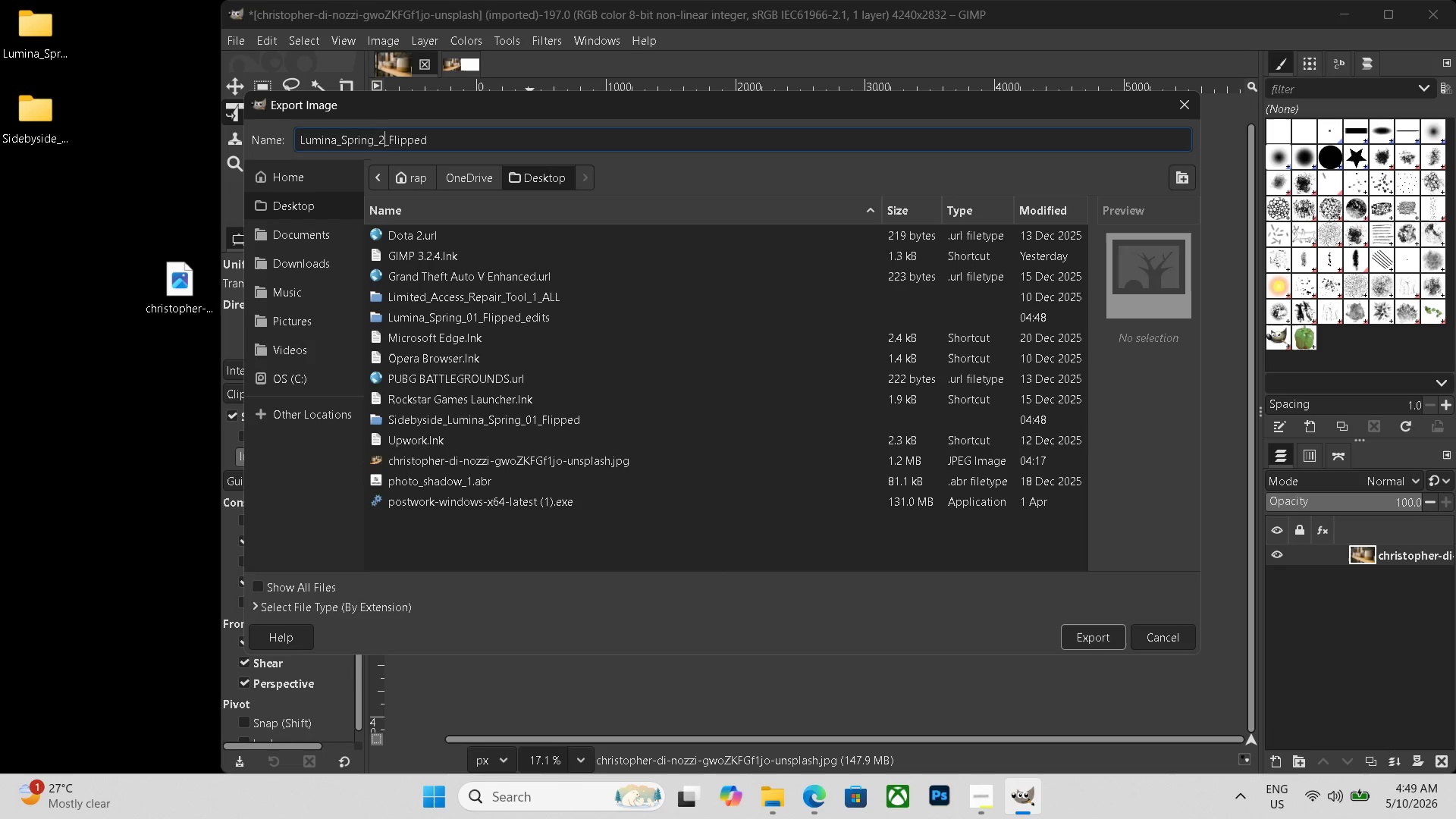 
key(Backspace)
 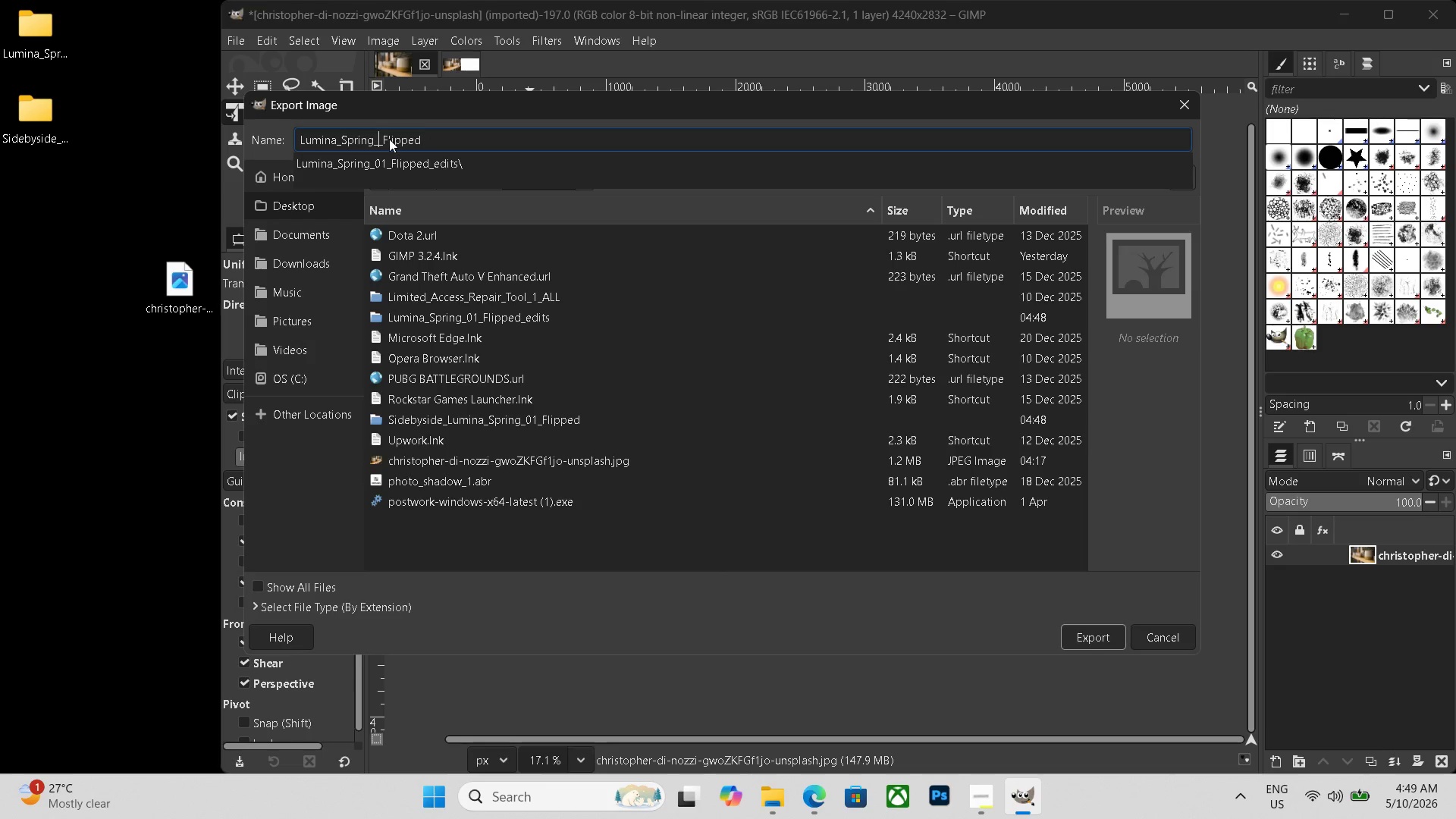 
key(Numpad3)
 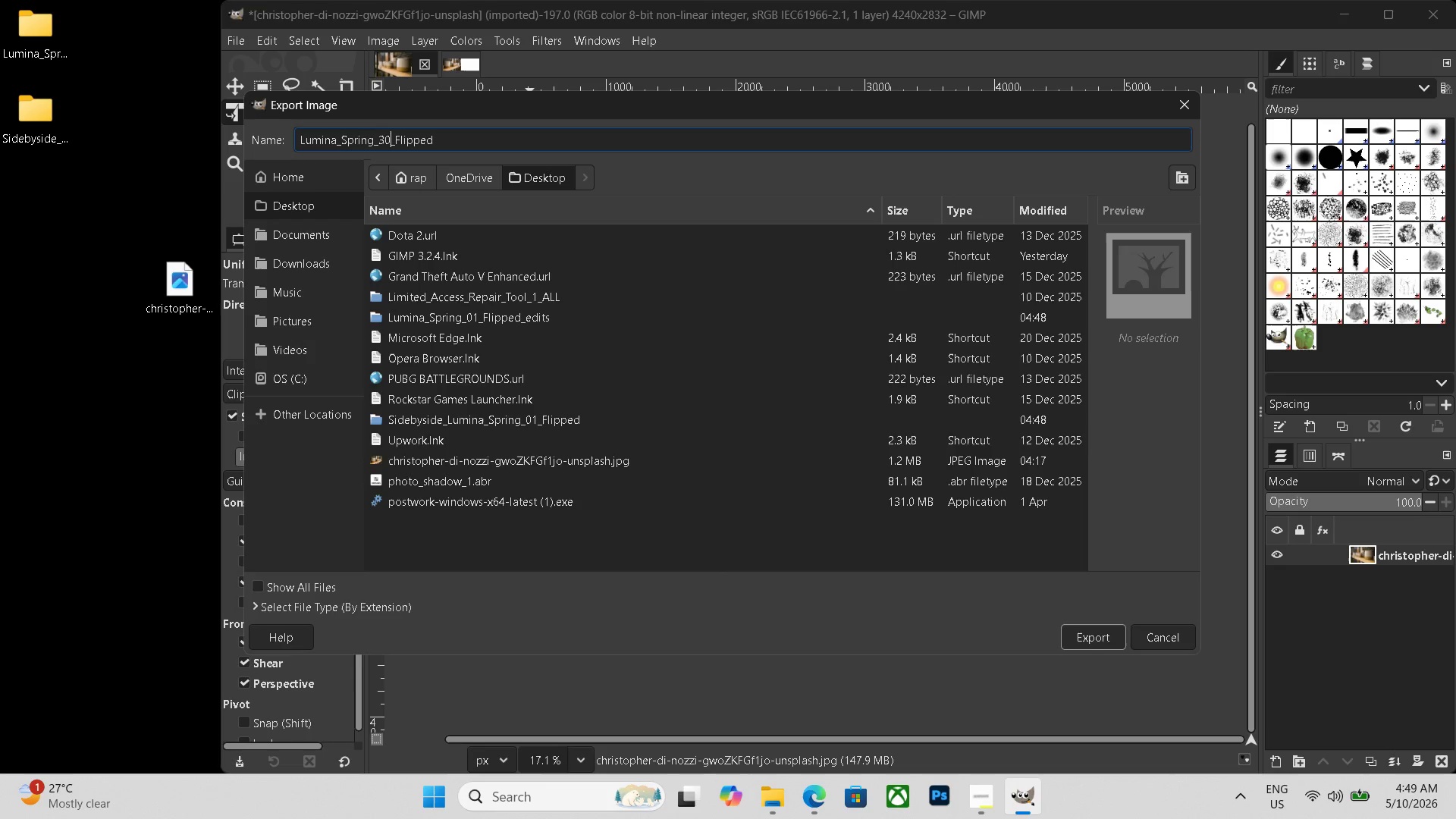 
key(Numpad0)
 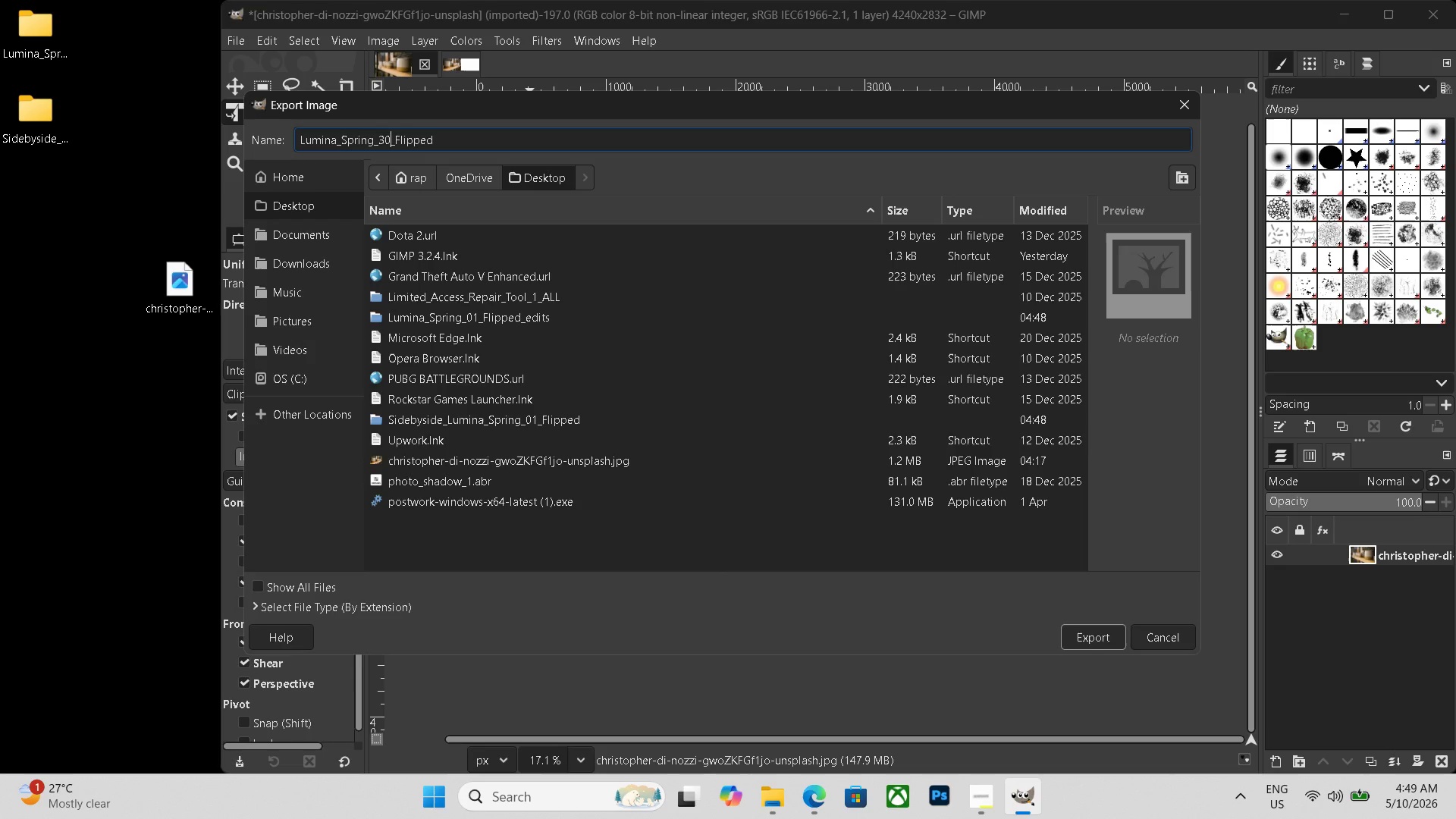 
key(Control+ControlLeft)
 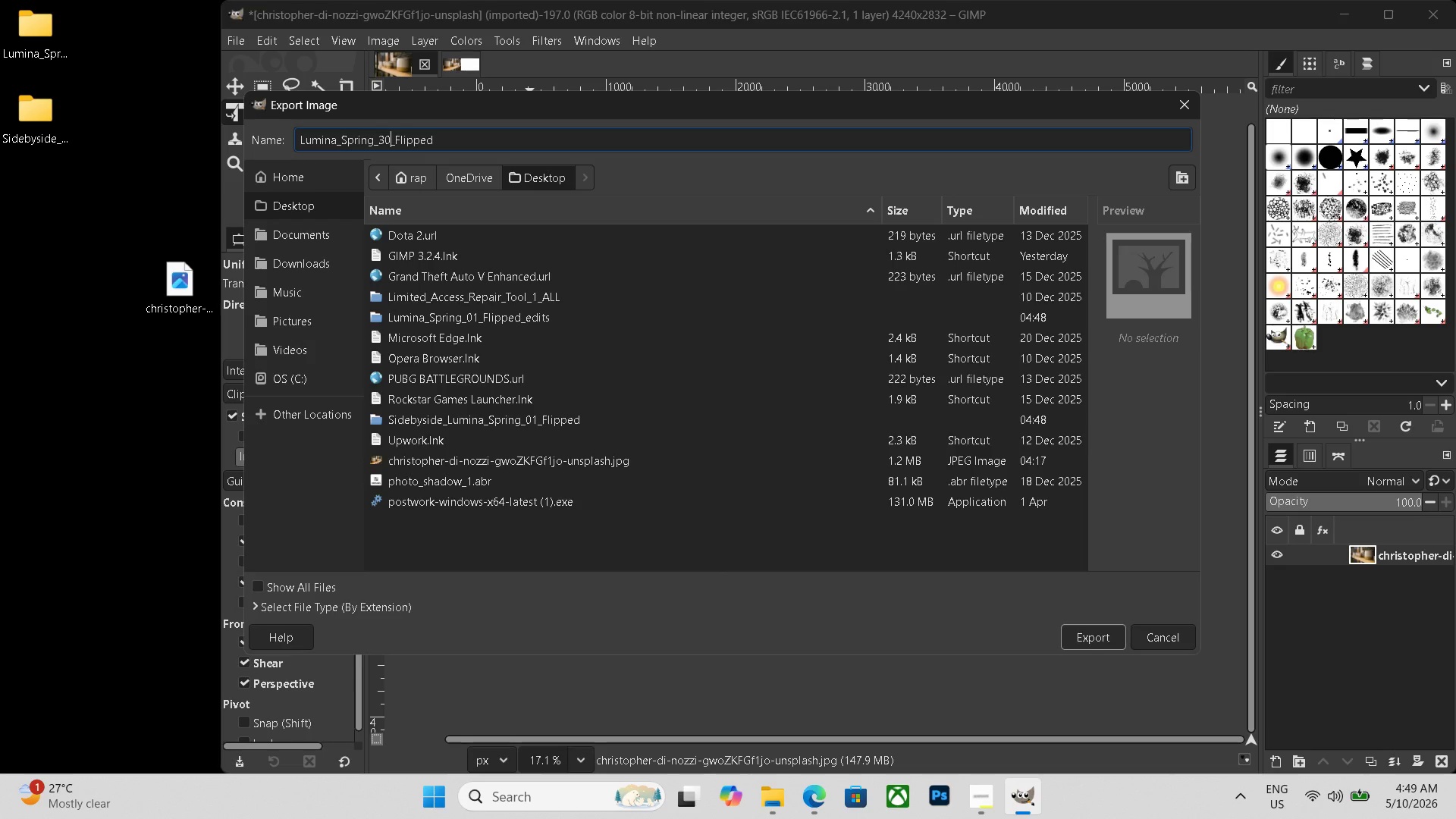 
key(Control+A)
 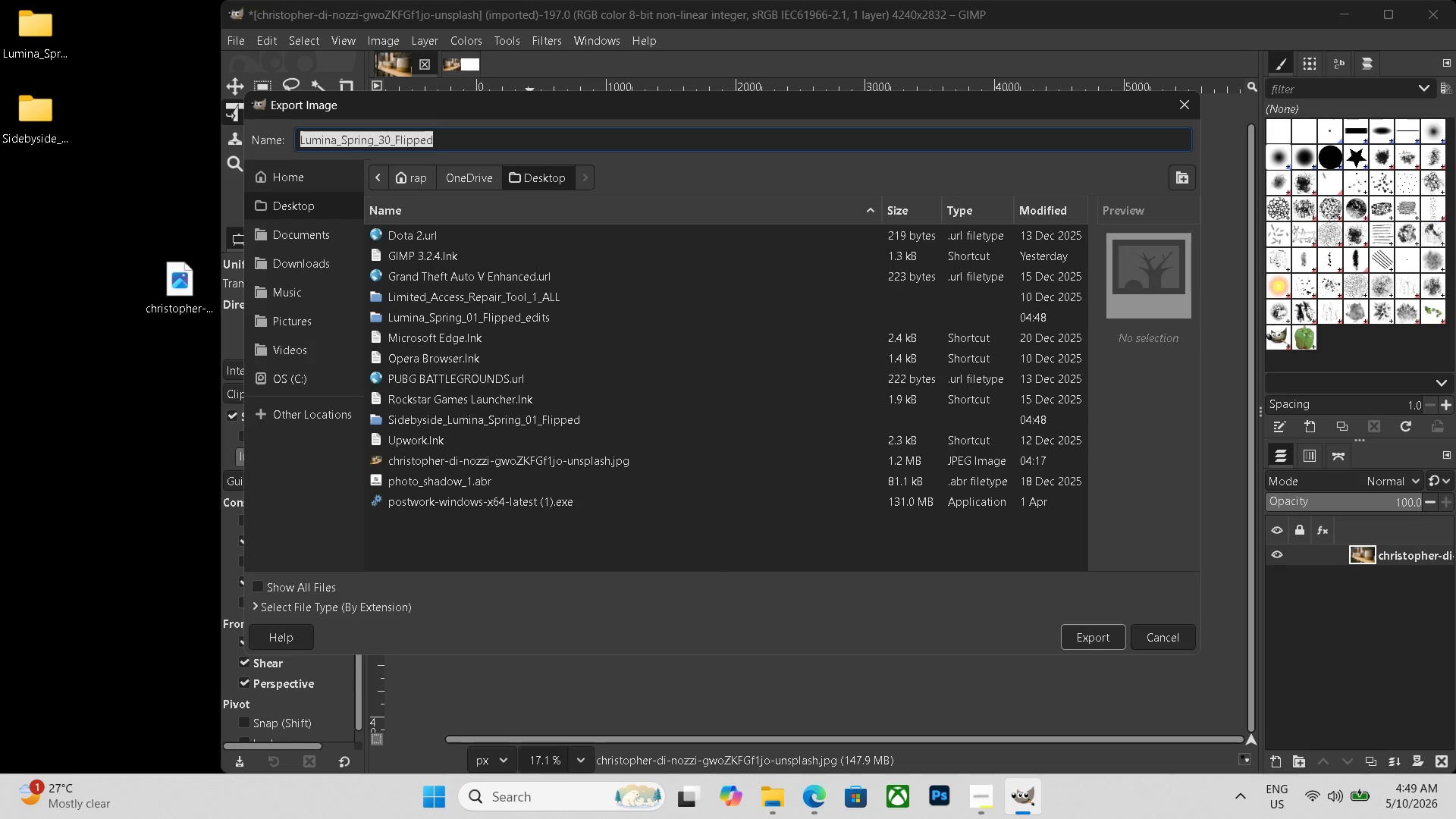 
key(Control+C)
 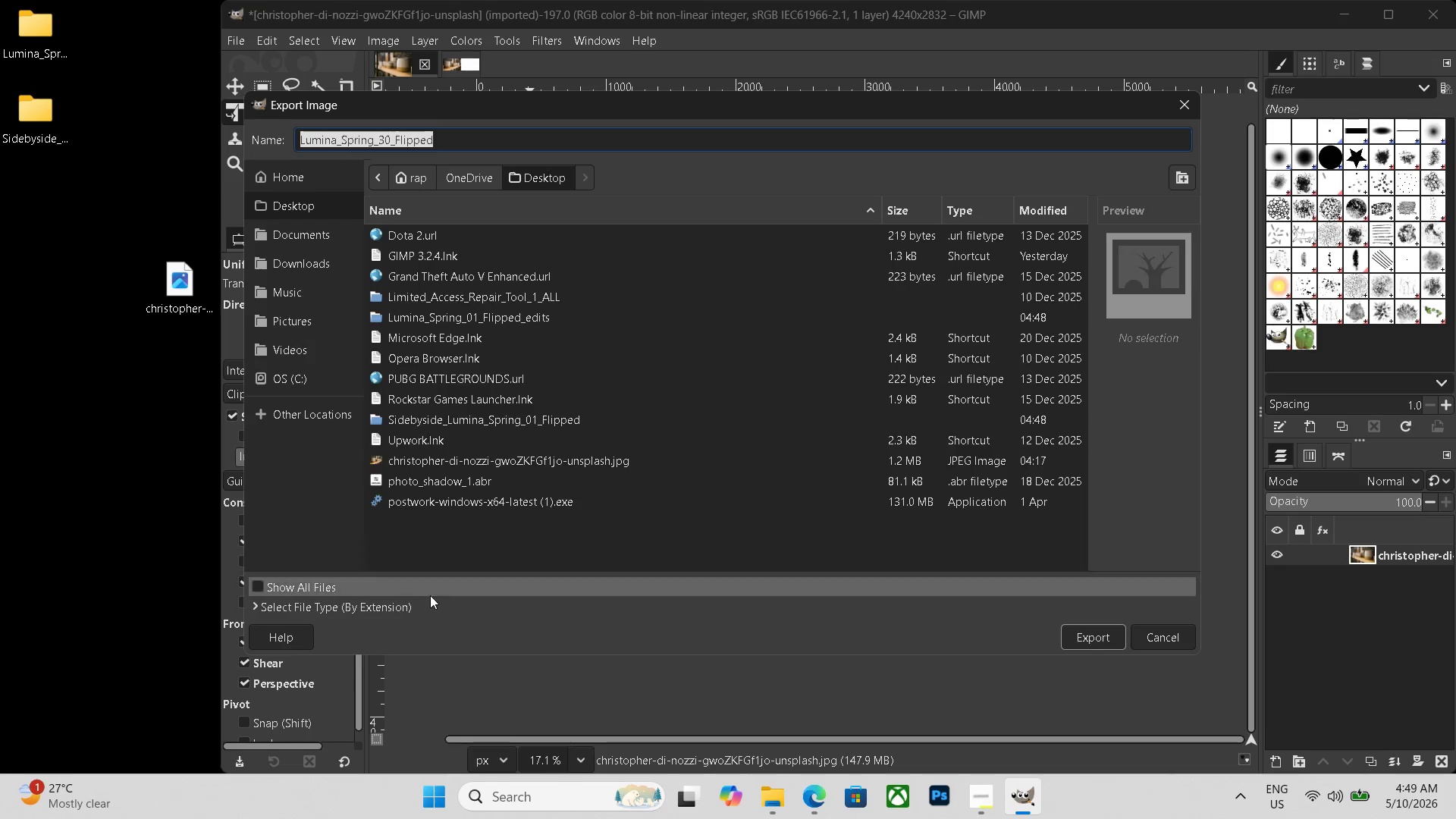 
left_click([382, 604])
 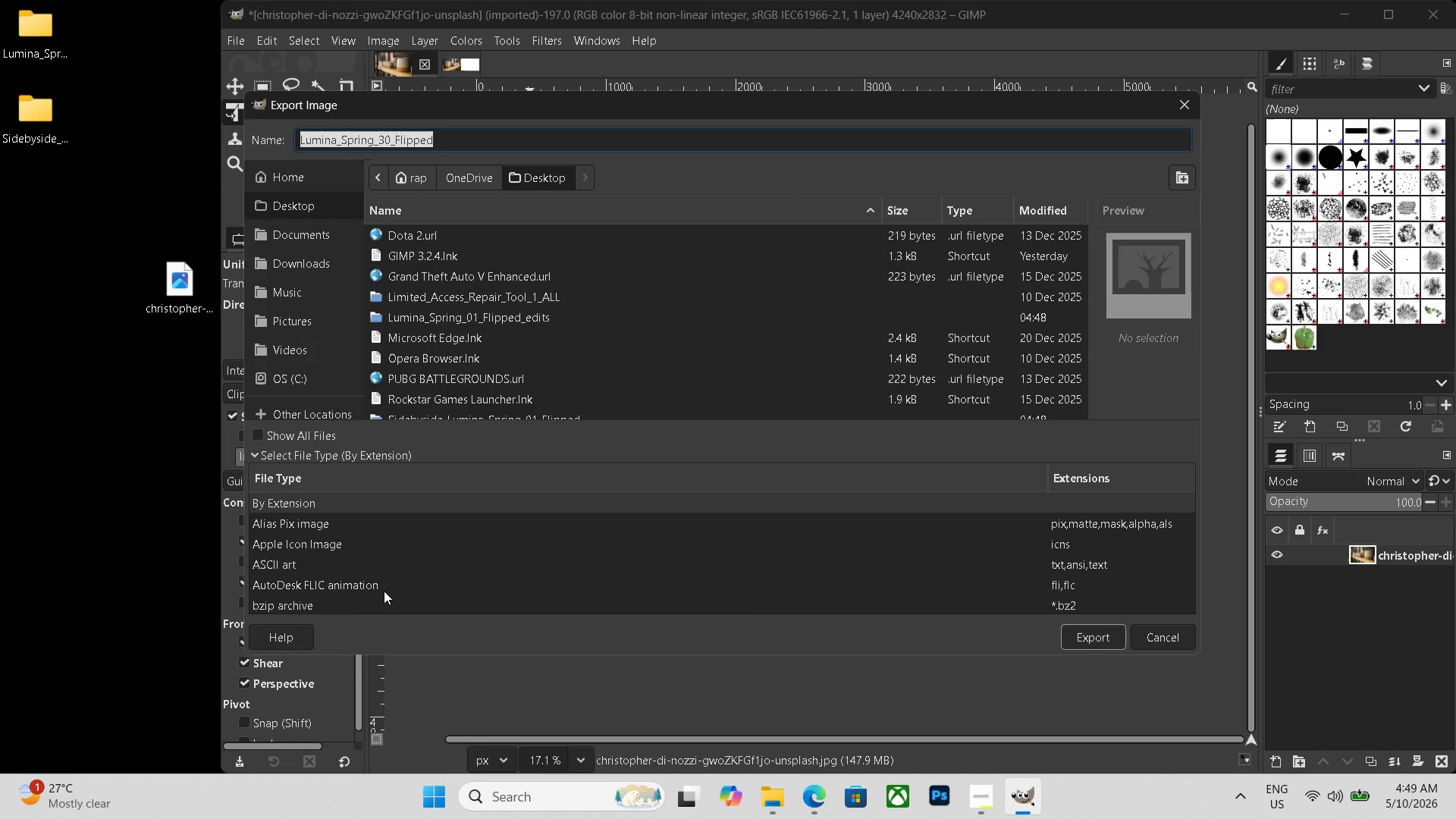 
scroll: coordinate [306, 590], scroll_direction: down, amount: 19.0
 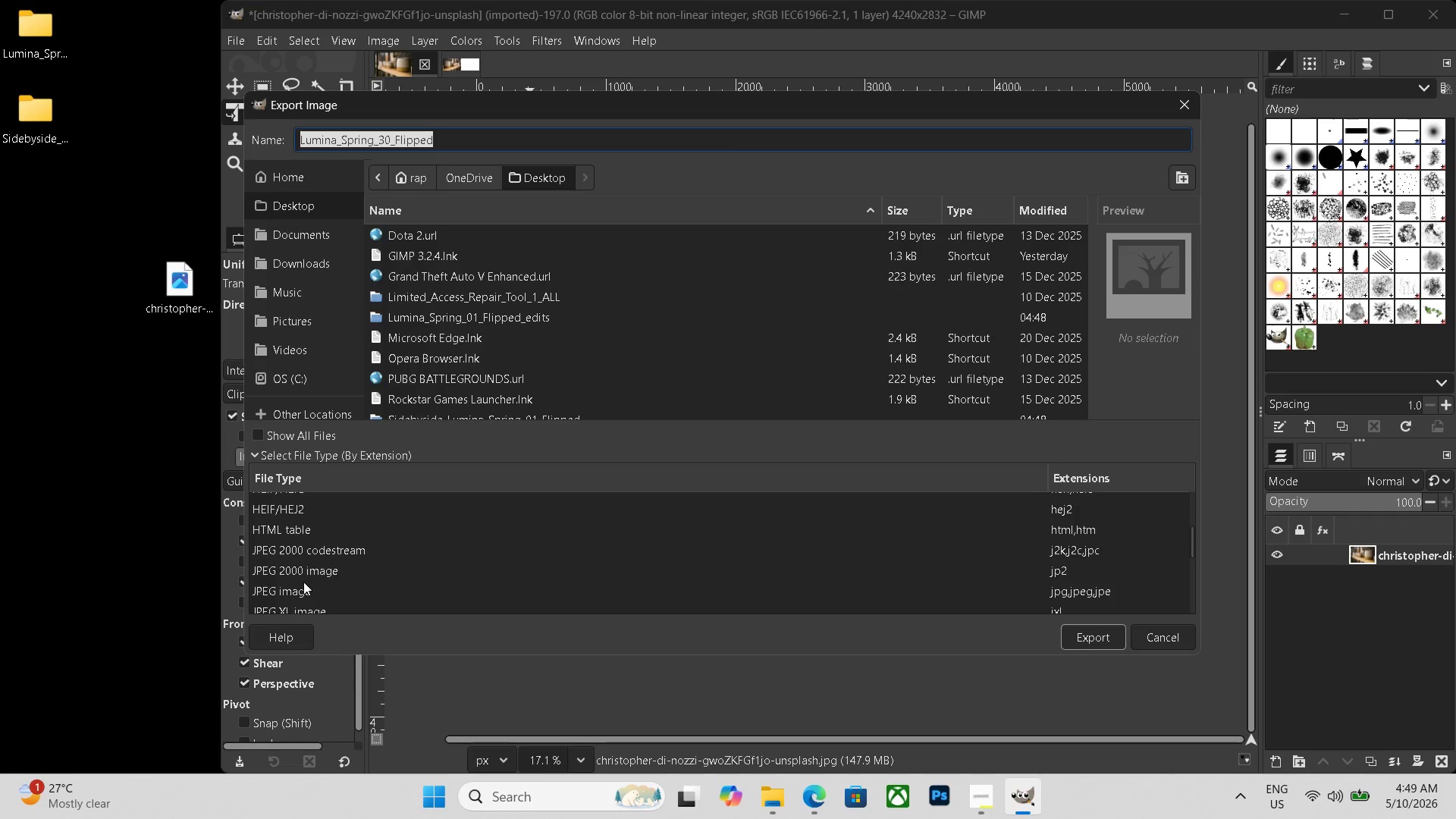 
left_click([297, 585])
 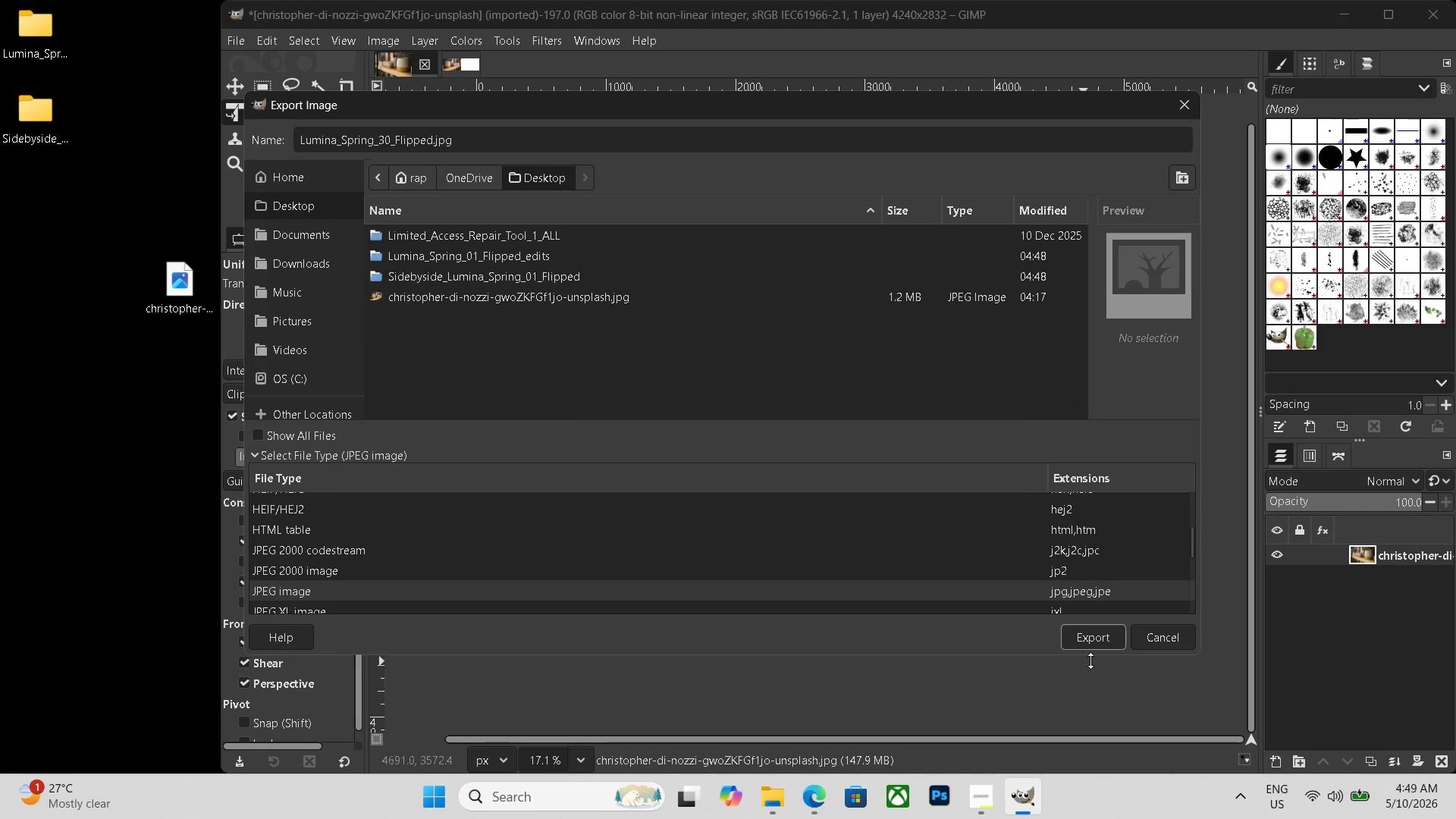 
left_click([1098, 654])
 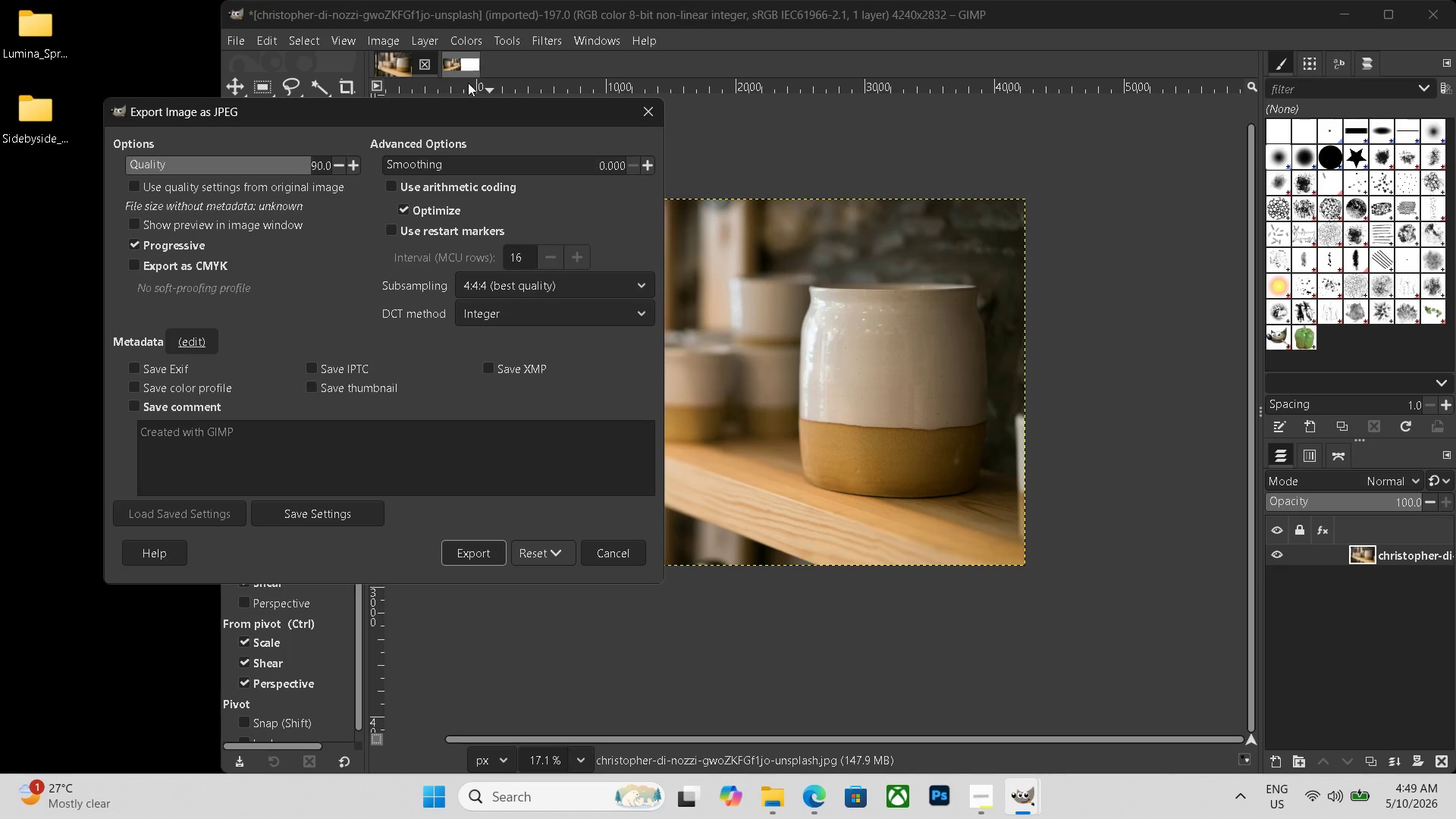 
left_click([464, 544])
 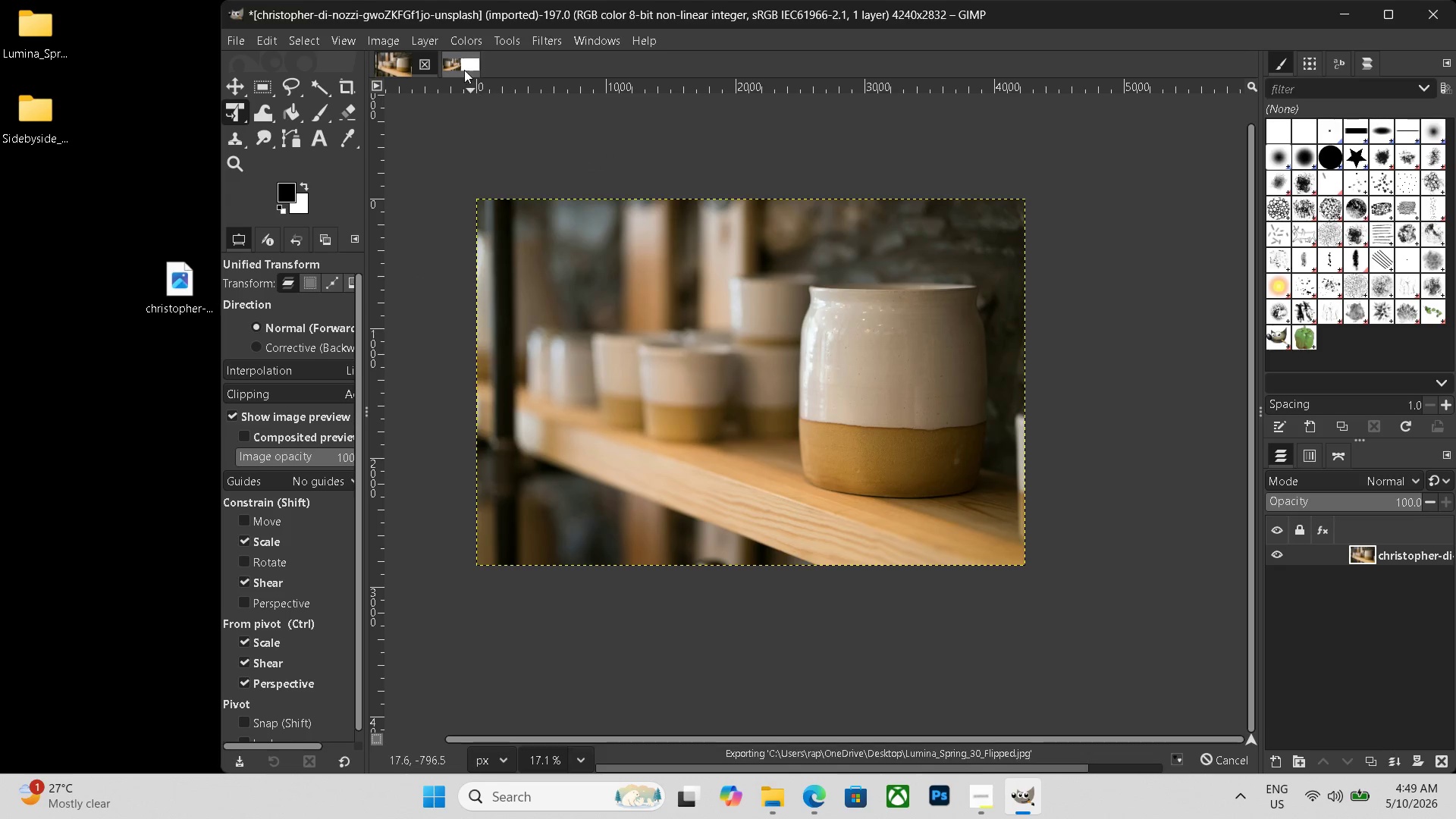 
left_click([461, 65])
 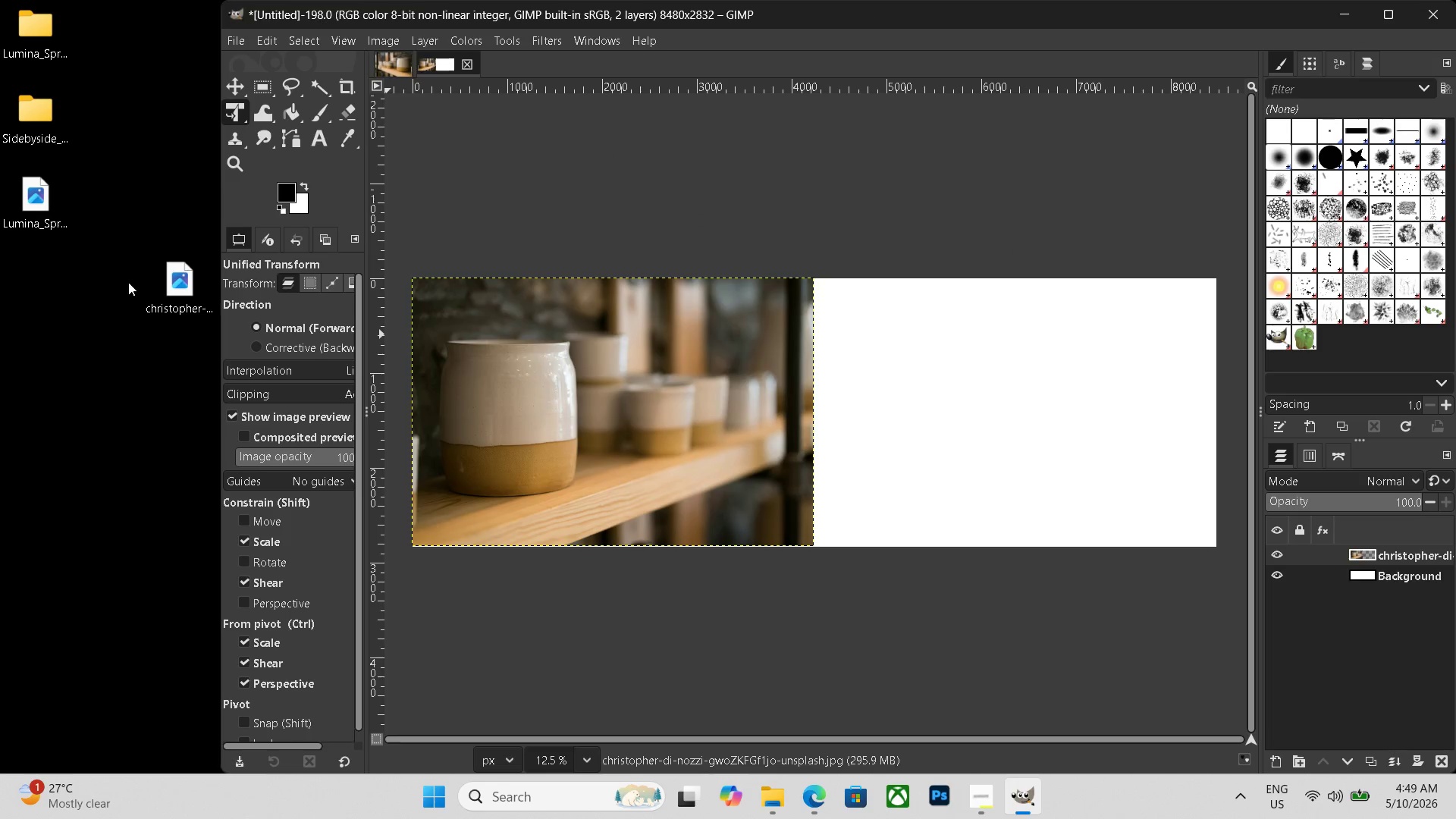 
left_click_drag(start_coordinate=[31, 205], to_coordinate=[837, 447])
 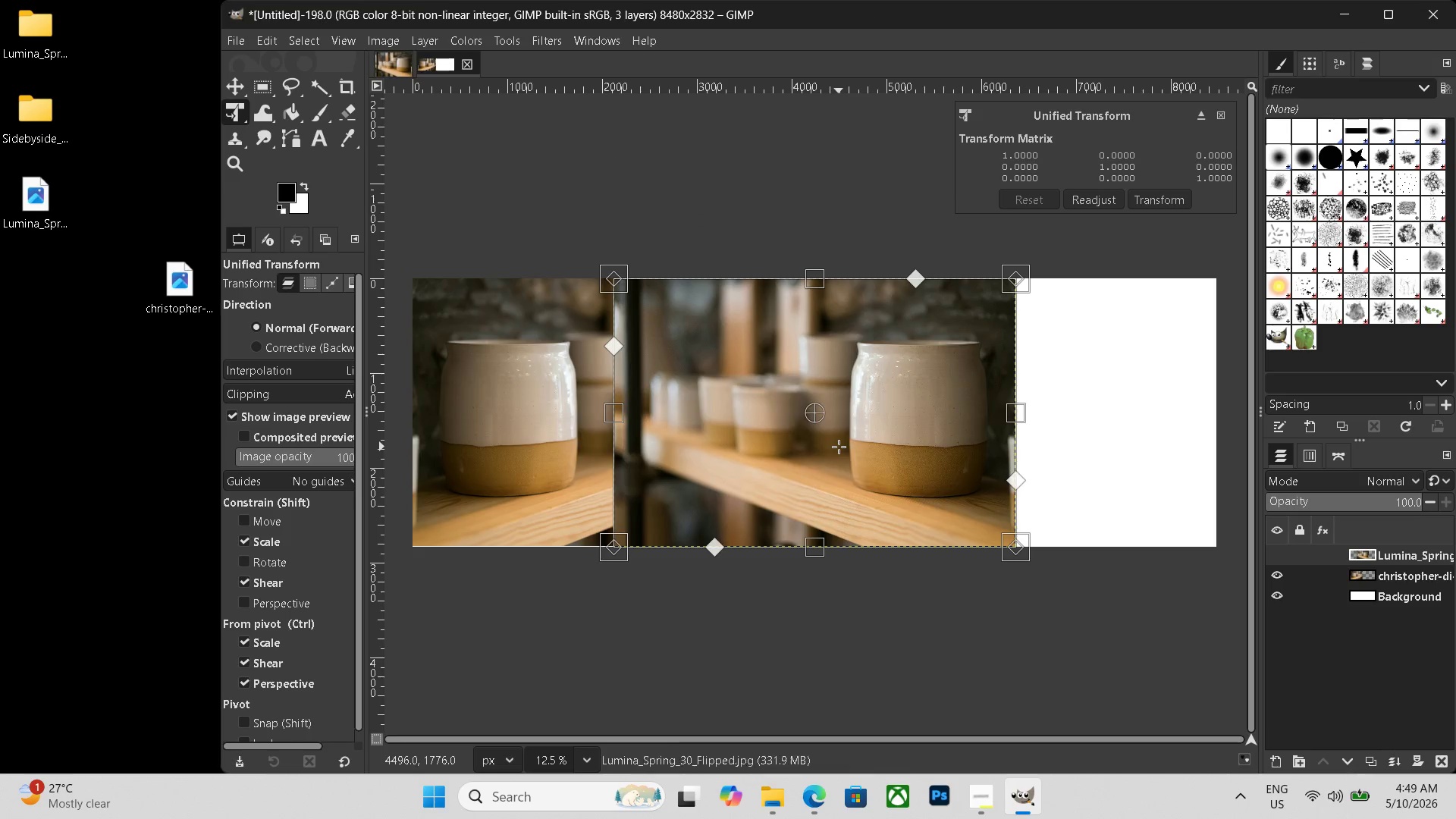 
left_click_drag(start_coordinate=[859, 447], to_coordinate=[1058, 447])
 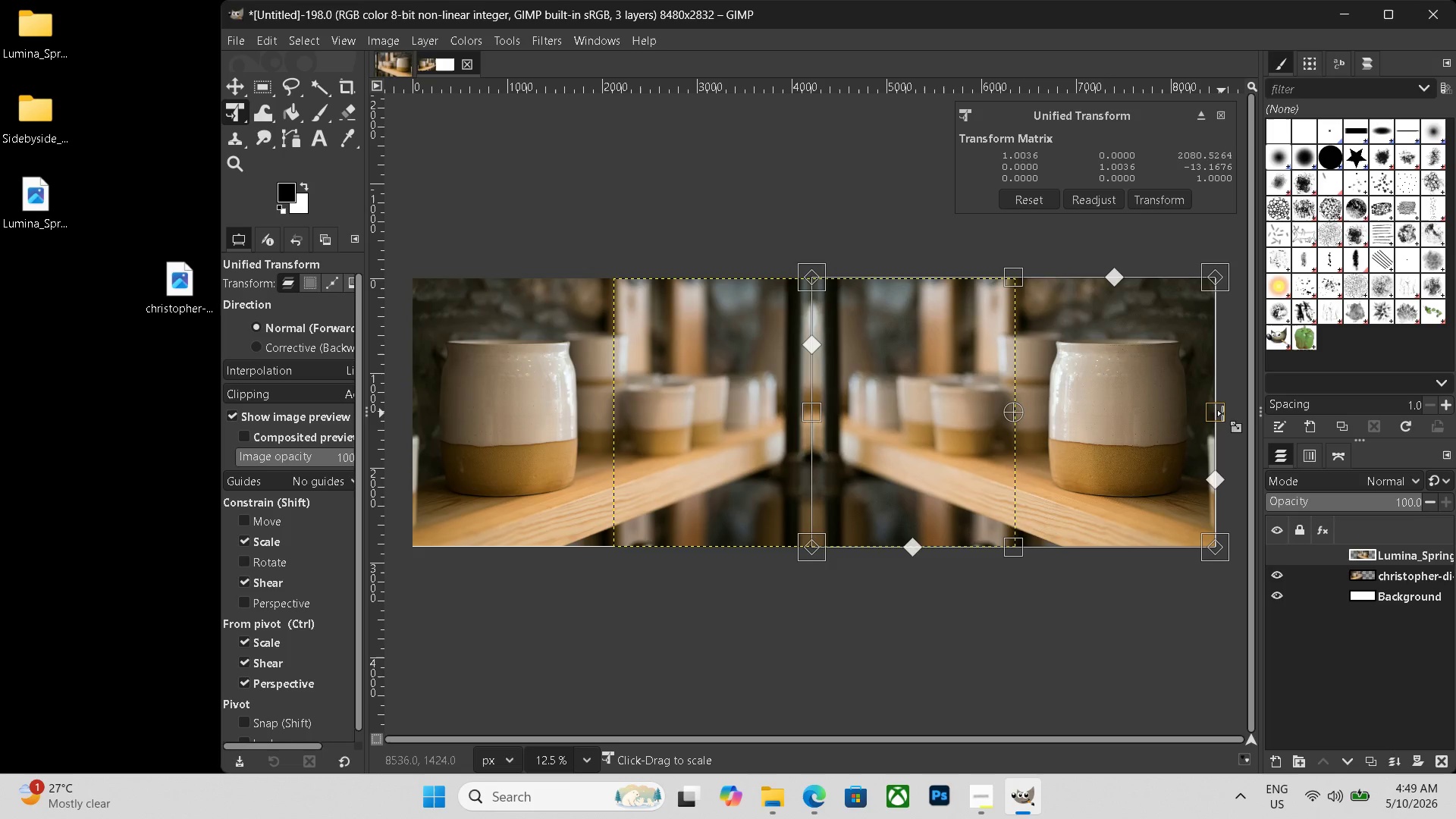 
left_click([1222, 413])
 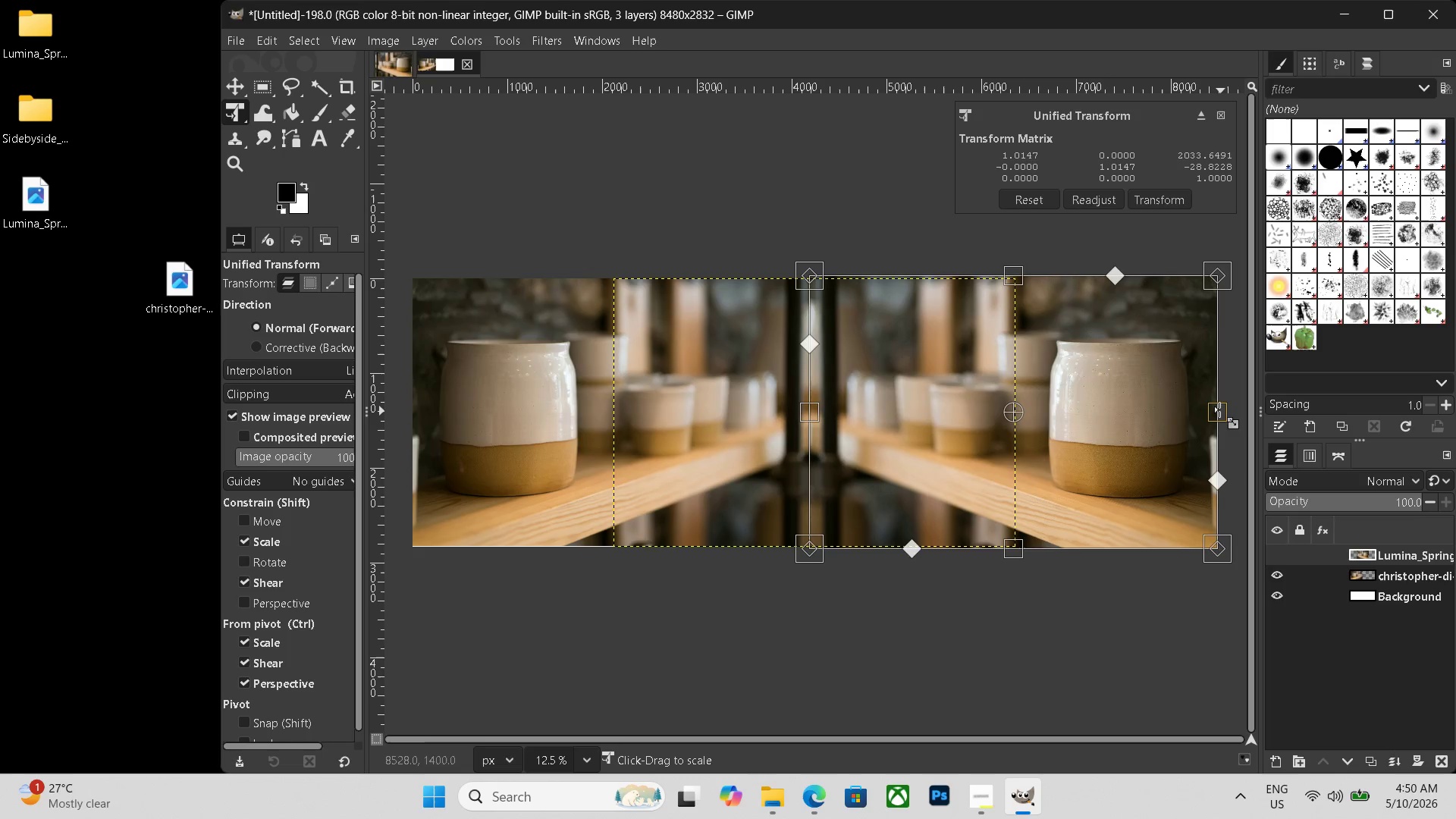 
key(Enter)
 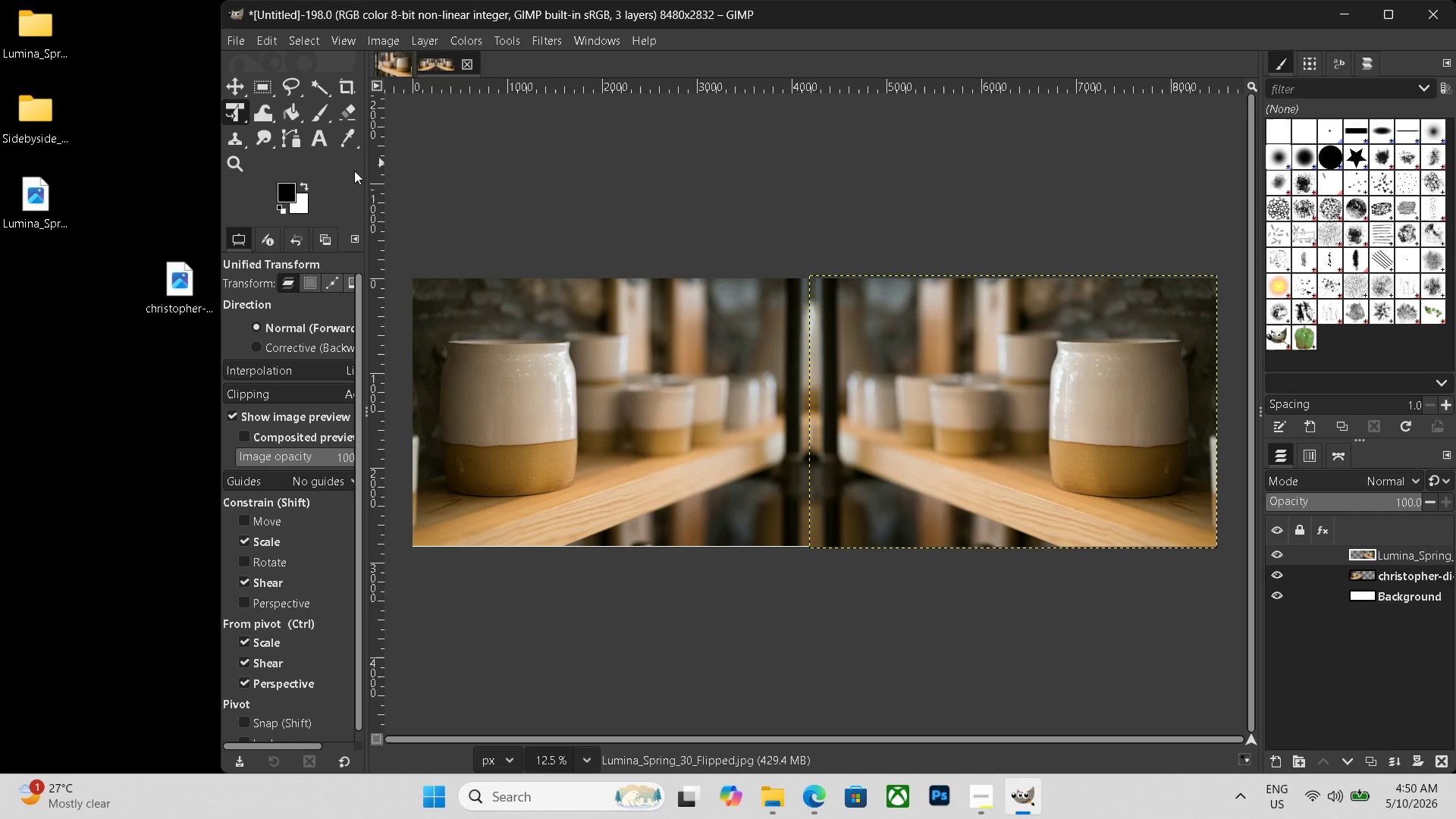 
left_click([313, 137])
 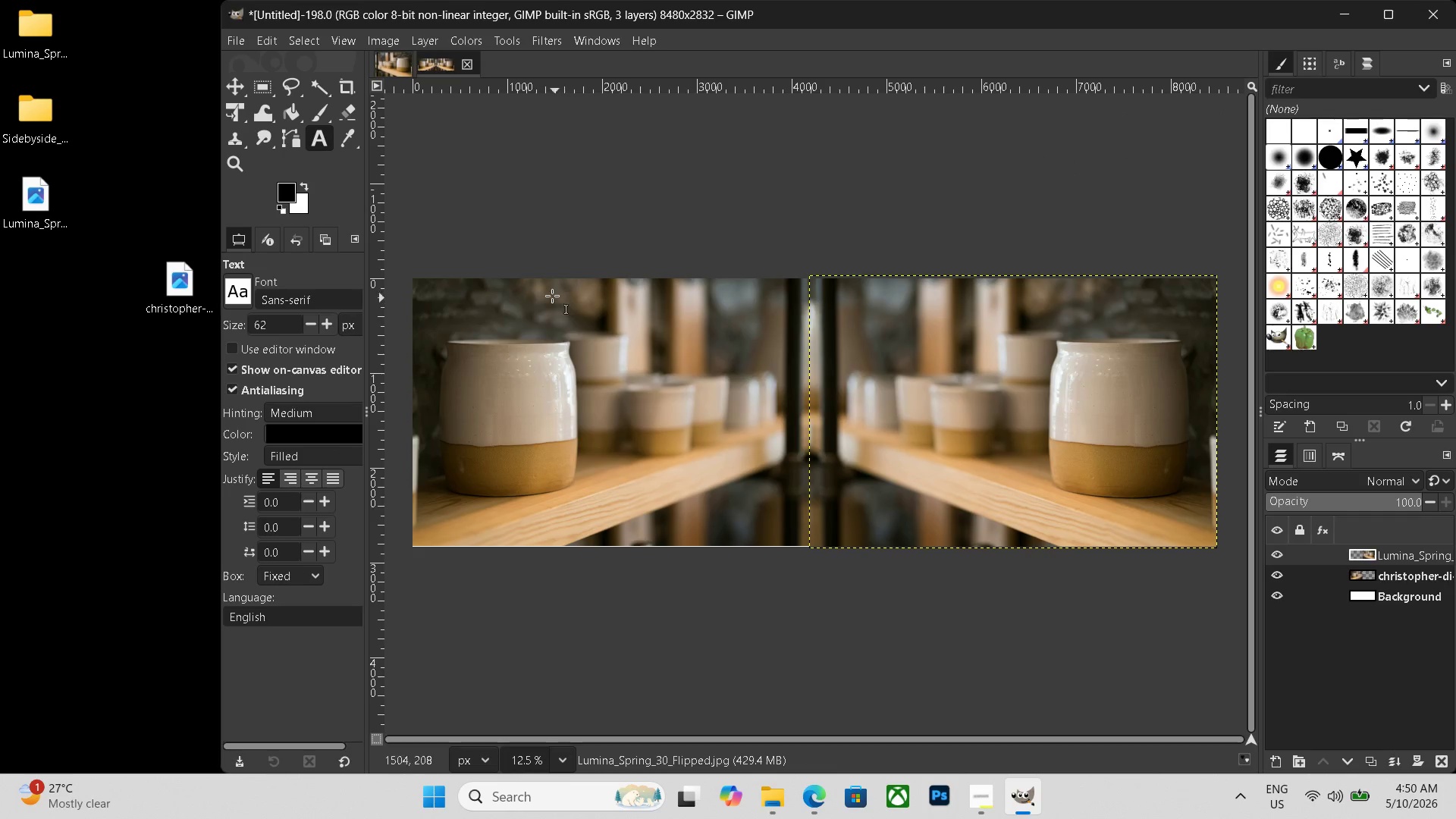 
left_click_drag(start_coordinate=[515, 283], to_coordinate=[1065, 331])
 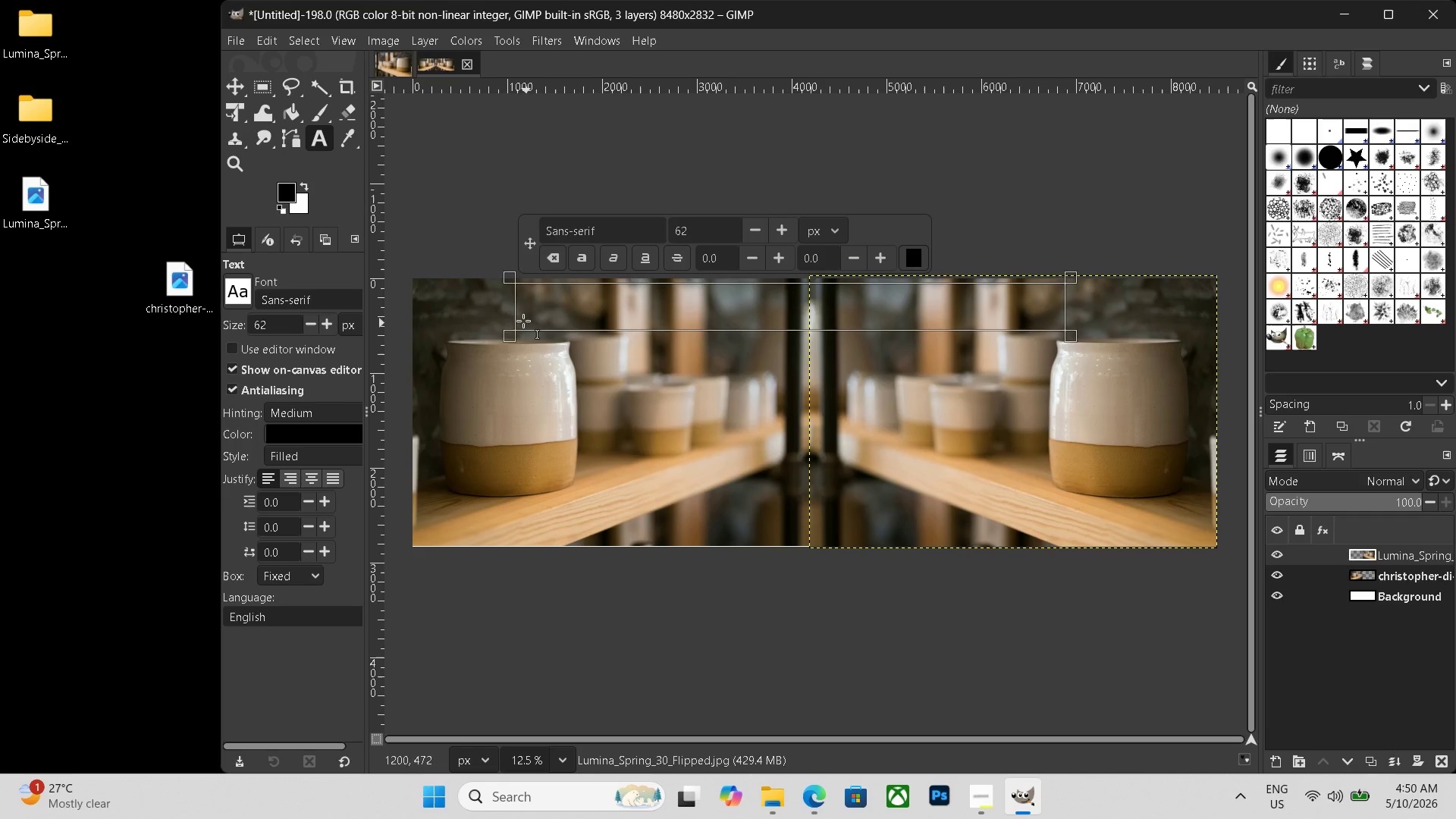 
left_click_drag(start_coordinate=[513, 303], to_coordinate=[479, 299])
 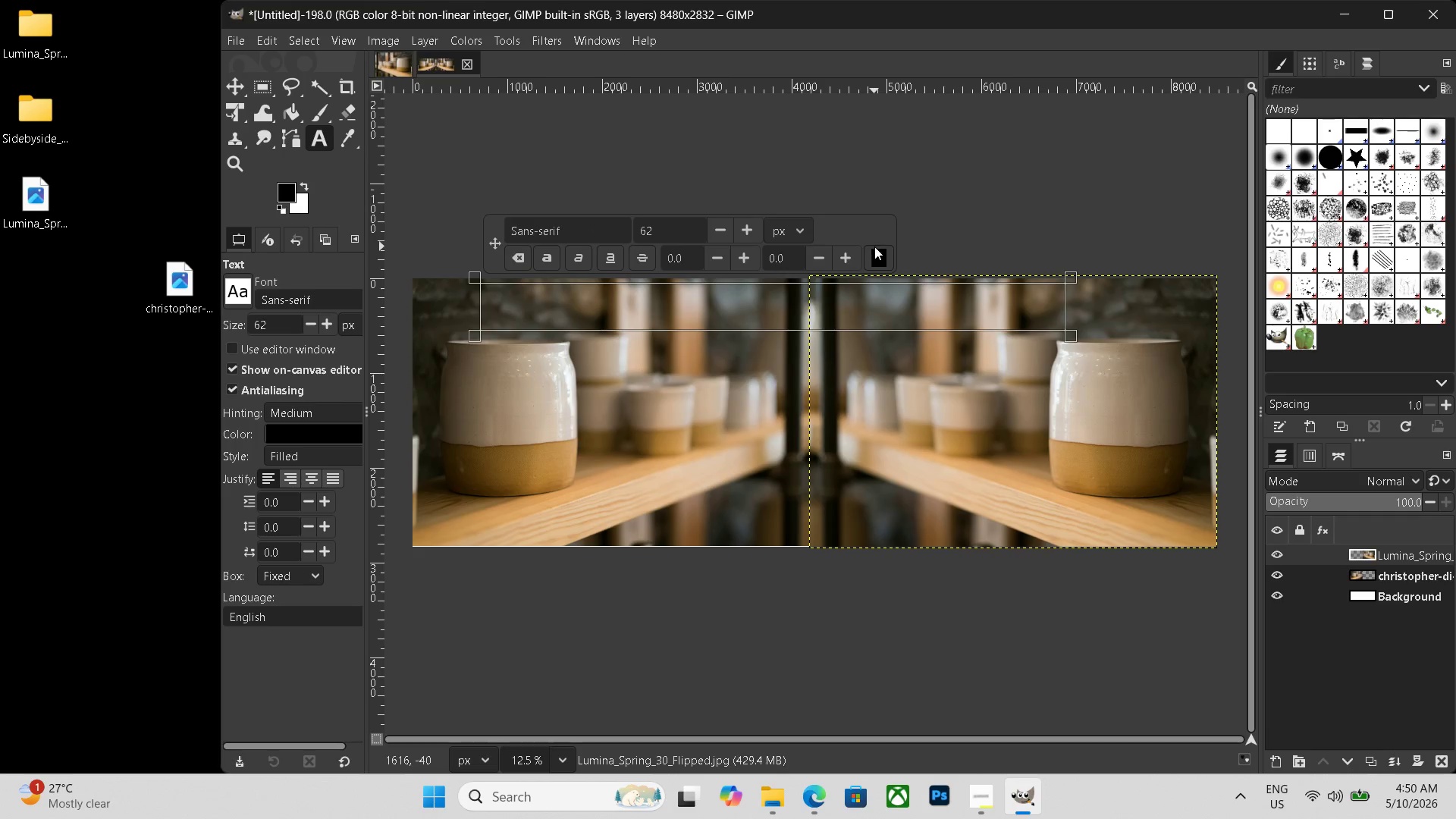 
left_click_drag(start_coordinate=[680, 221], to_coordinate=[598, 207])
 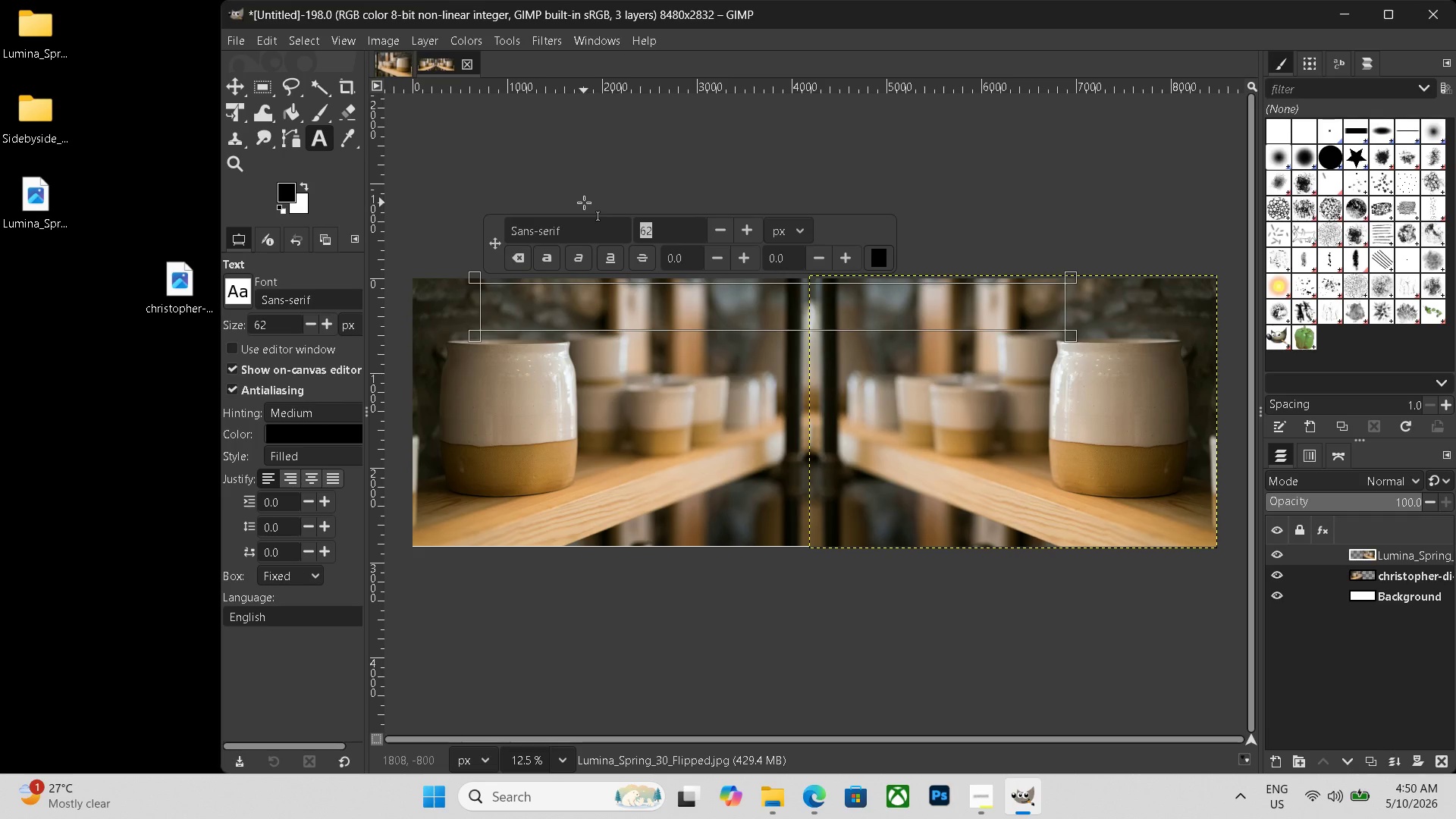 
key(Numpad3)
 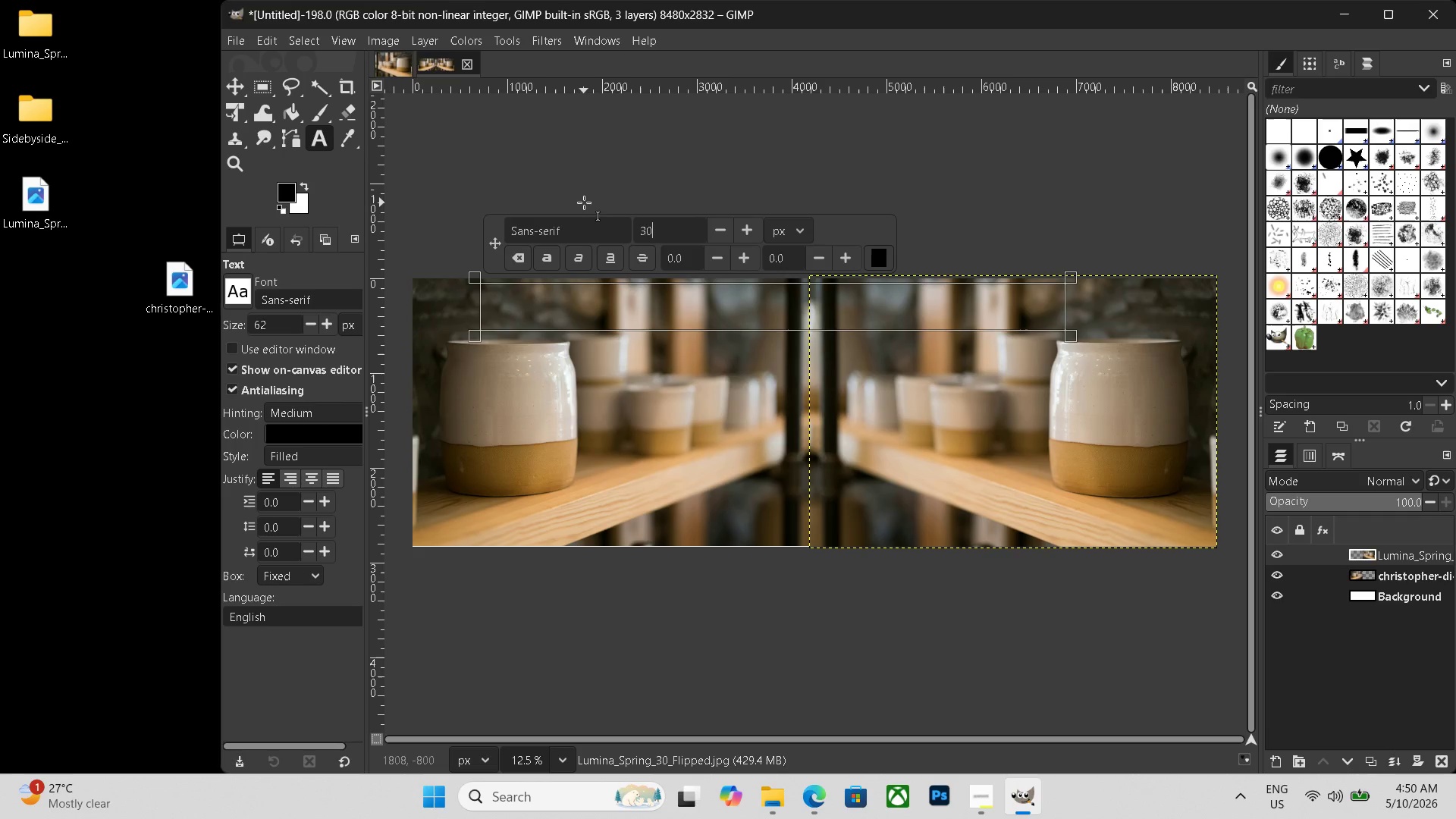 
key(Numpad0)
 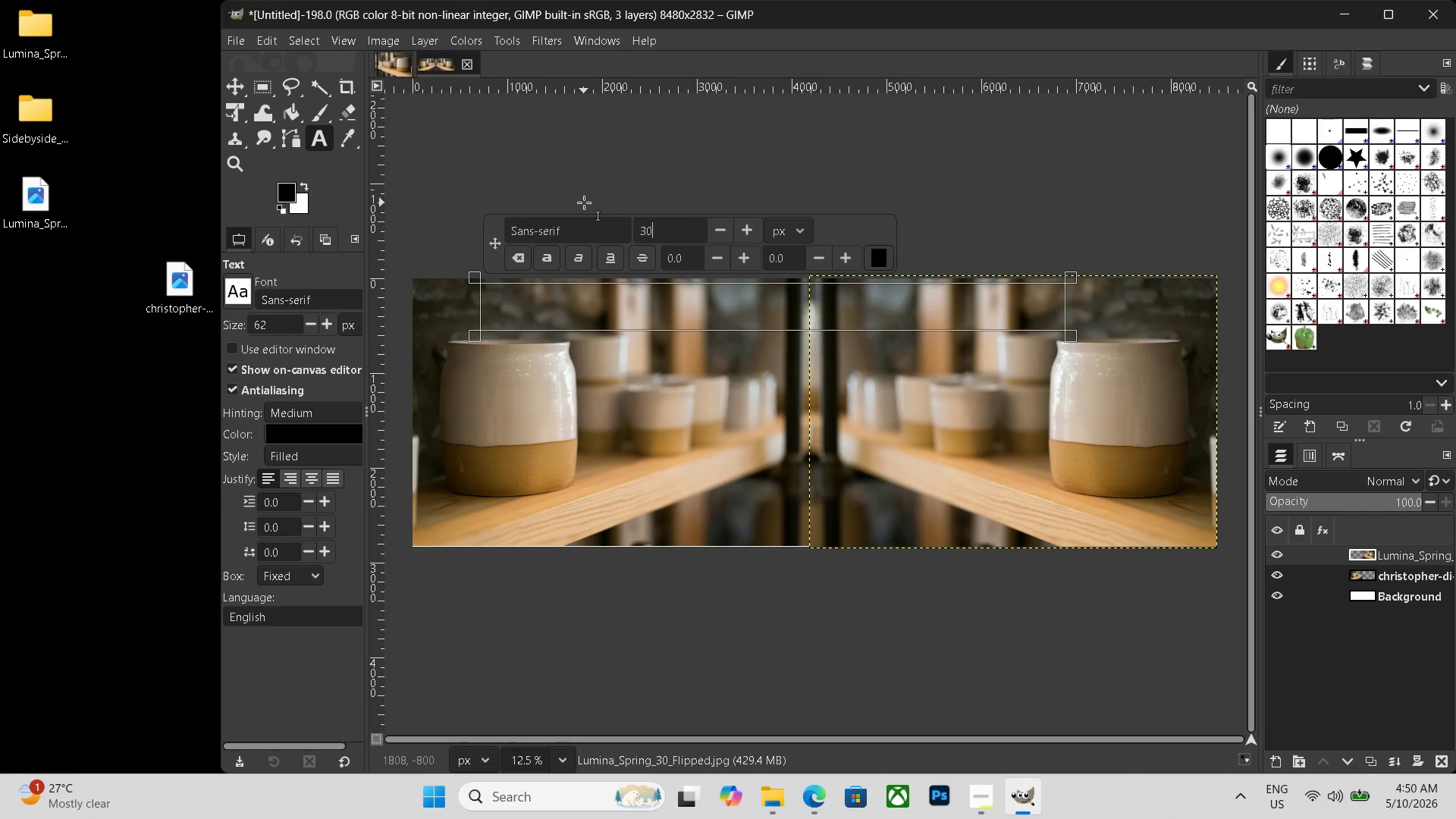 
key(Numpad0)
 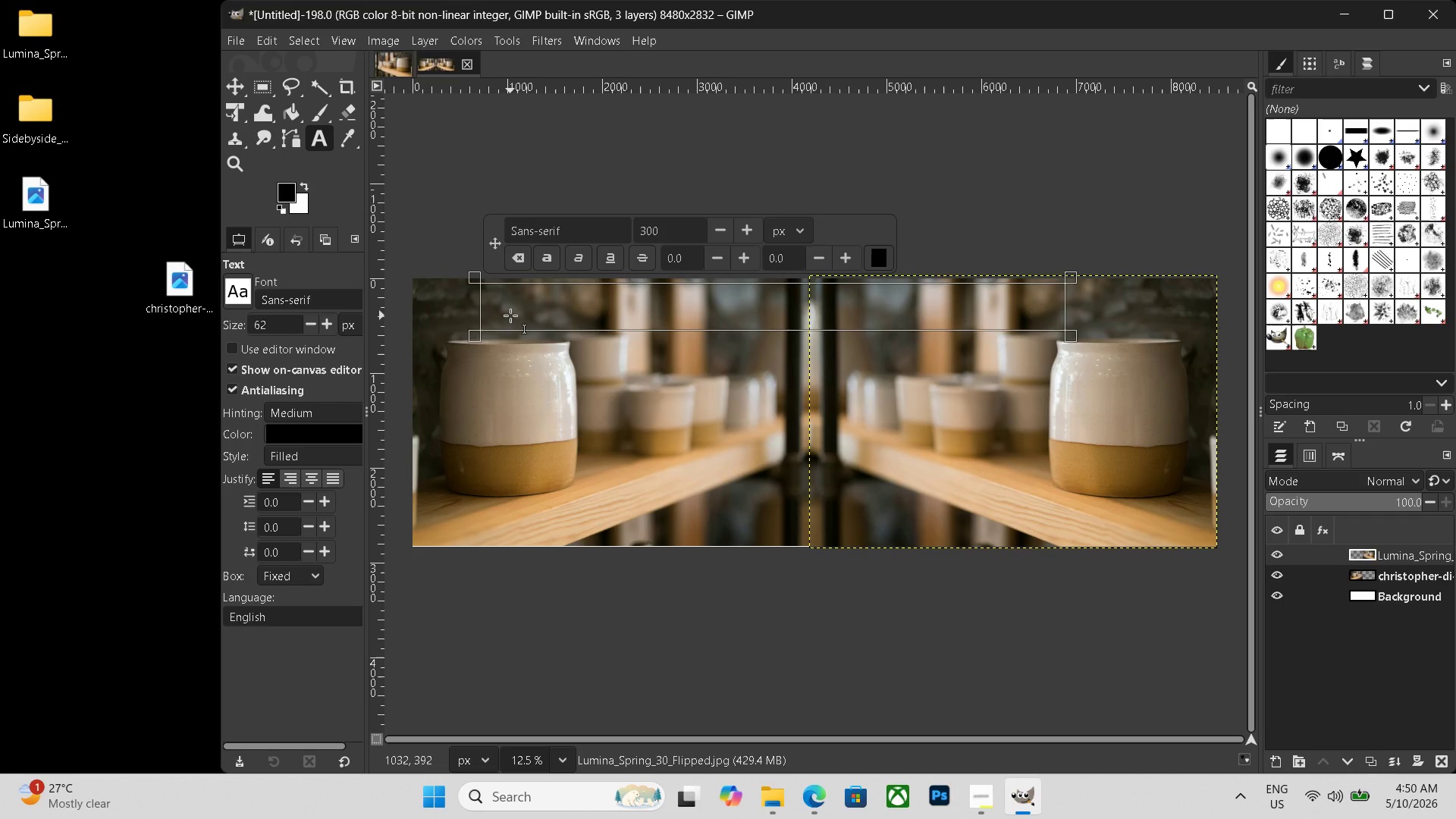 
type(BEOFRE          AFTER)
 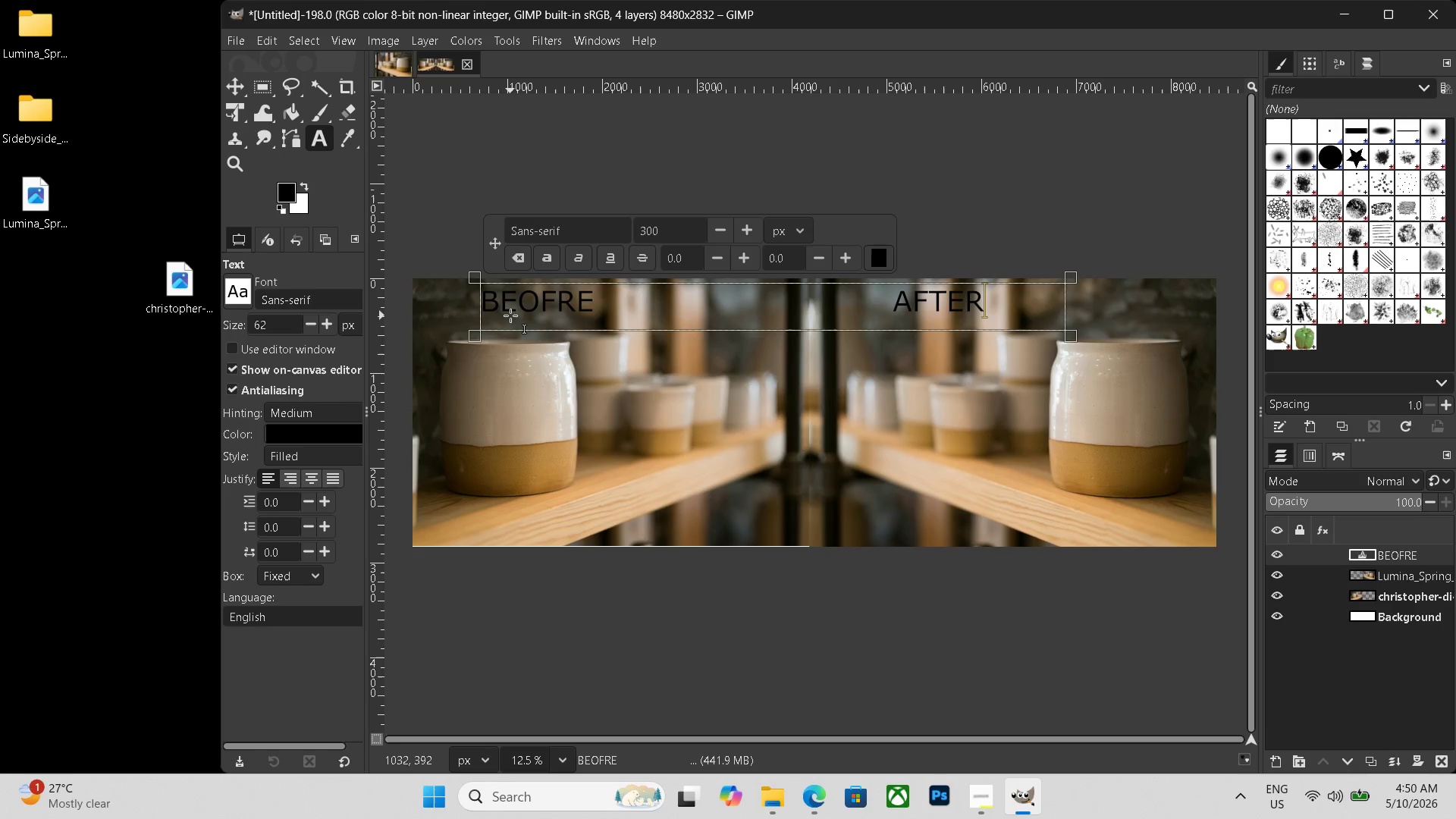 
key(Control+Shift+E)
 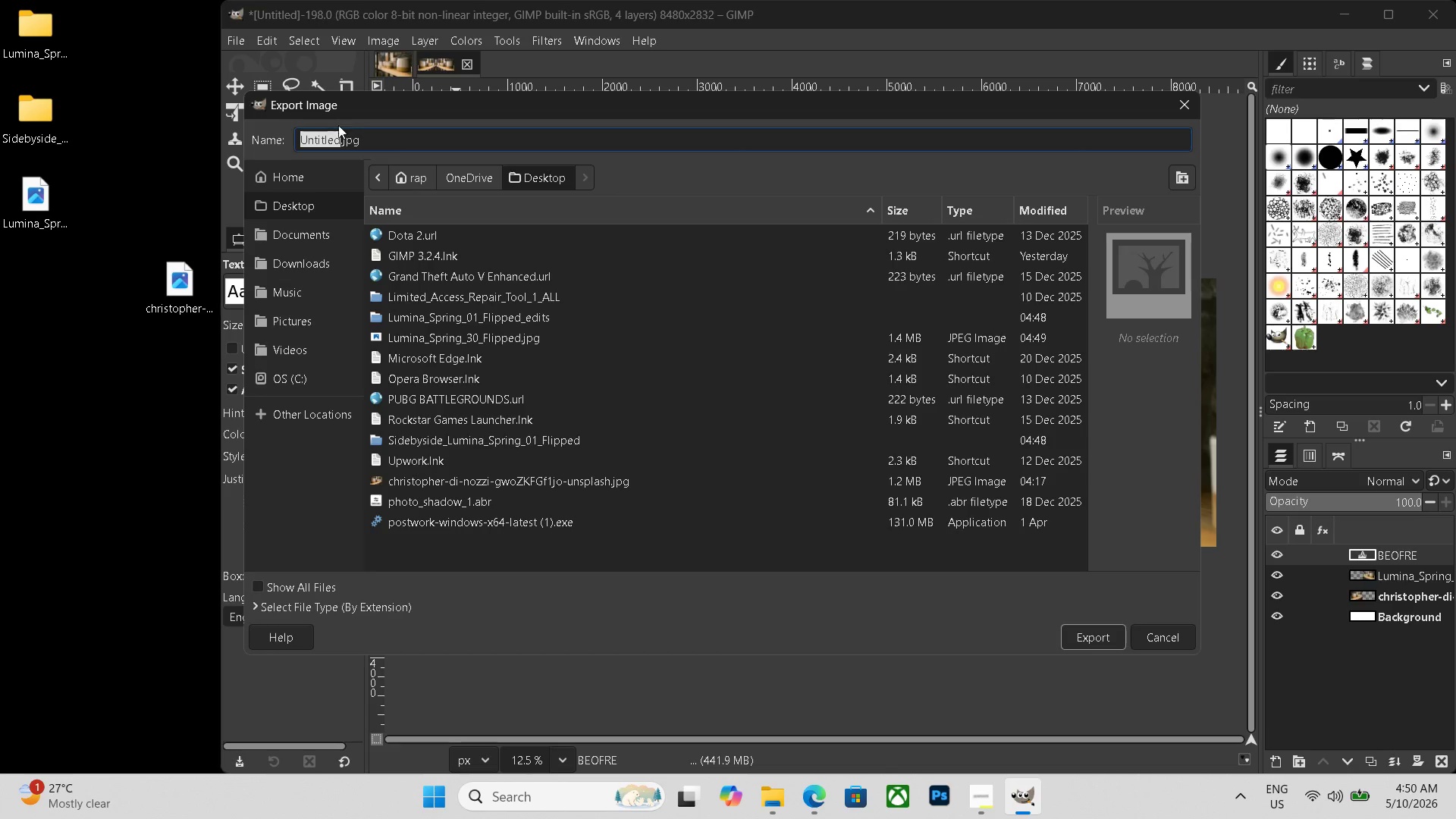 
left_click_drag(start_coordinate=[379, 140], to_coordinate=[218, 130])
 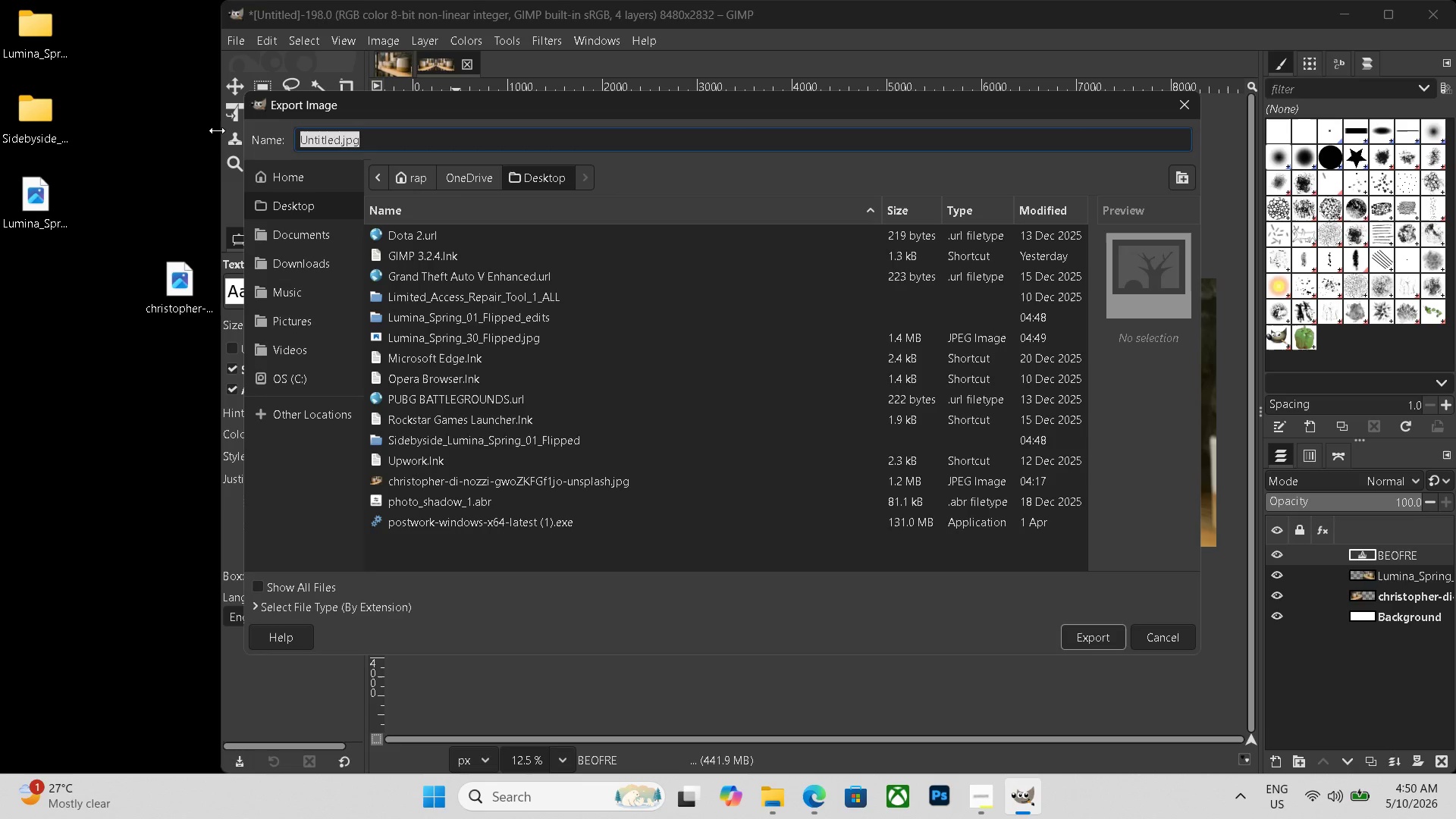 
key(Backspace)
type(sidebyside_)
 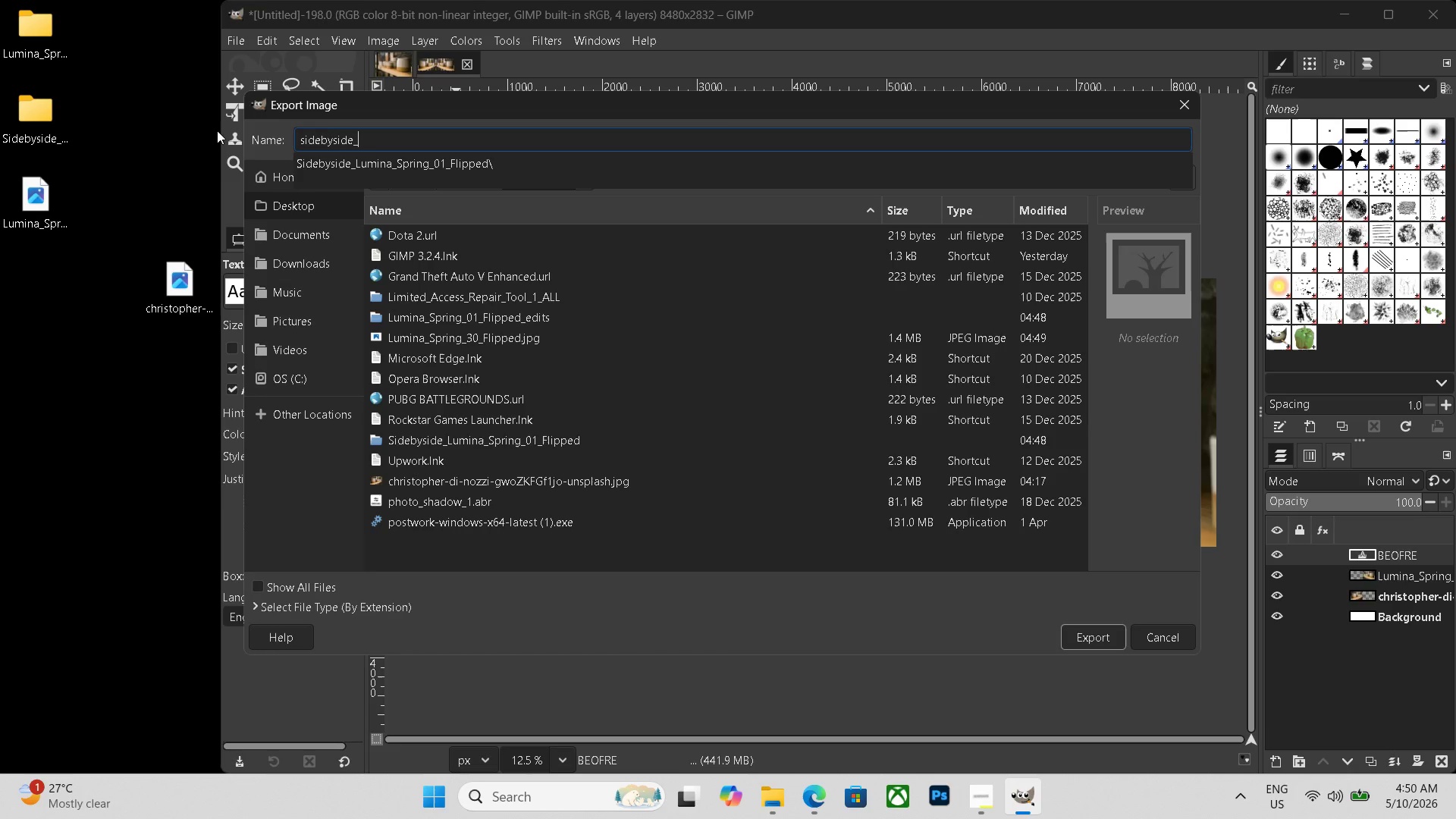 
key(Control+ControlLeft)
 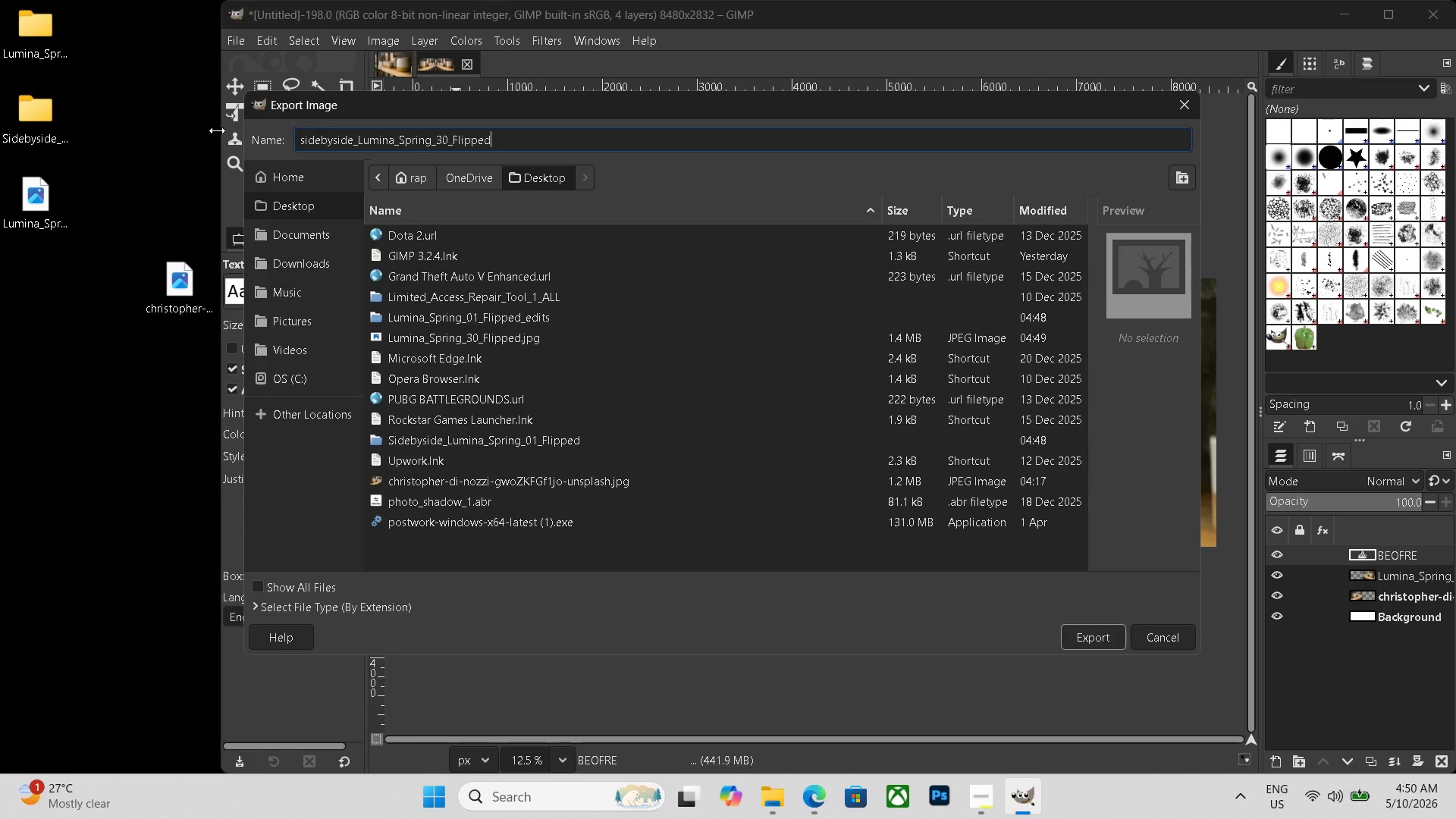 
key(Control+V)
 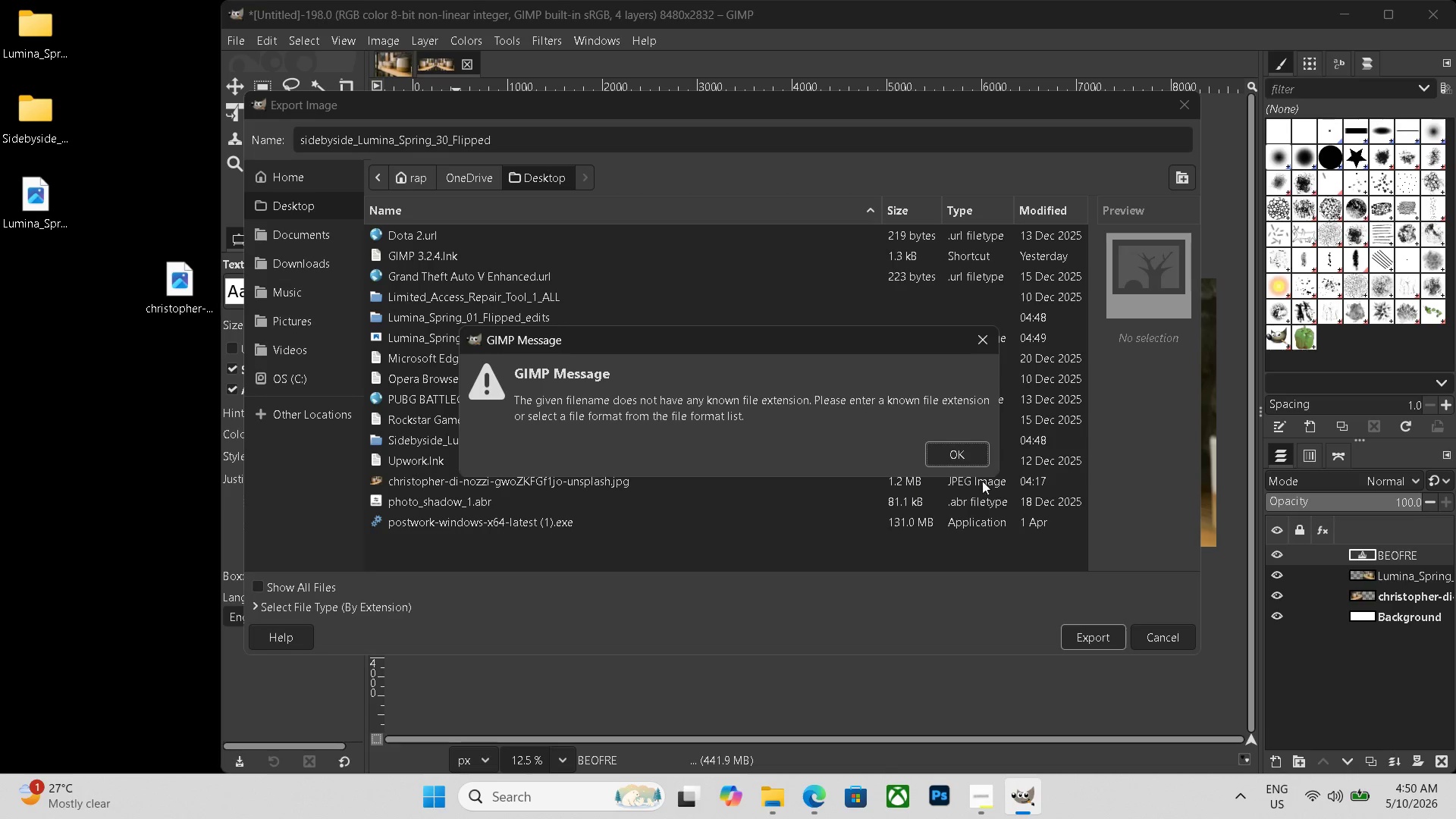 
left_click([410, 610])
 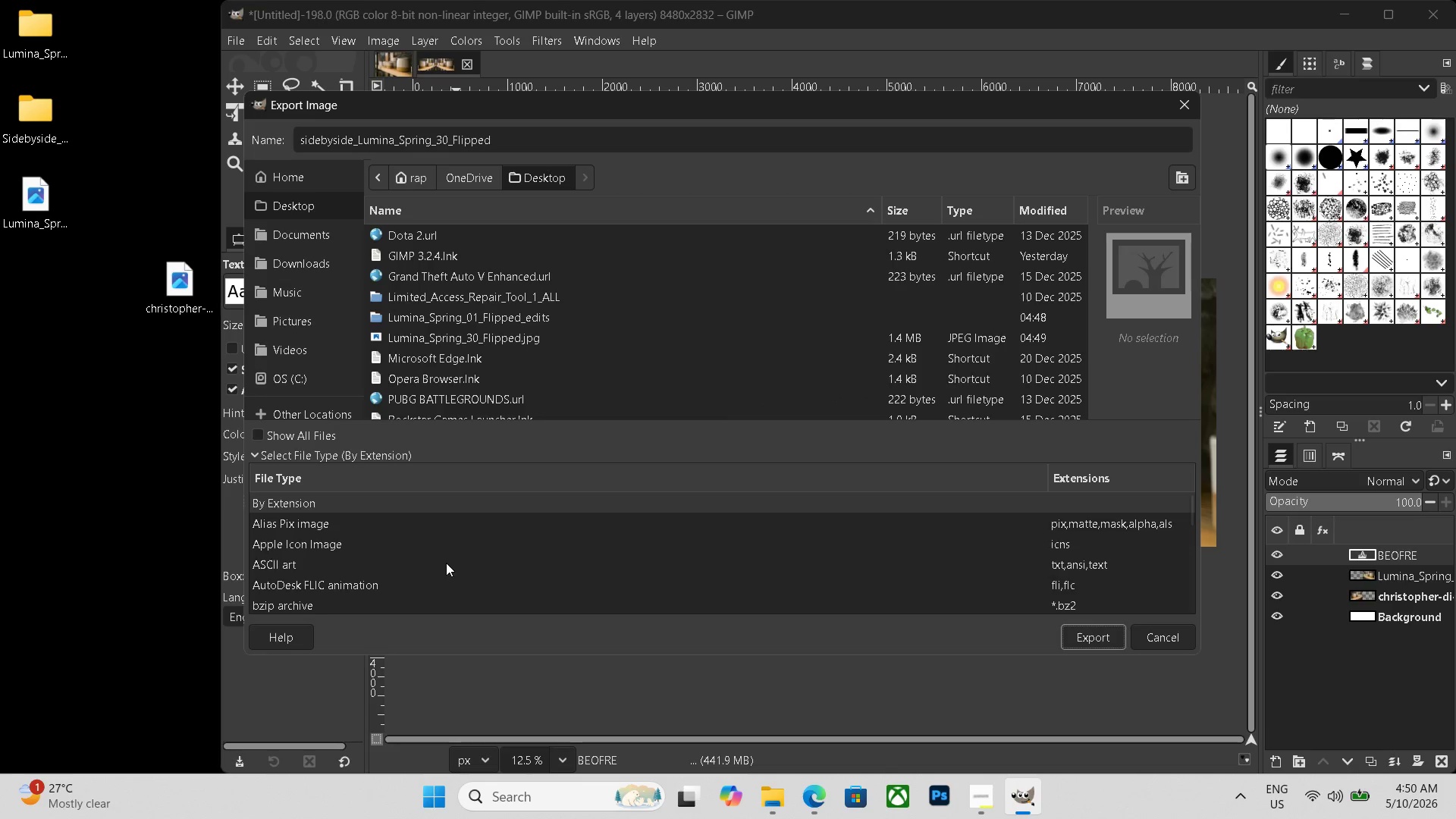 
scroll: coordinate [443, 564], scroll_direction: down, amount: 20.0
 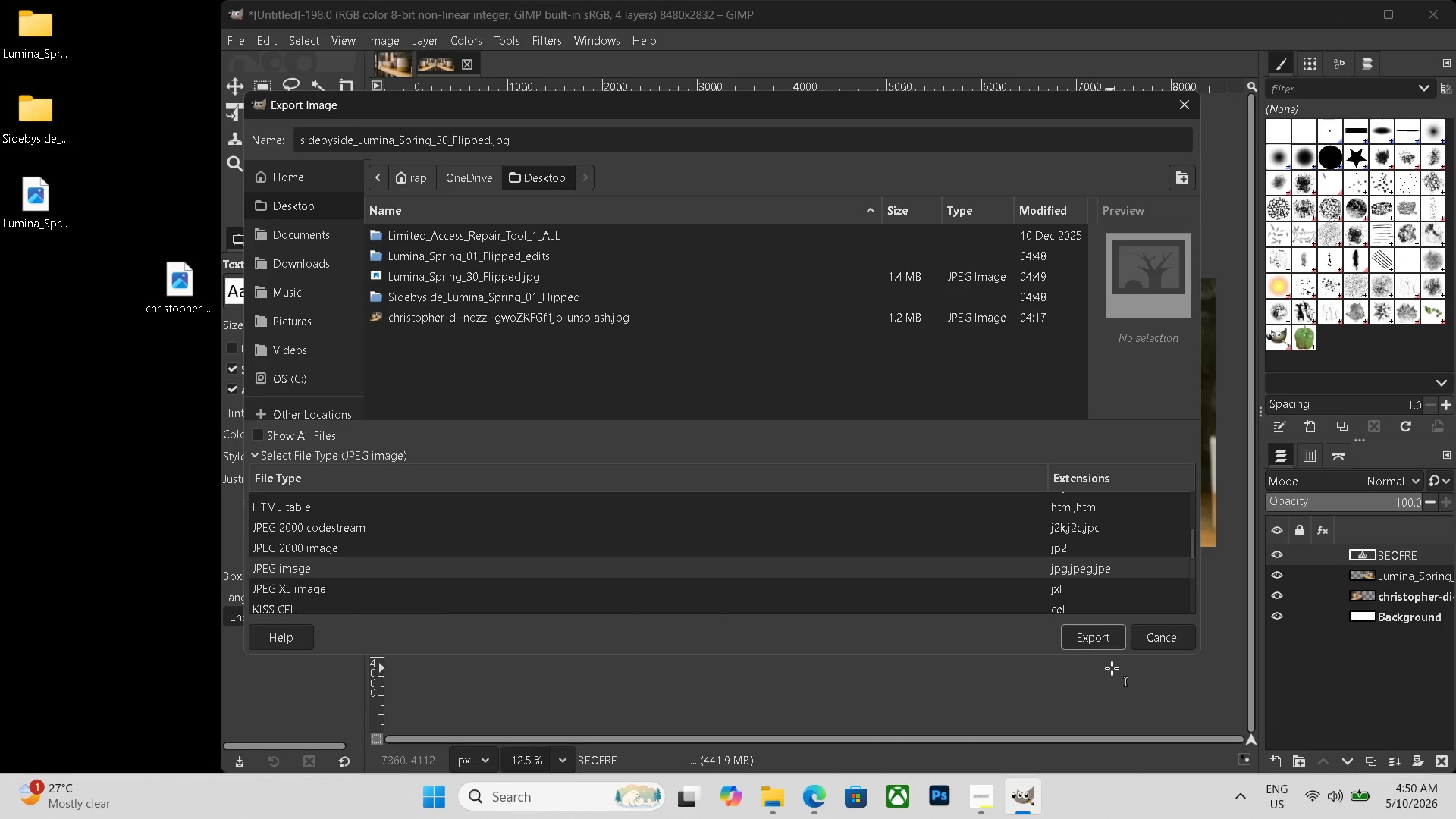 
left_click([1097, 645])
 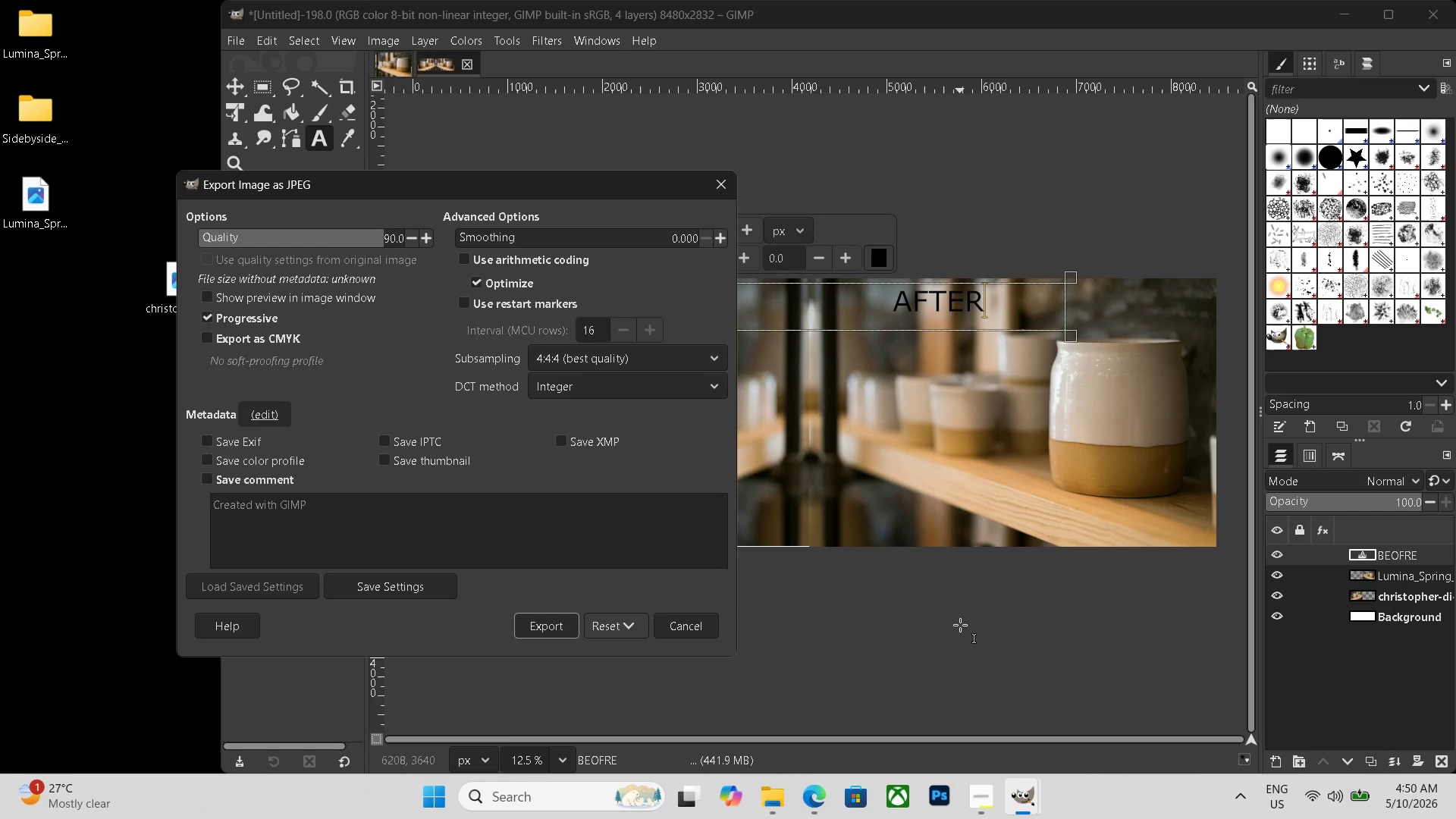 
left_click([551, 629])
 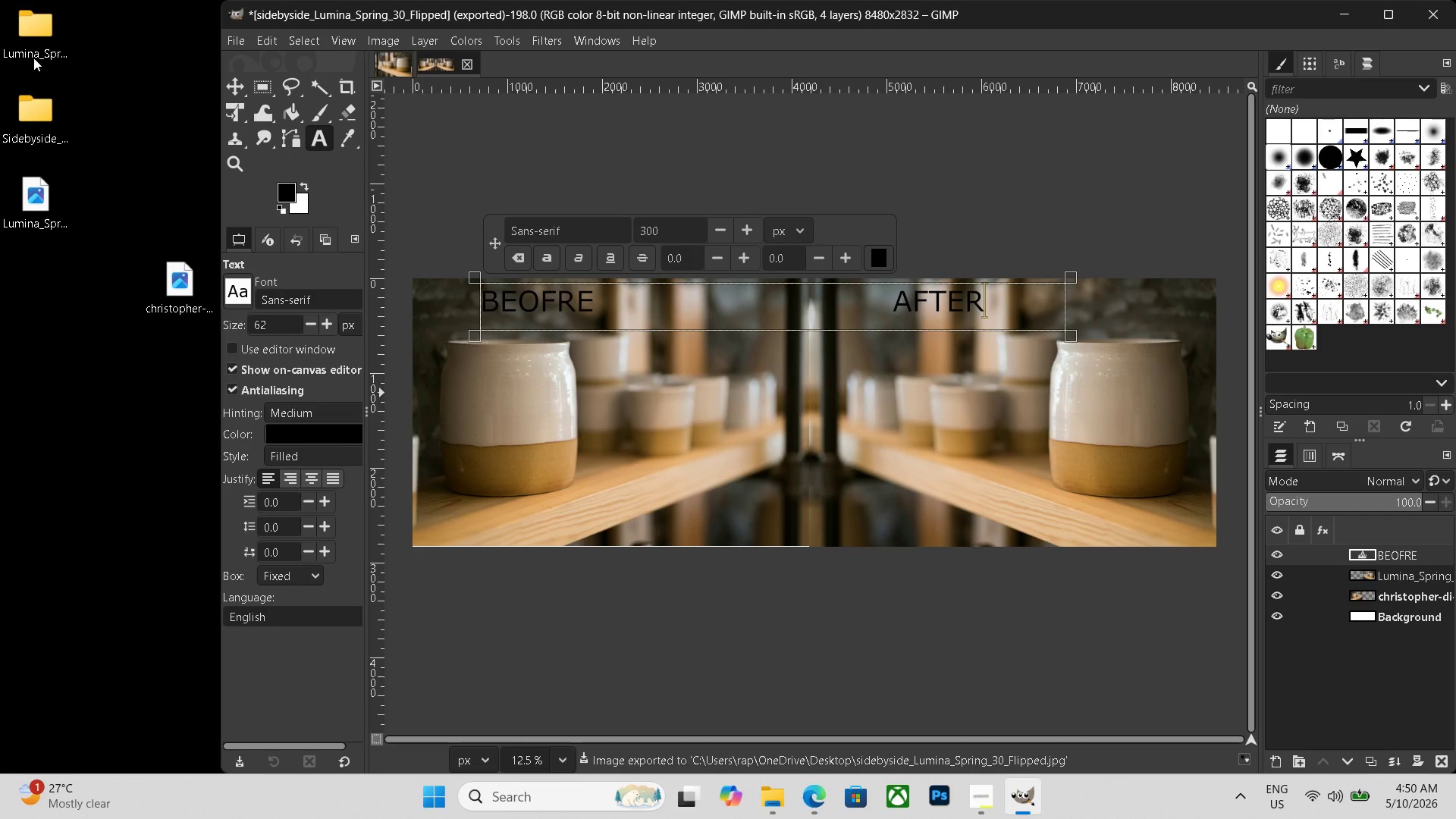 
double_click([33, 50])
 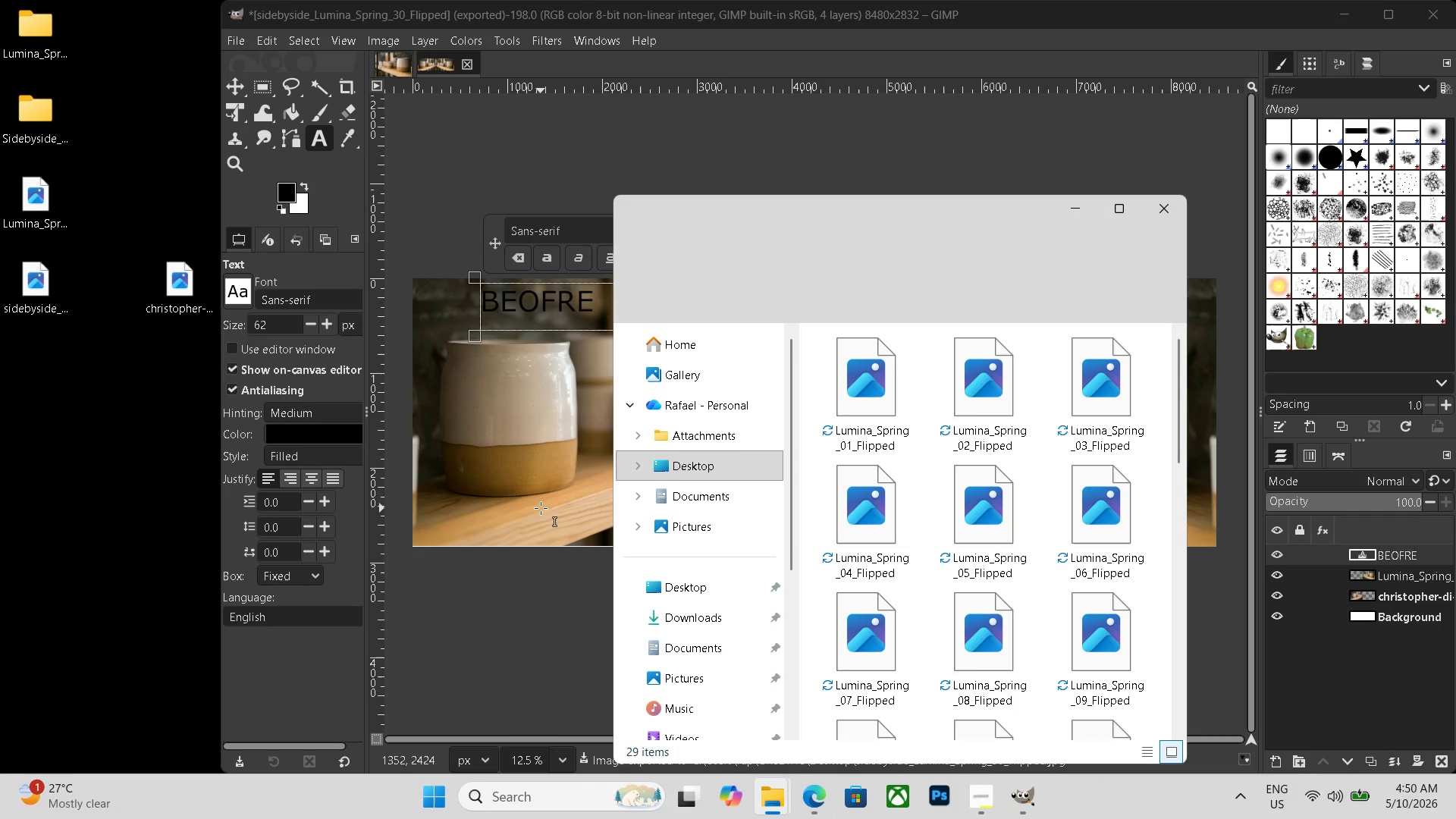 
scroll: coordinate [906, 515], scroll_direction: down, amount: 24.0
 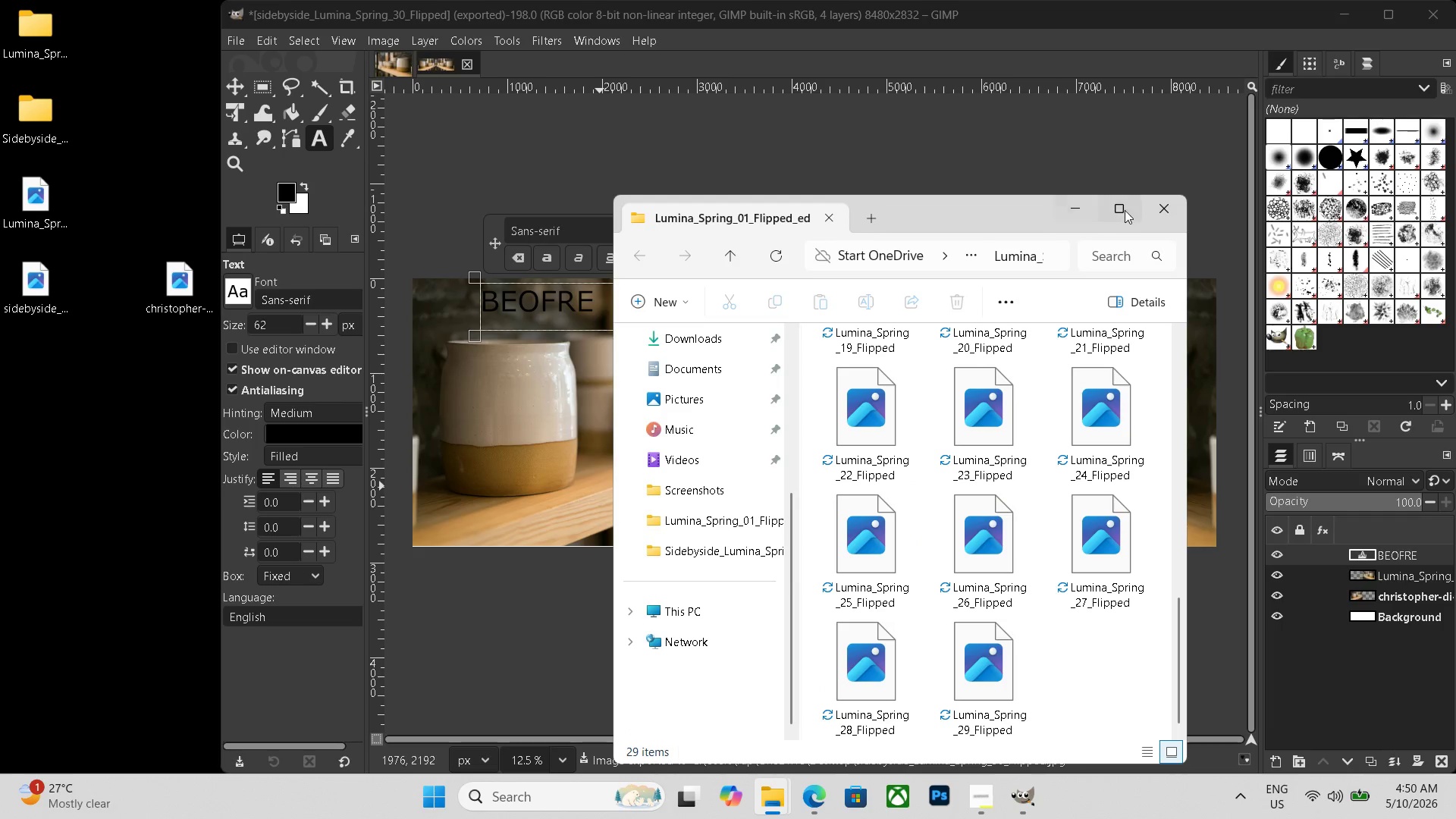 
left_click([1136, 212])
 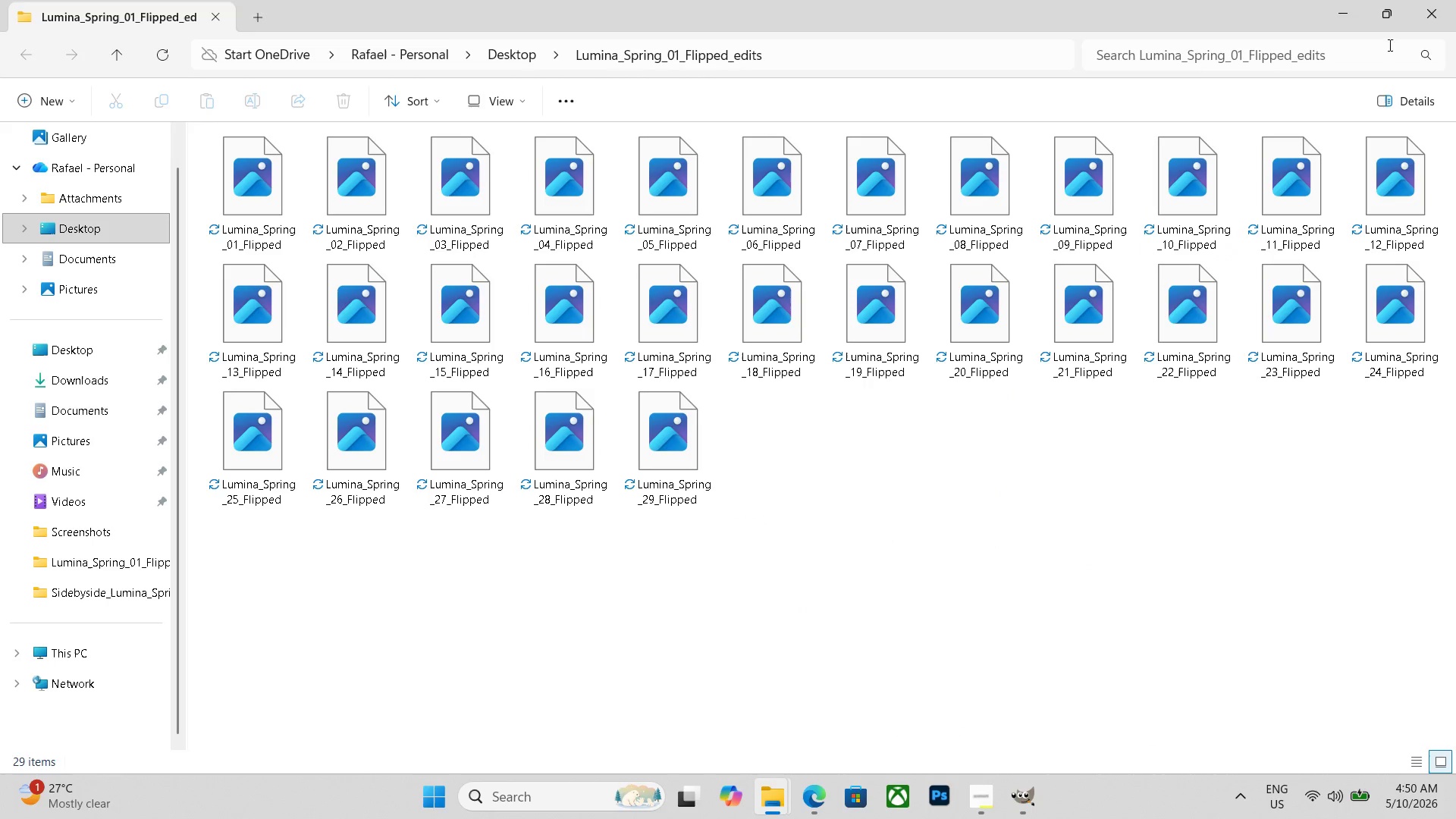 
left_click([1455, 0])
 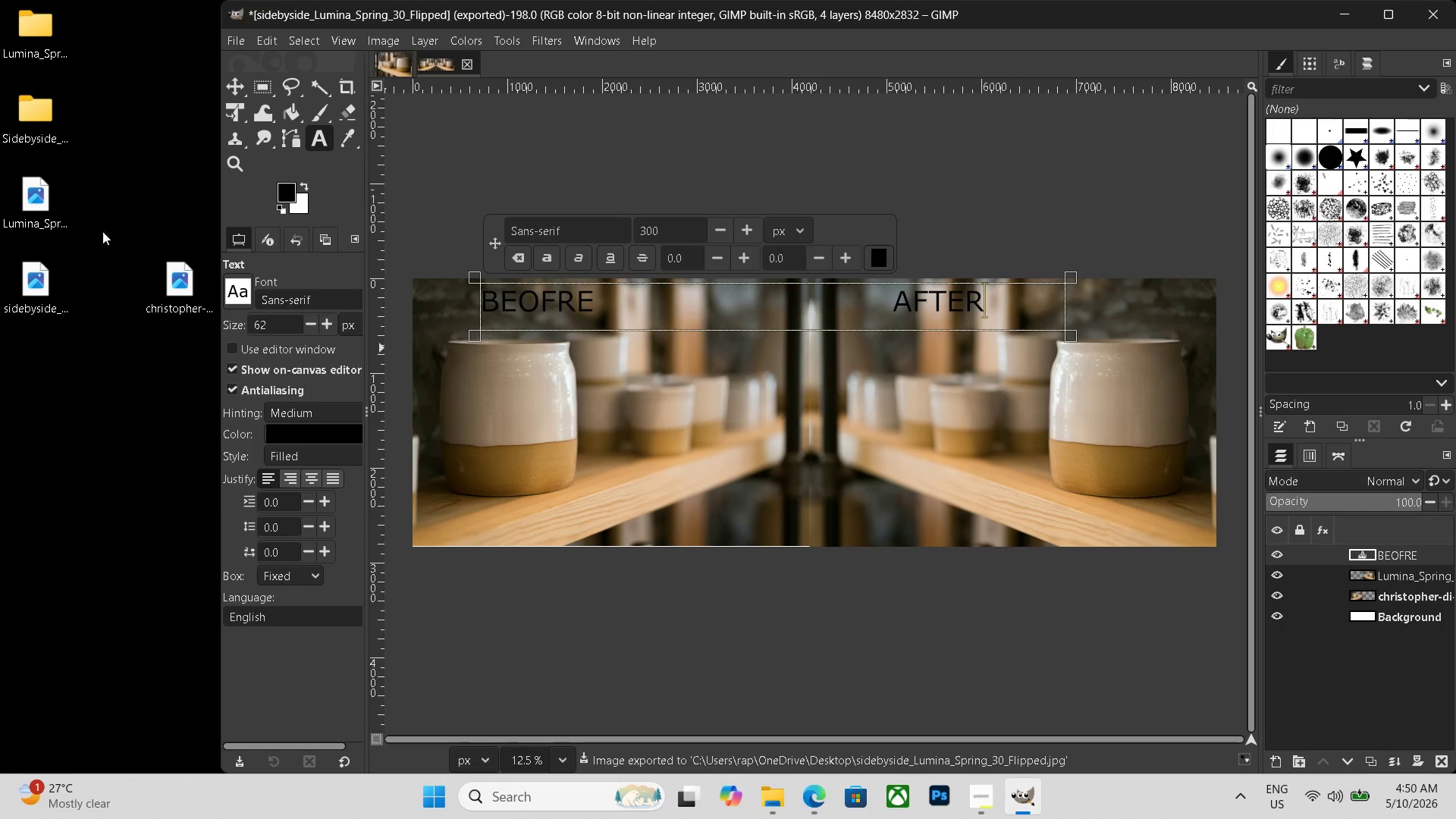 
left_click_drag(start_coordinate=[54, 214], to_coordinate=[65, 36])
 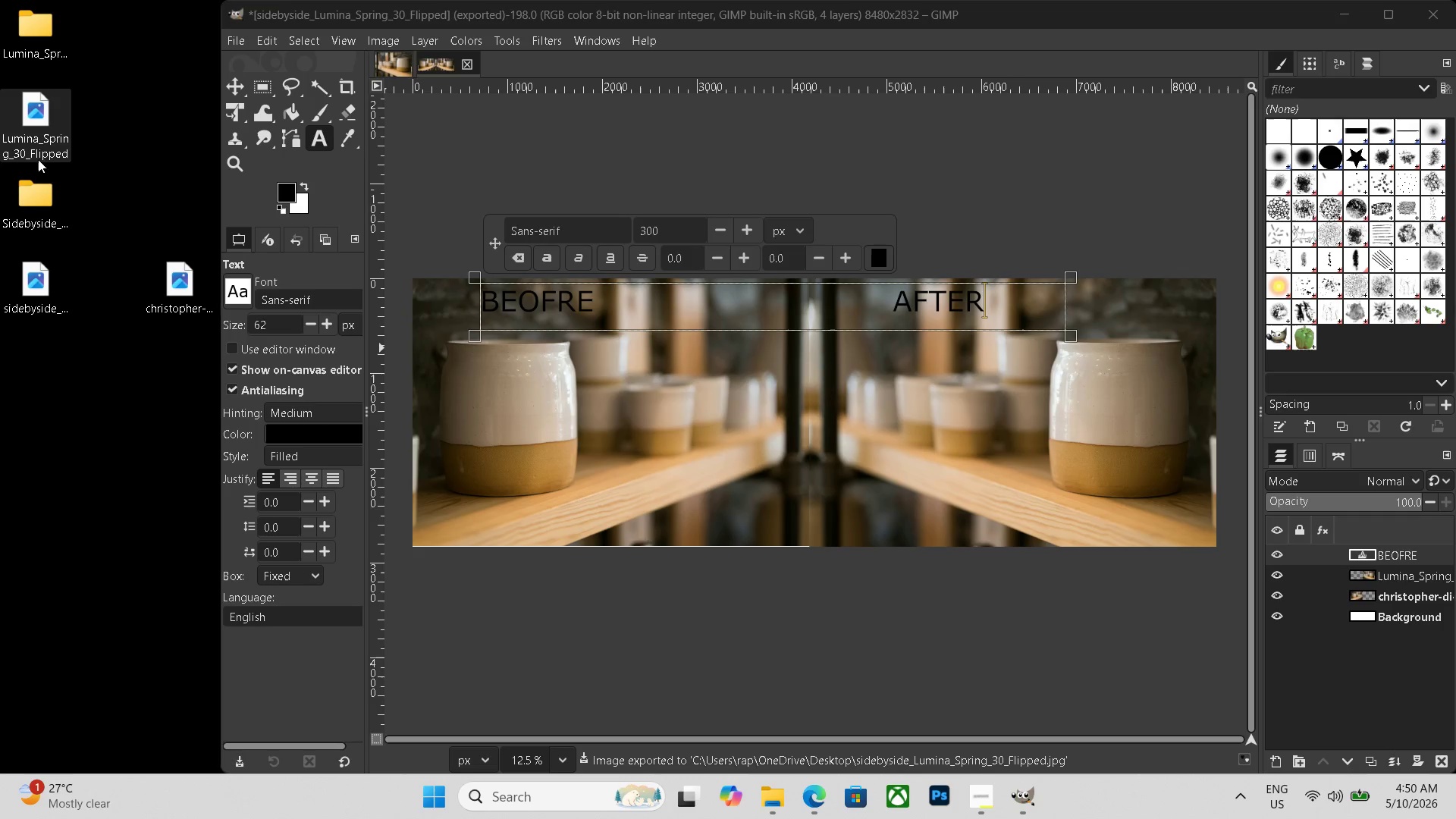 
left_click_drag(start_coordinate=[47, 130], to_coordinate=[48, 58])
 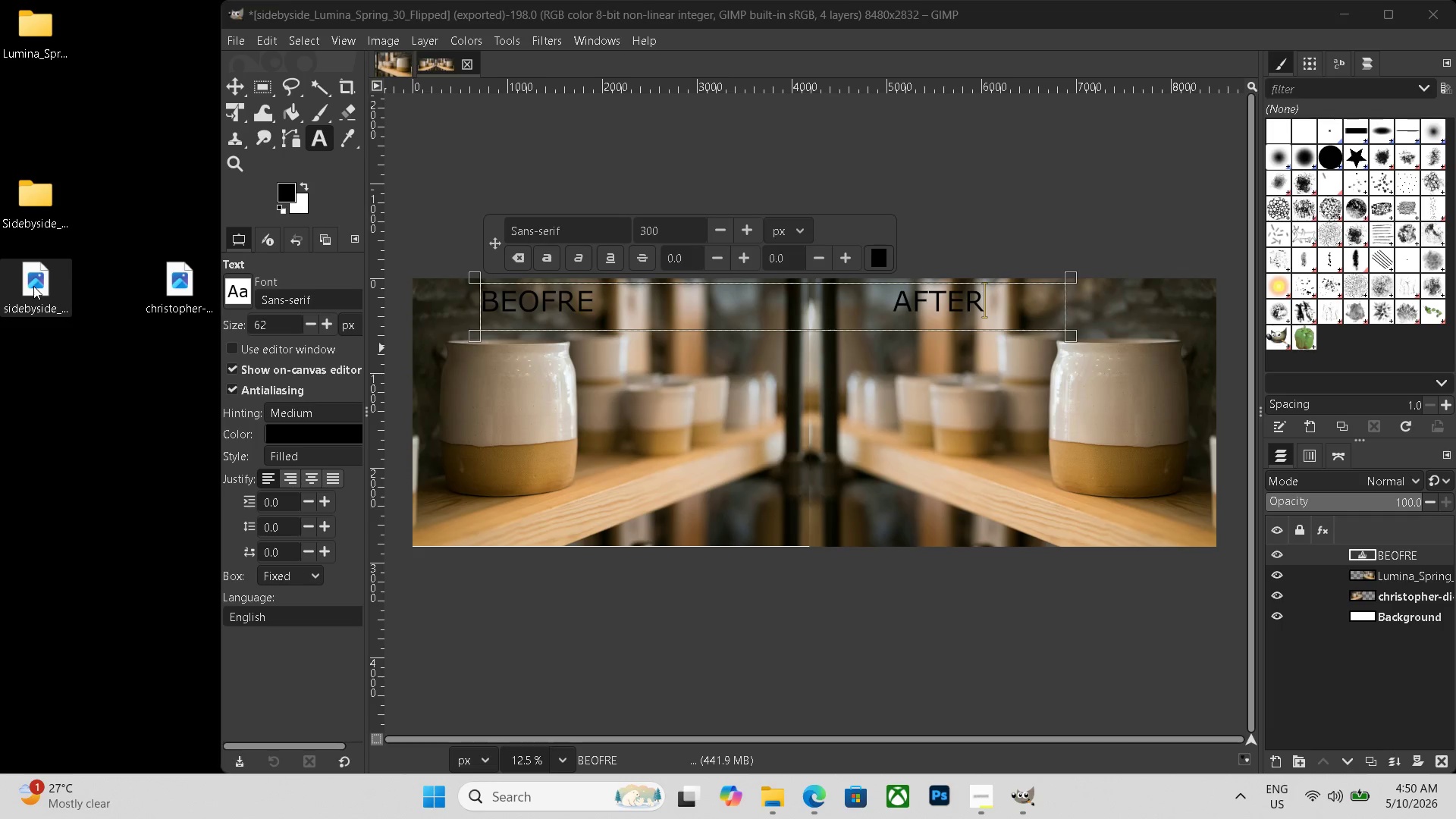 
left_click_drag(start_coordinate=[36, 284], to_coordinate=[39, 201])
 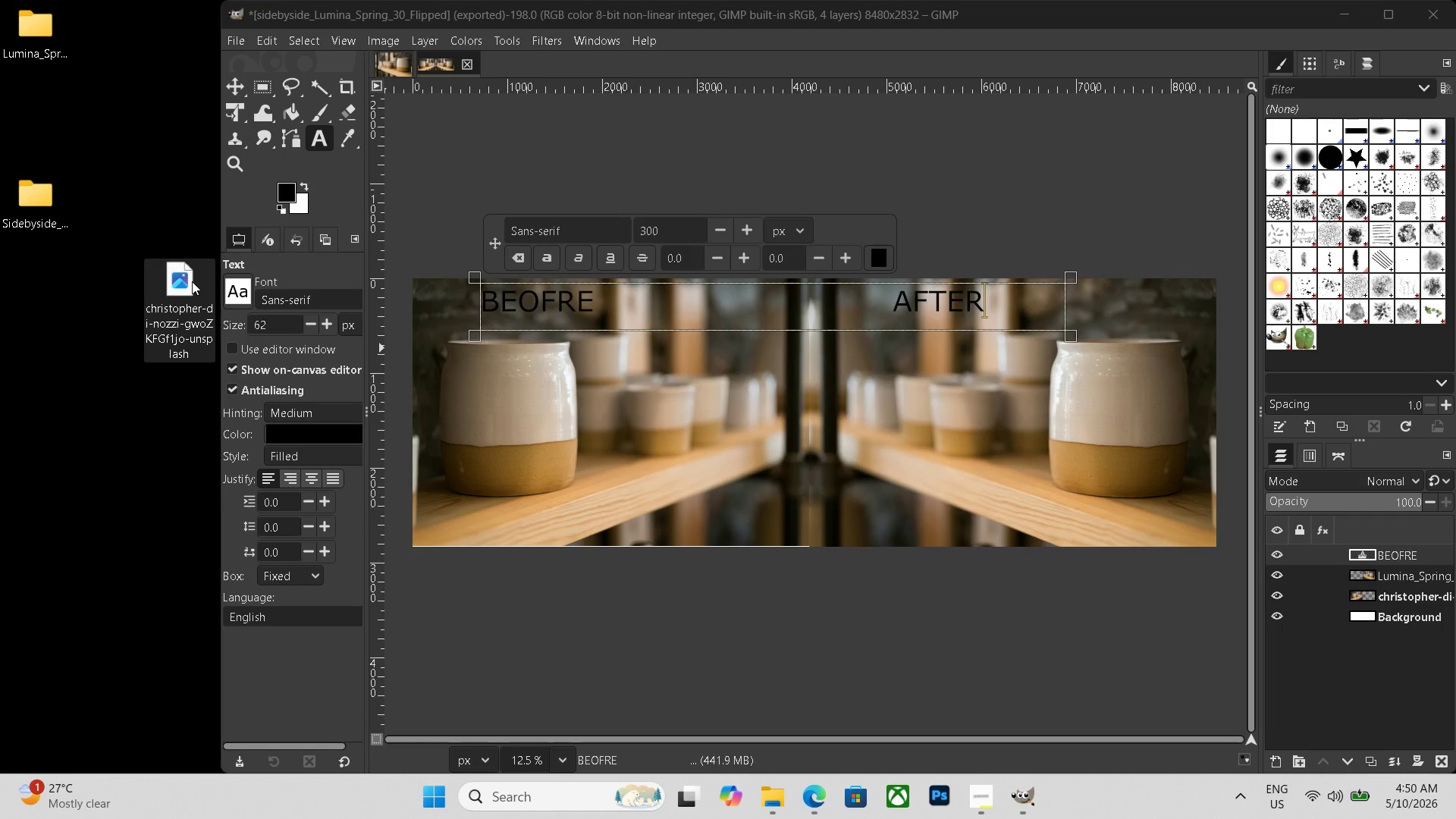 
key(Delete)
 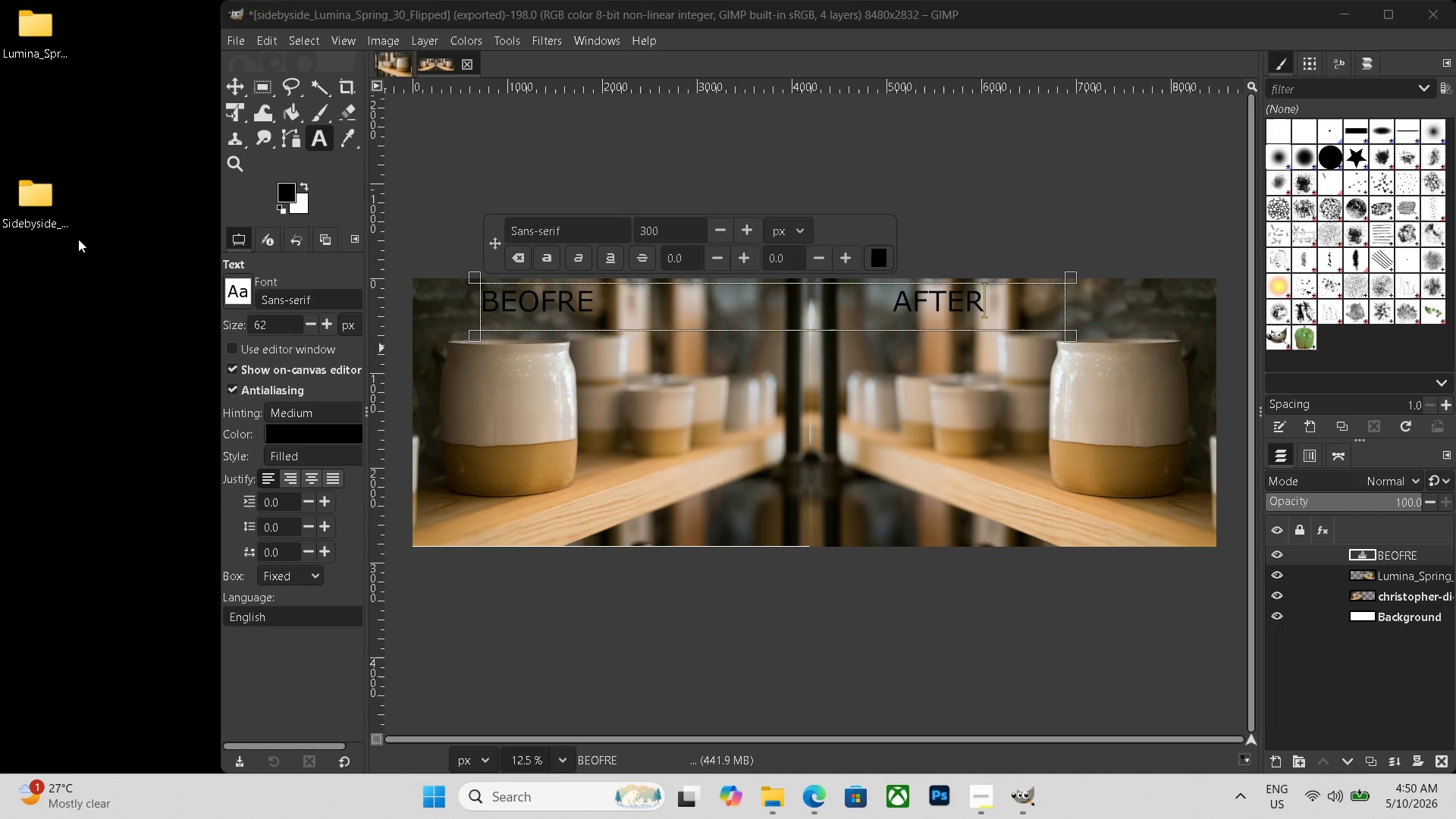 
left_click_drag(start_coordinate=[42, 212], to_coordinate=[38, 116])
 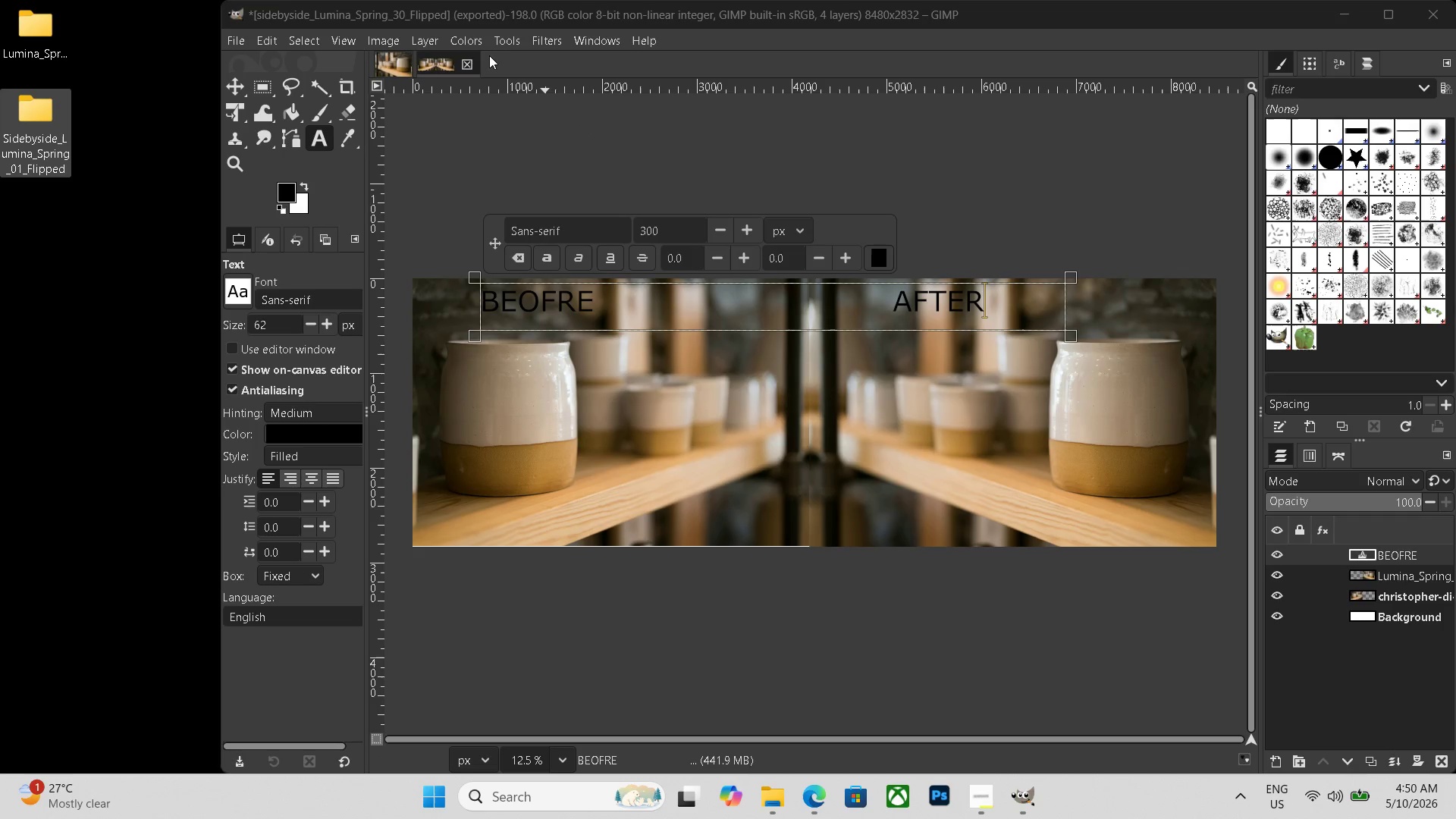 
left_click([466, 58])
 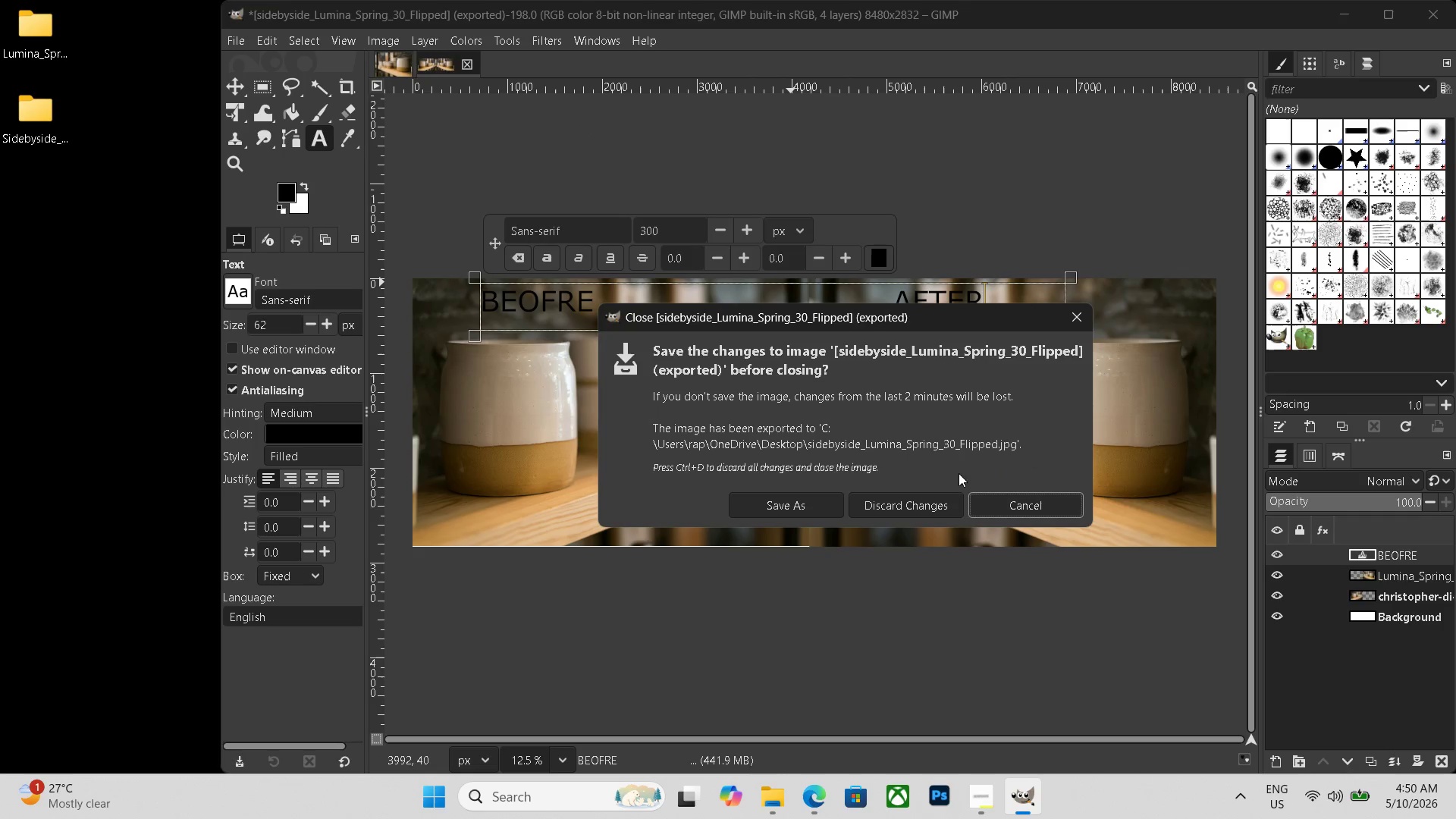 
left_click([910, 501])
 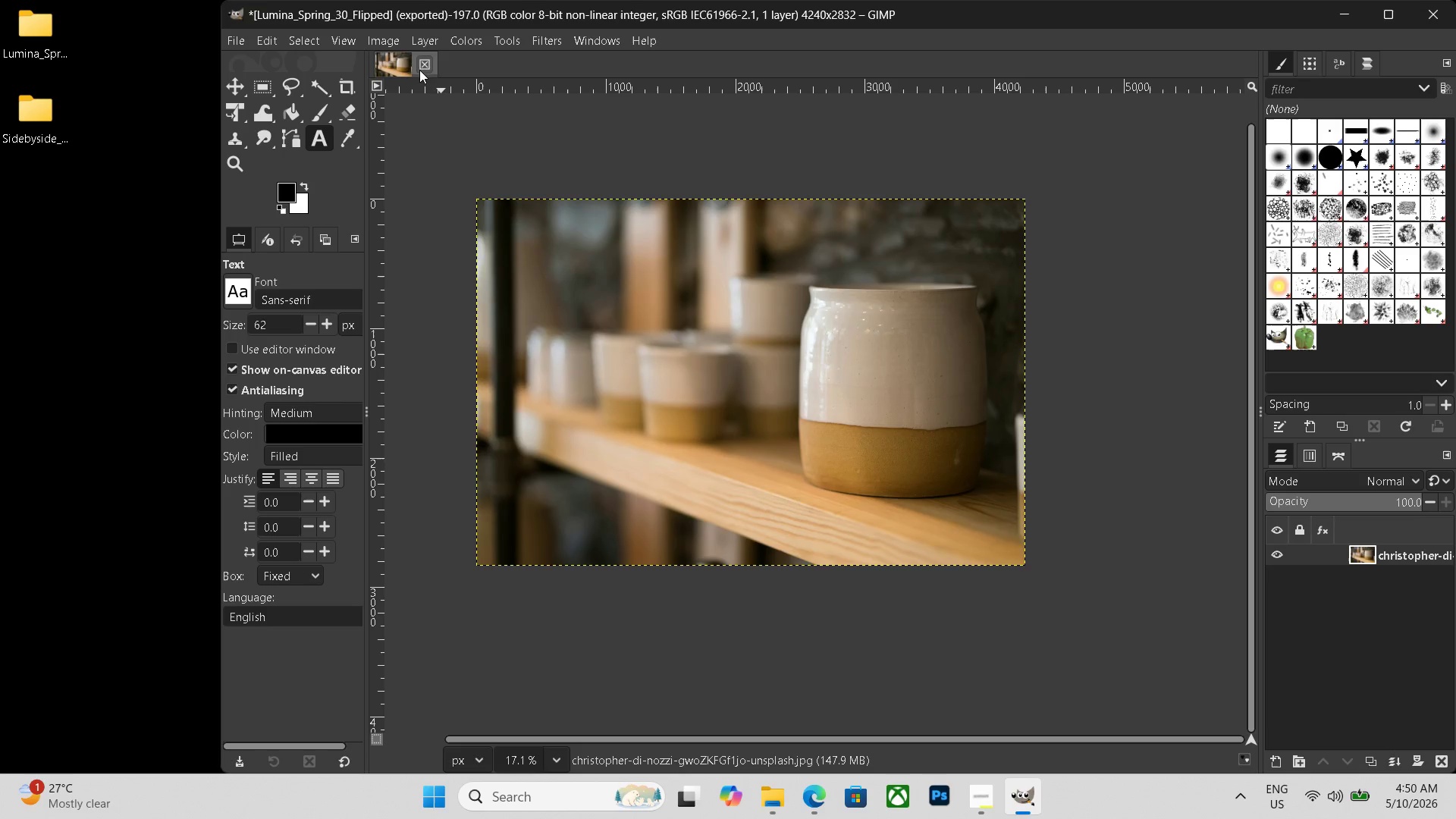 
left_click([421, 65])
 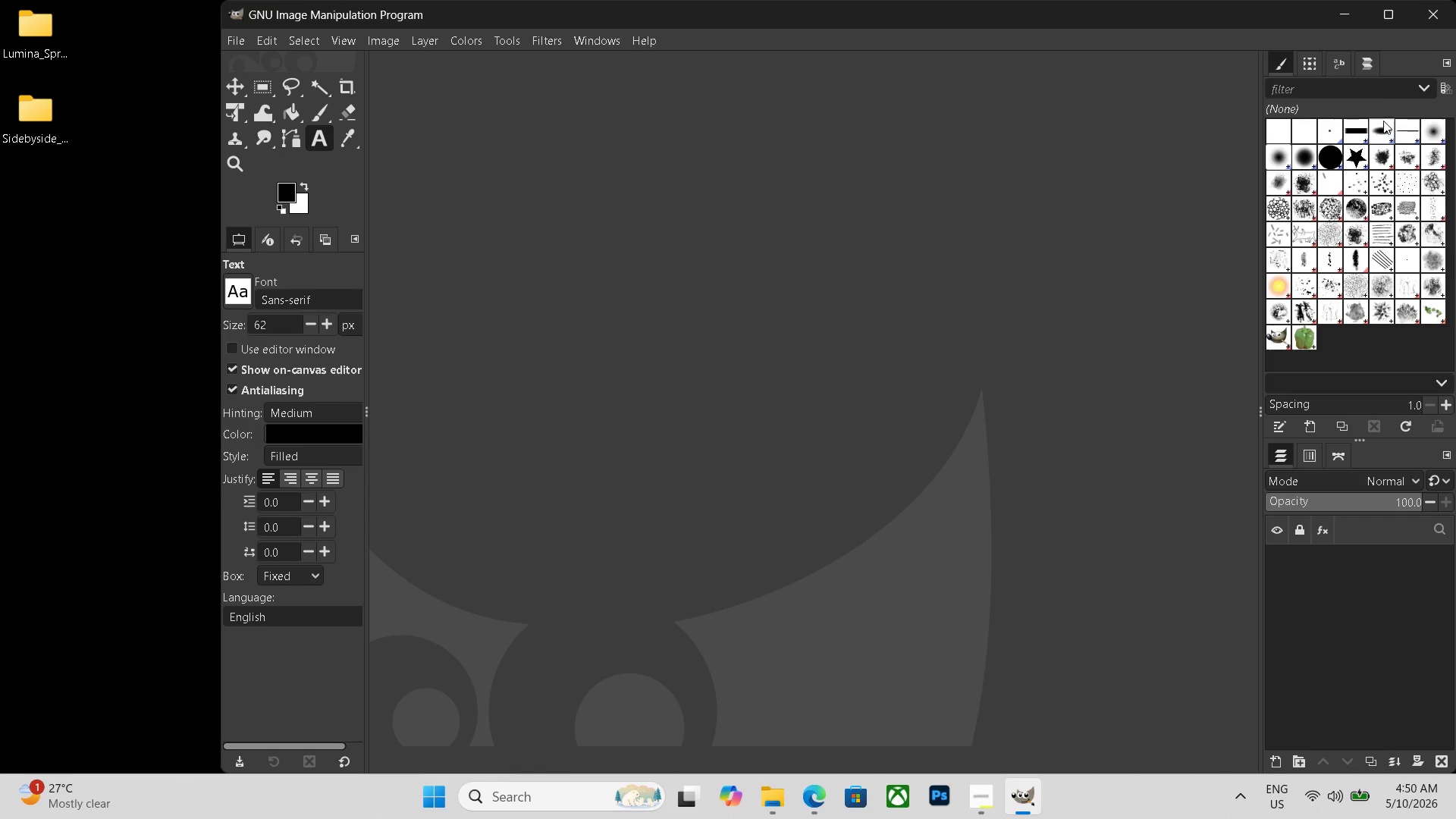 
left_click([1345, 17])
 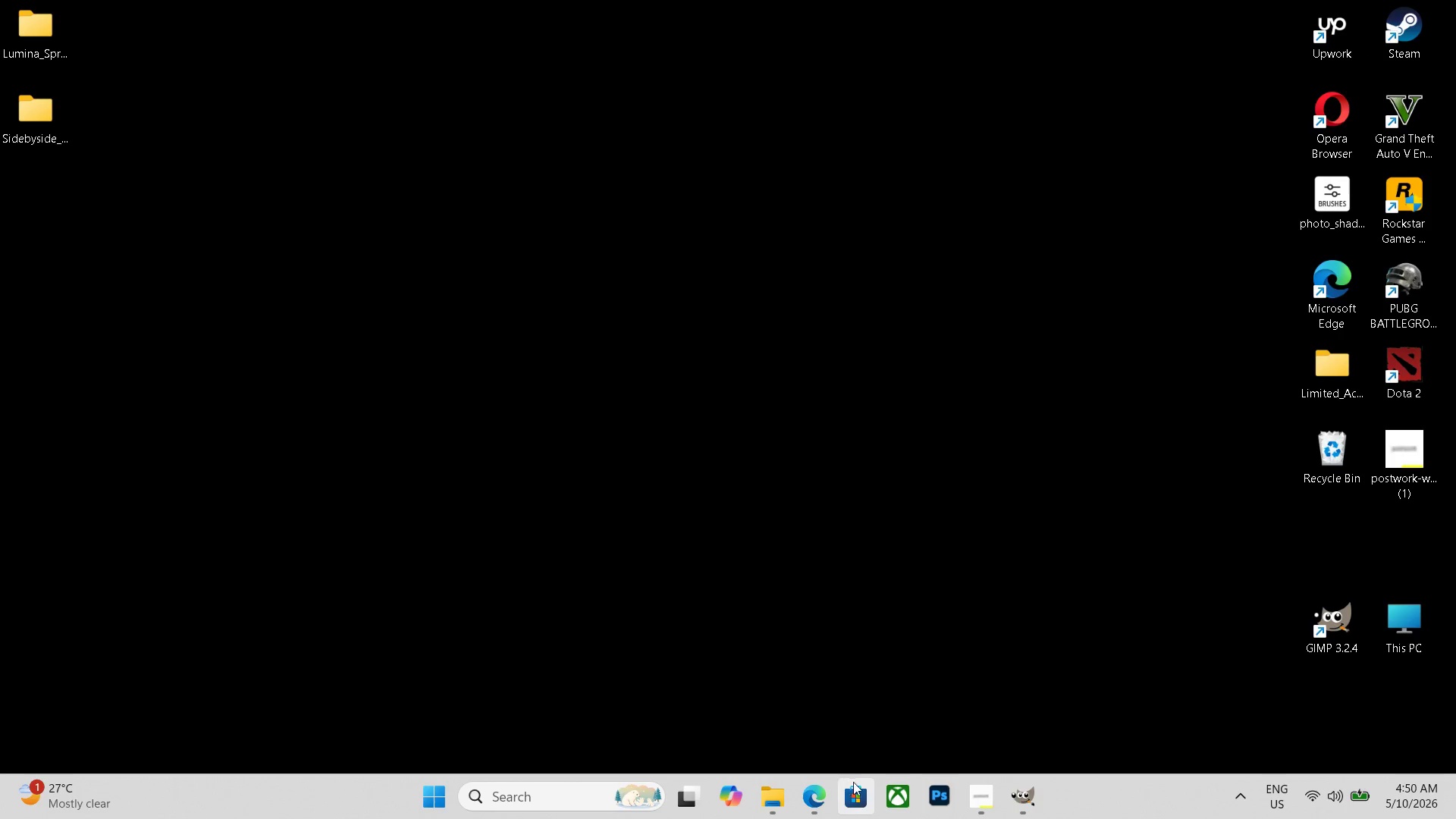 
left_click([805, 802])
 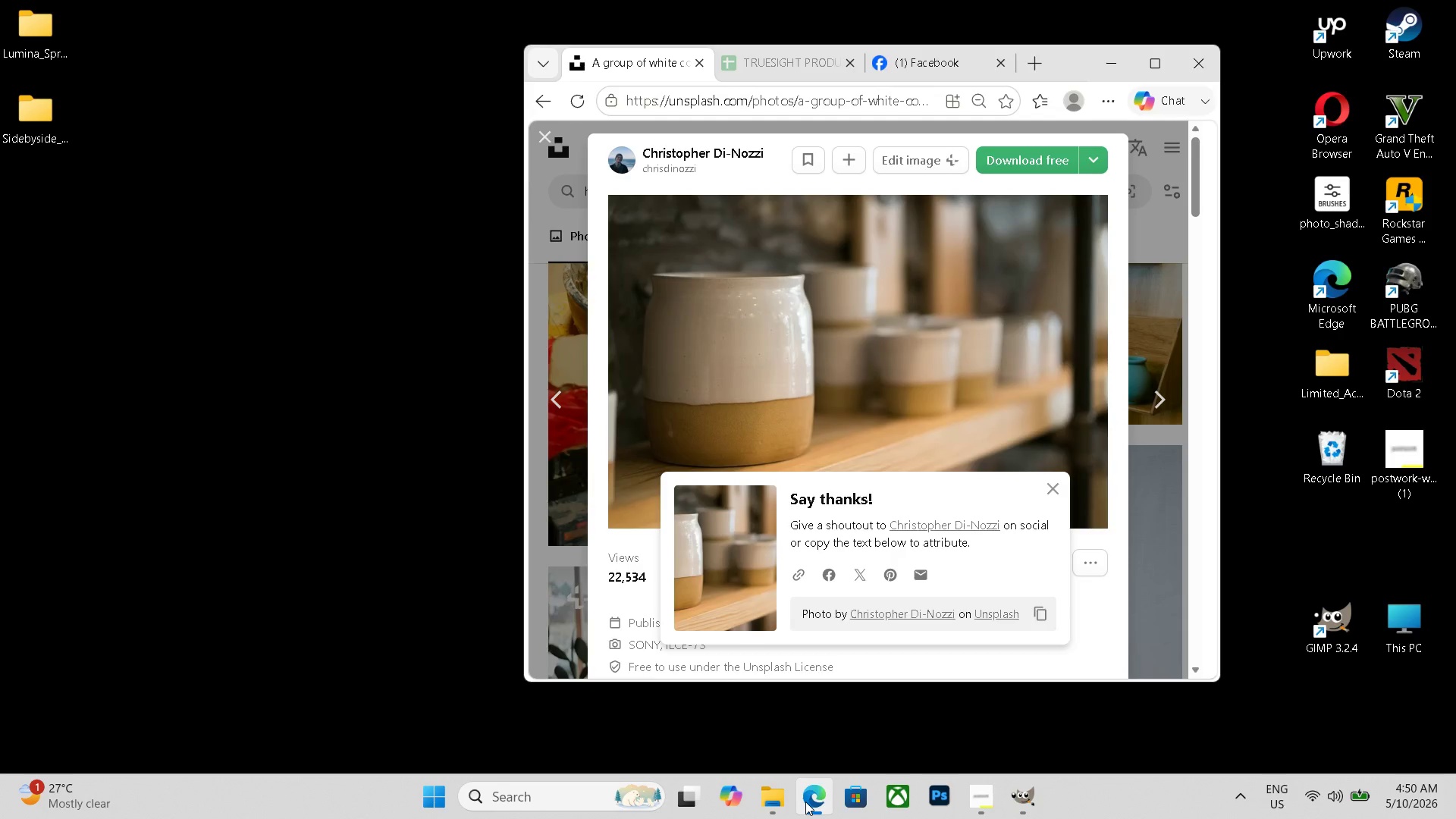 
left_click([805, 802])
 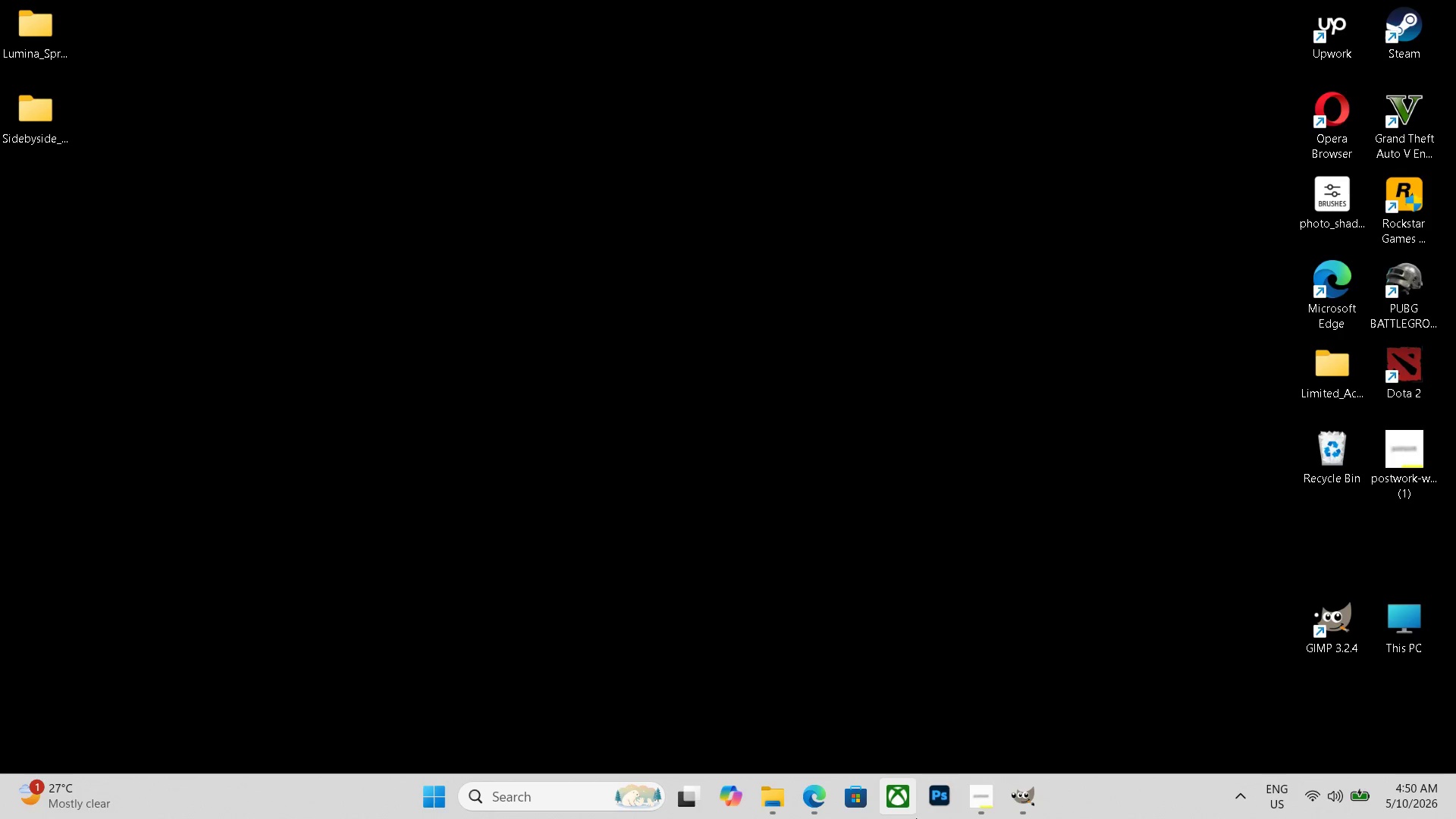 
mouse_move([982, 802])
 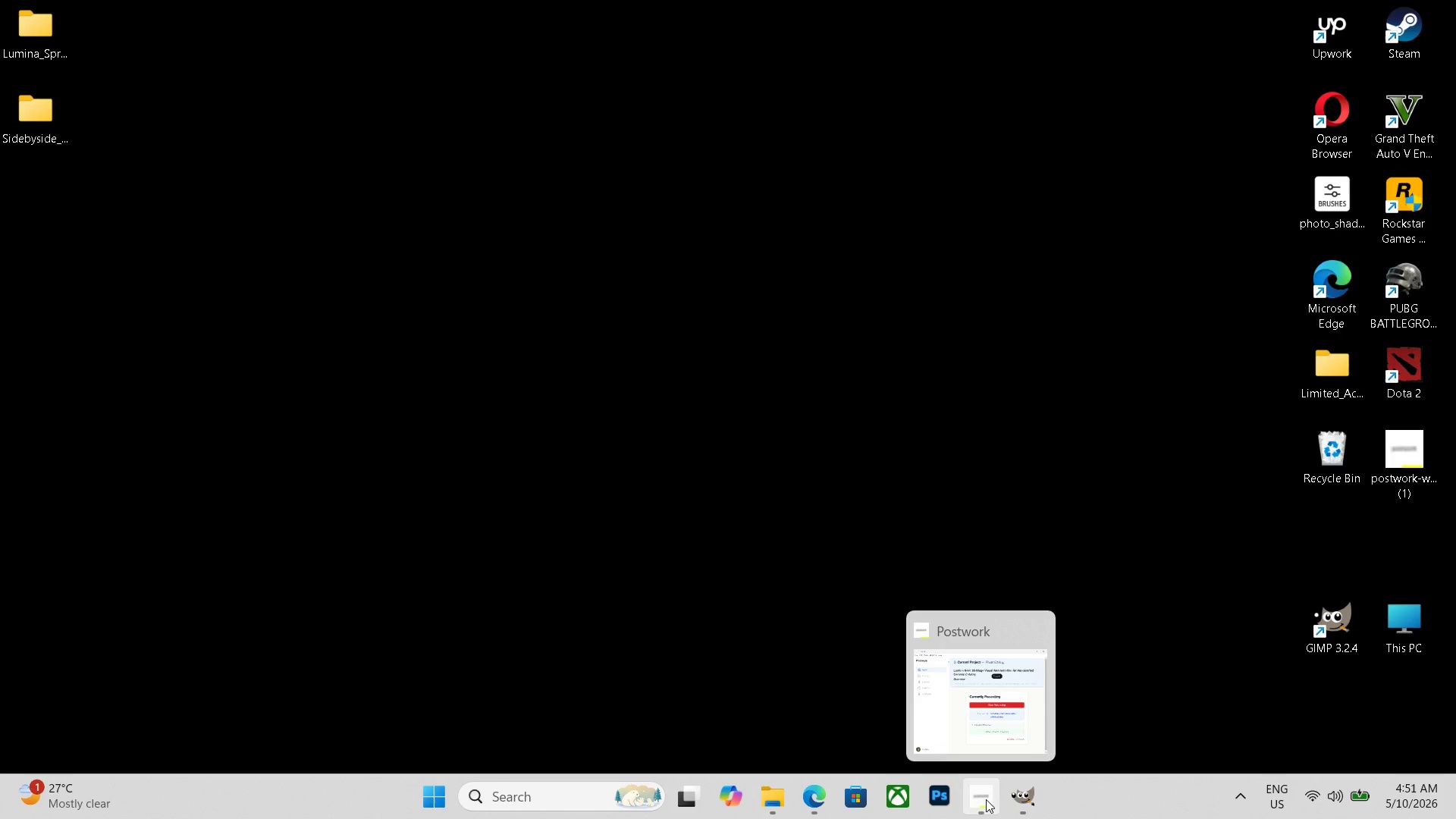 
wait(32.01)
 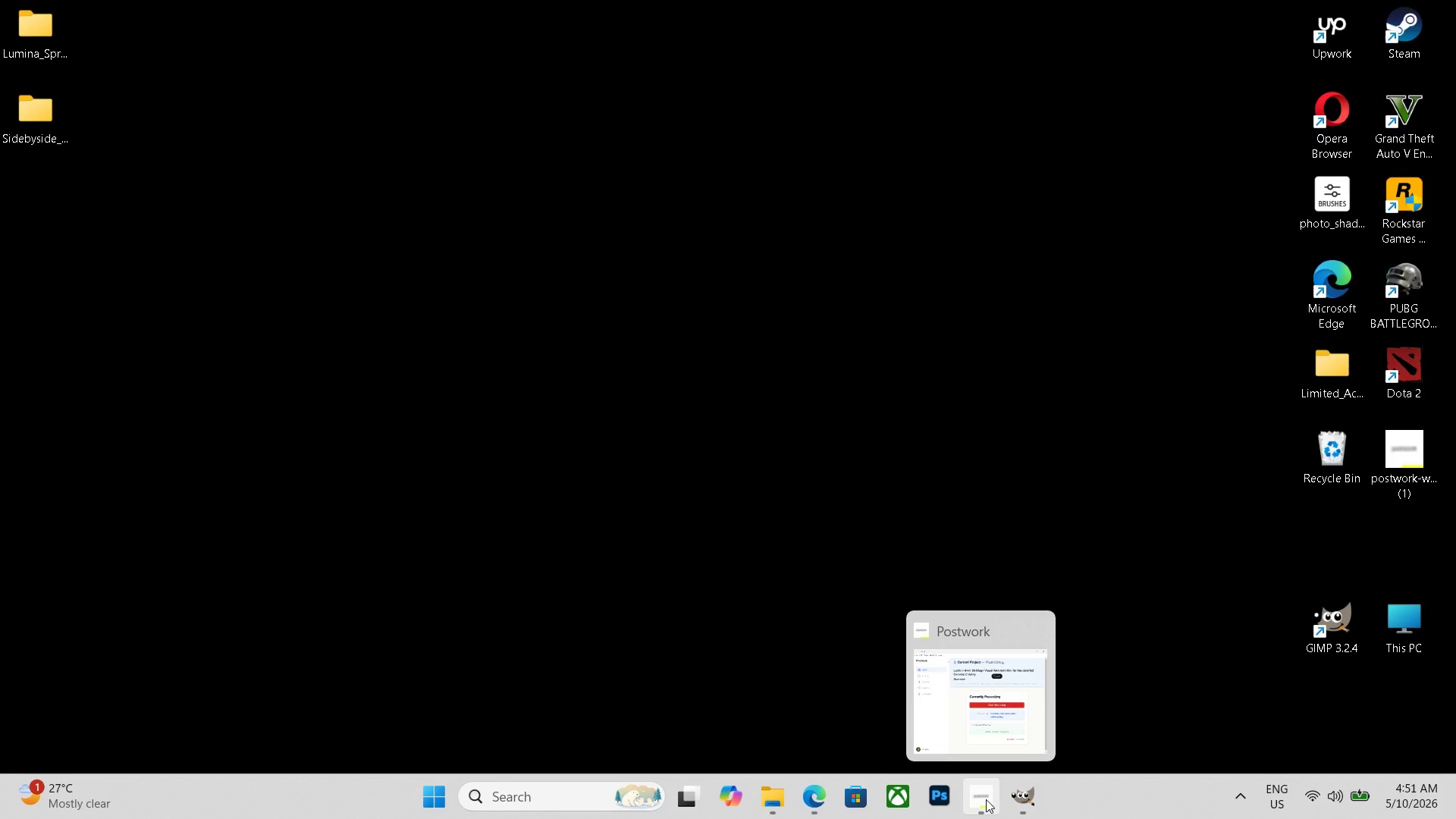 
left_click([823, 804])
 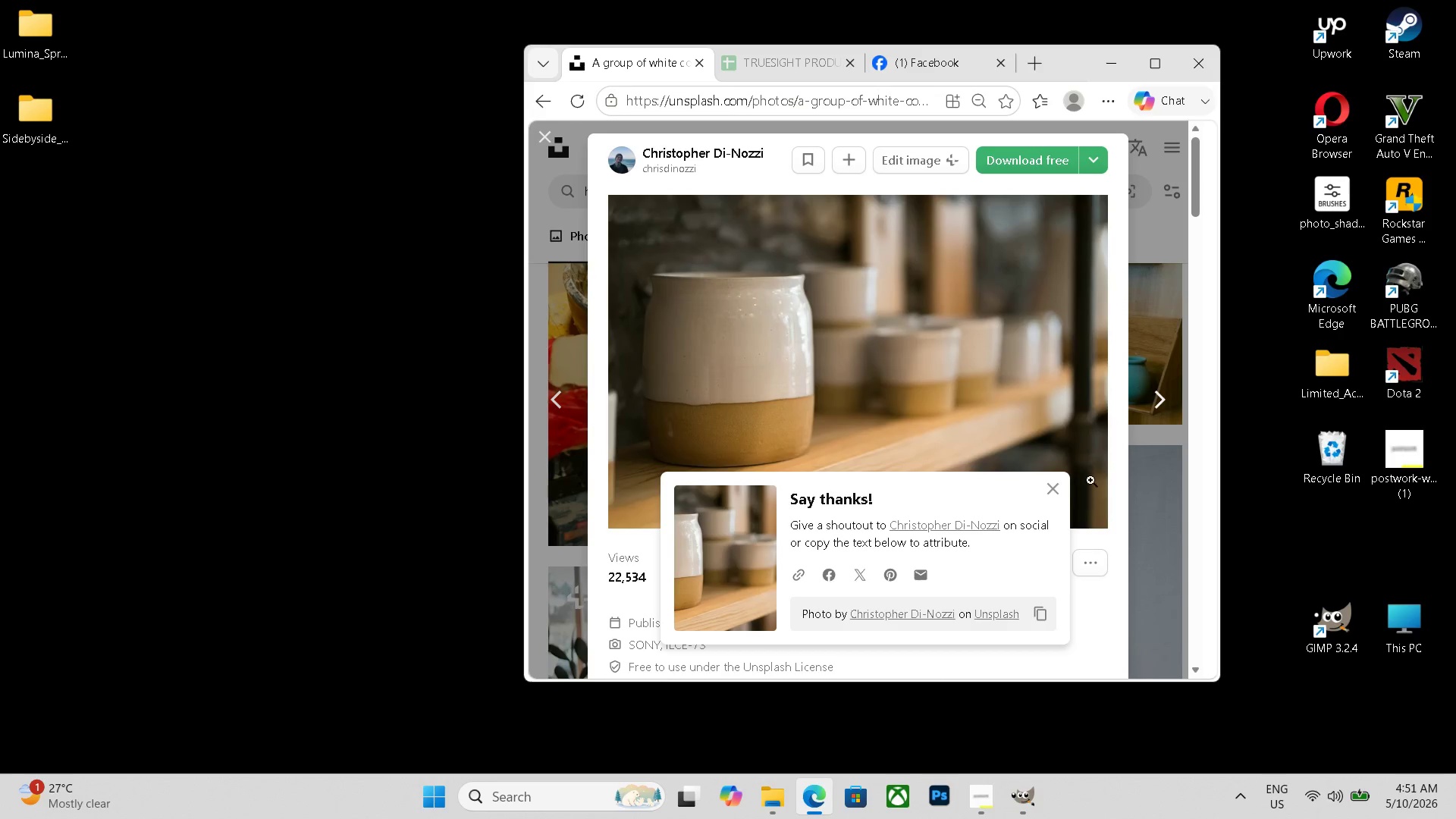 
left_click([1056, 494])
 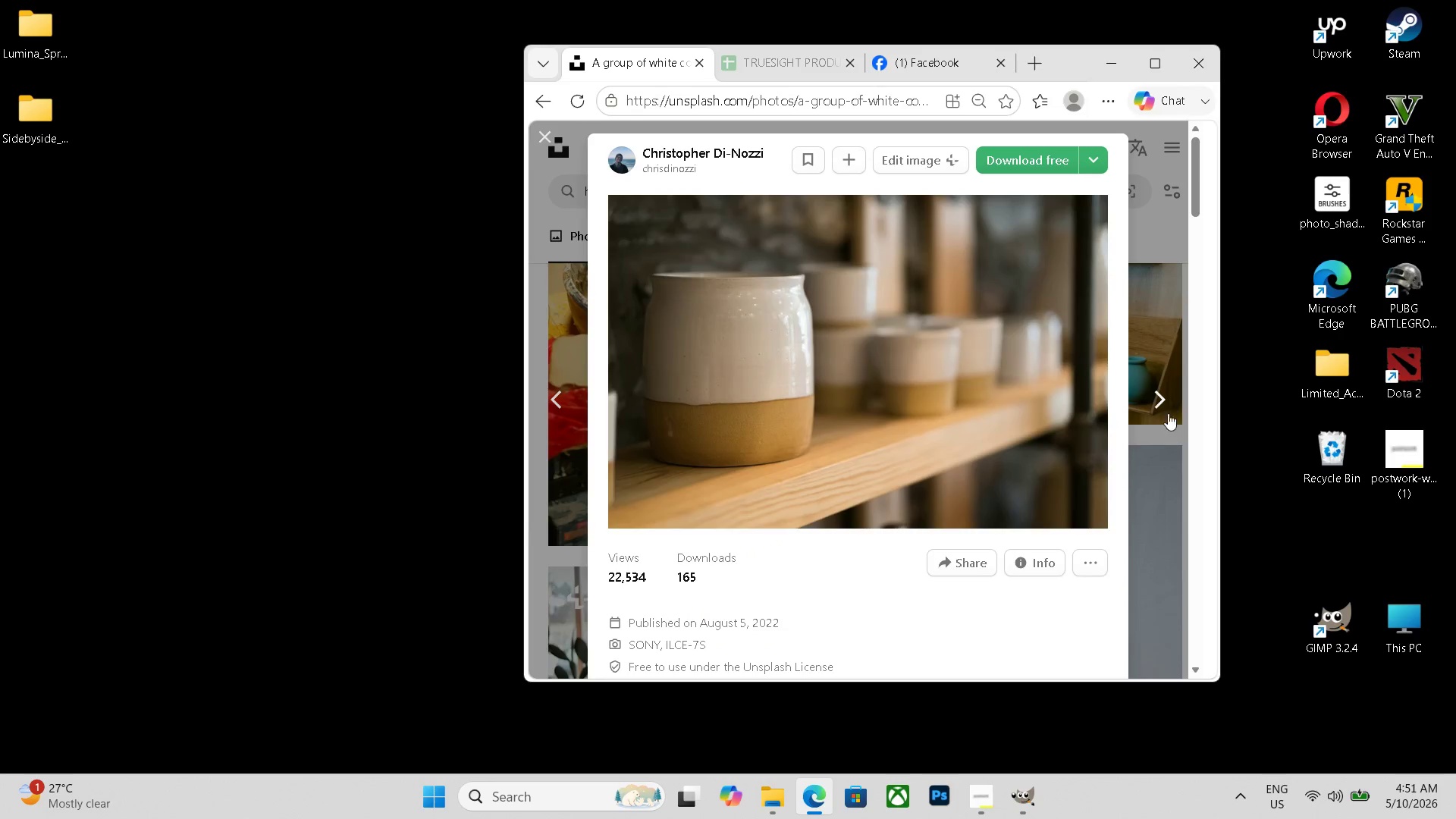 
left_click([1164, 406])
 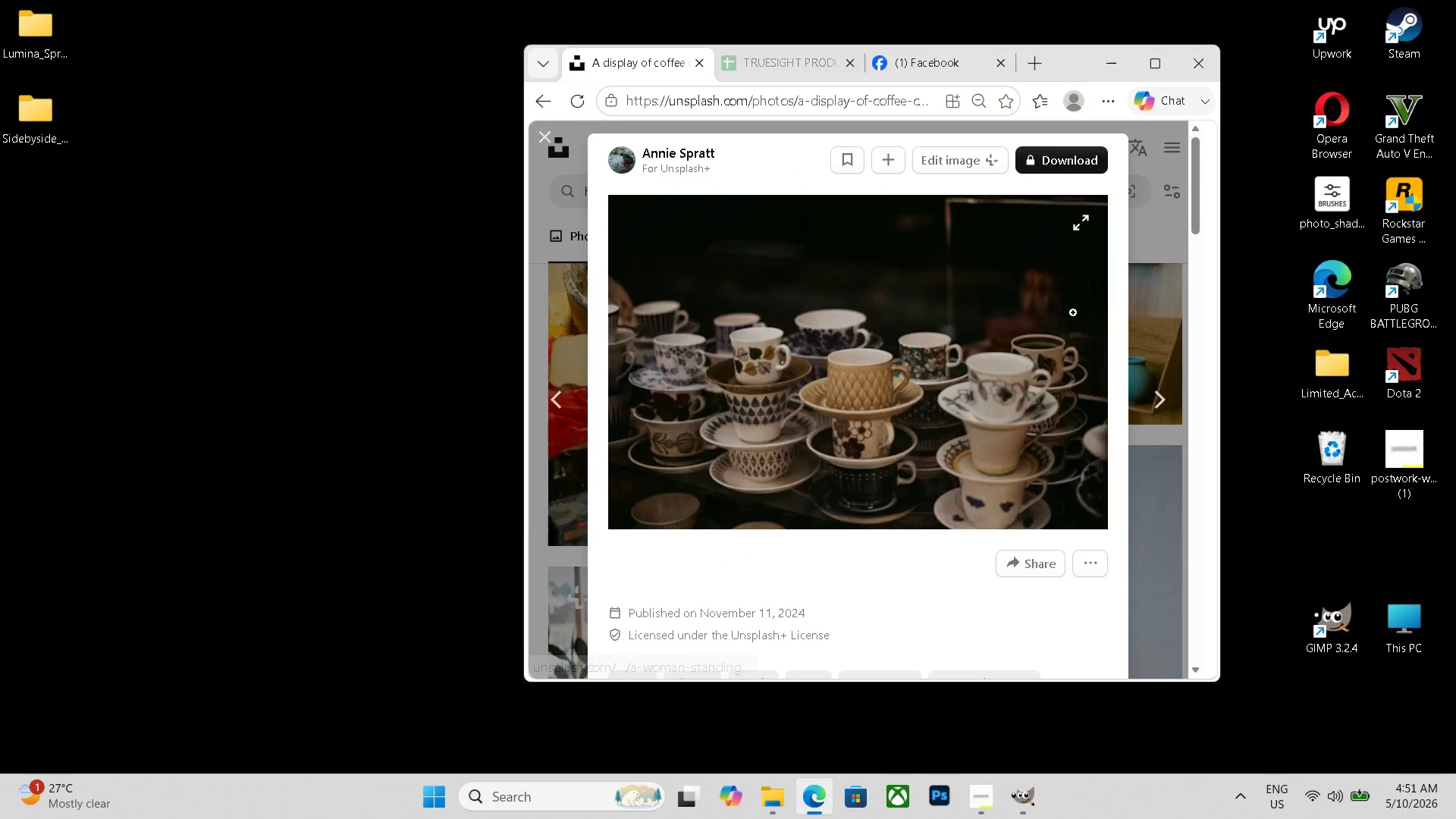 
left_click([1153, 421])
 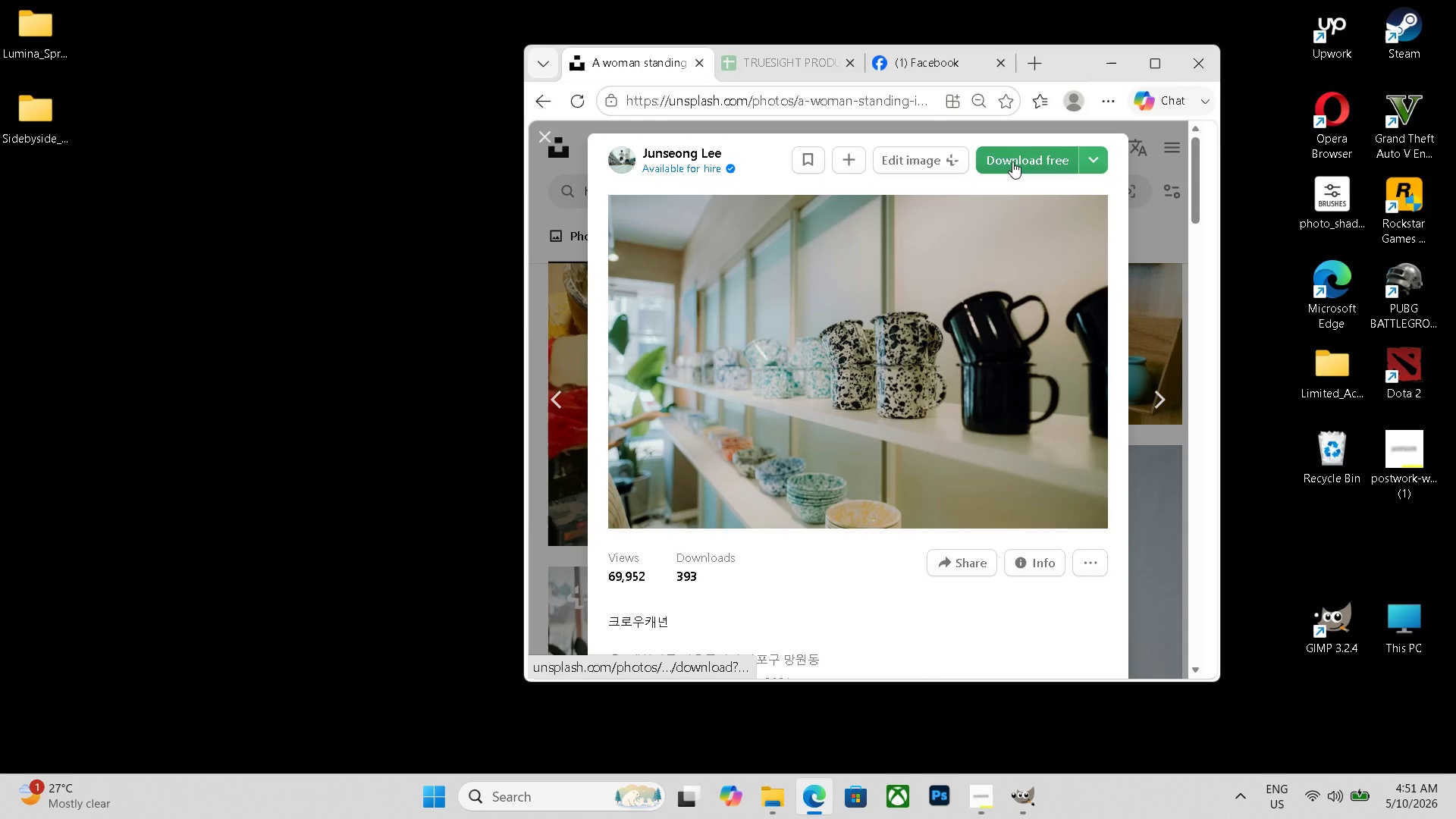 
left_click([1012, 162])
 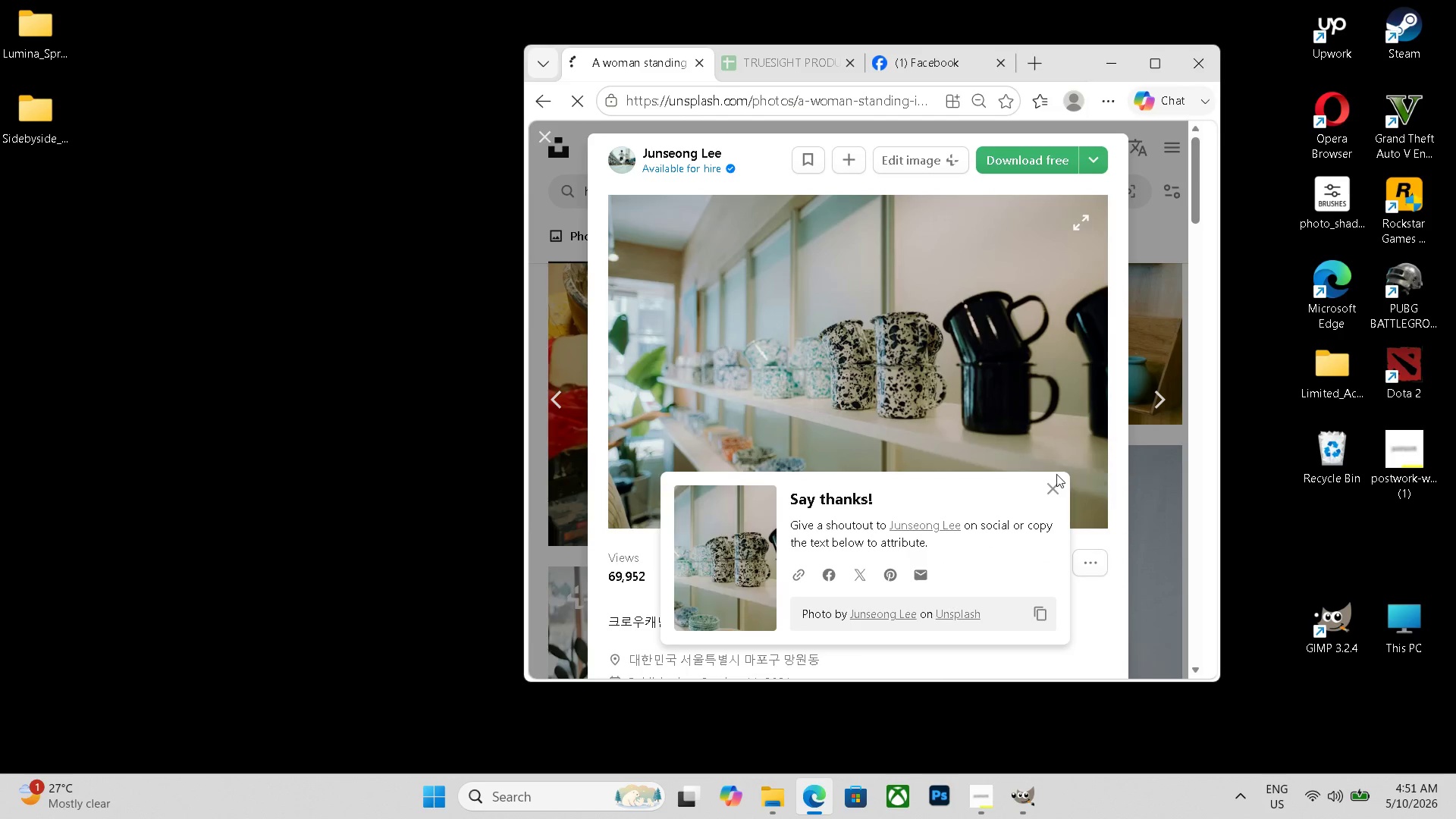 
left_click([1058, 496])
 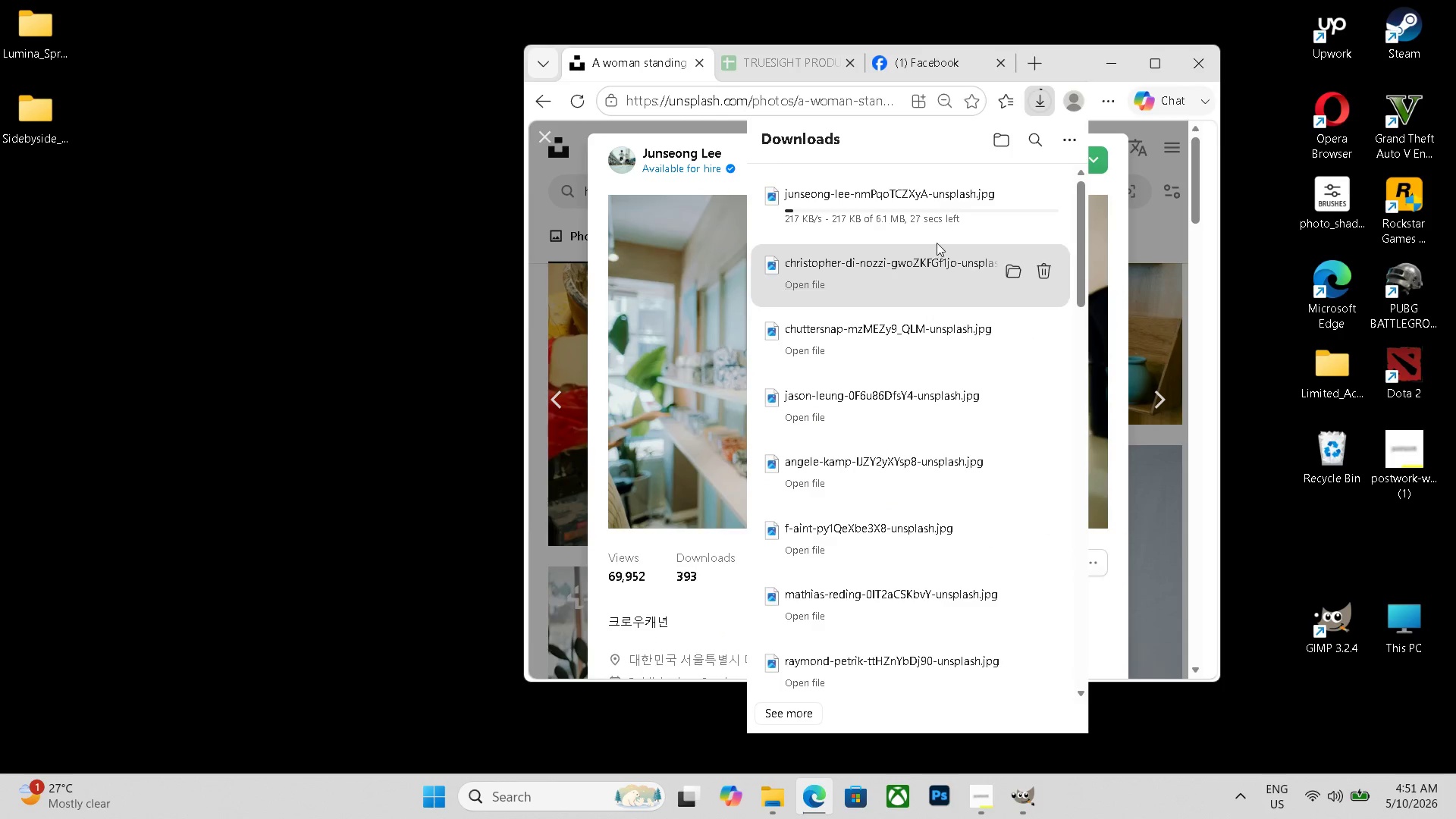 
mouse_move([930, 237])
 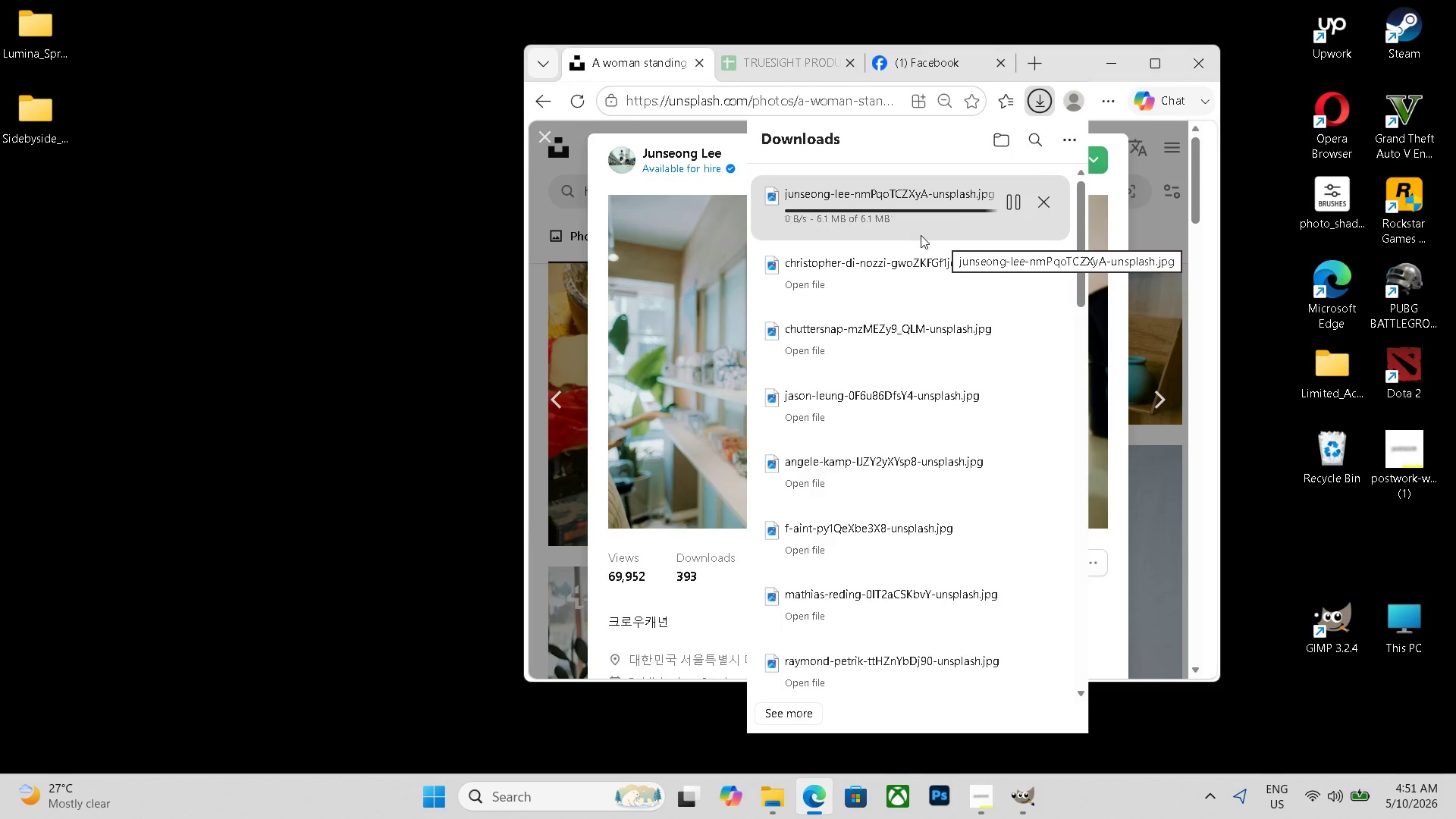 
left_click_drag(start_coordinate=[901, 208], to_coordinate=[39, 185])
 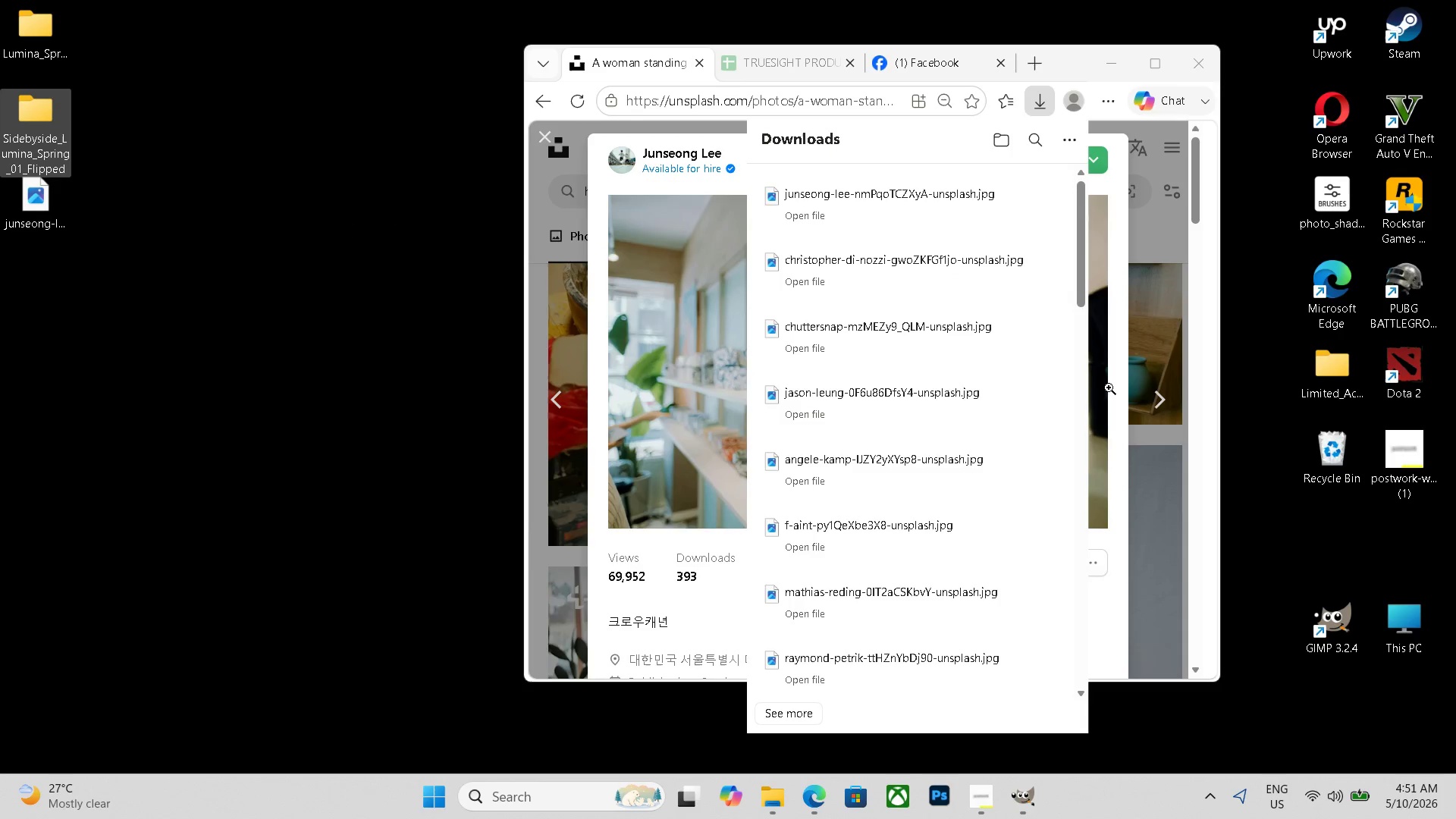 
left_click([1169, 401])
 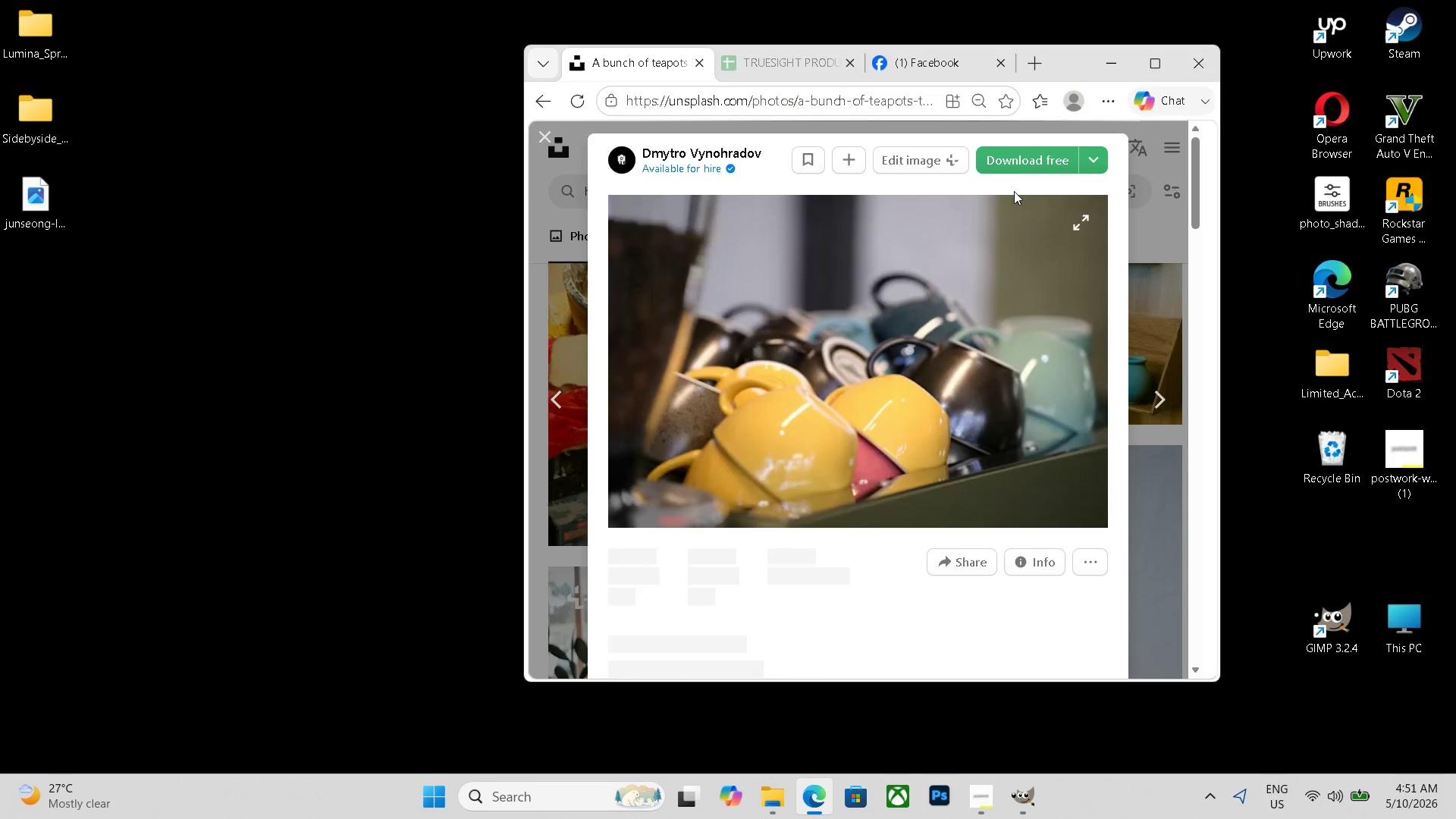 
left_click([1018, 162])
 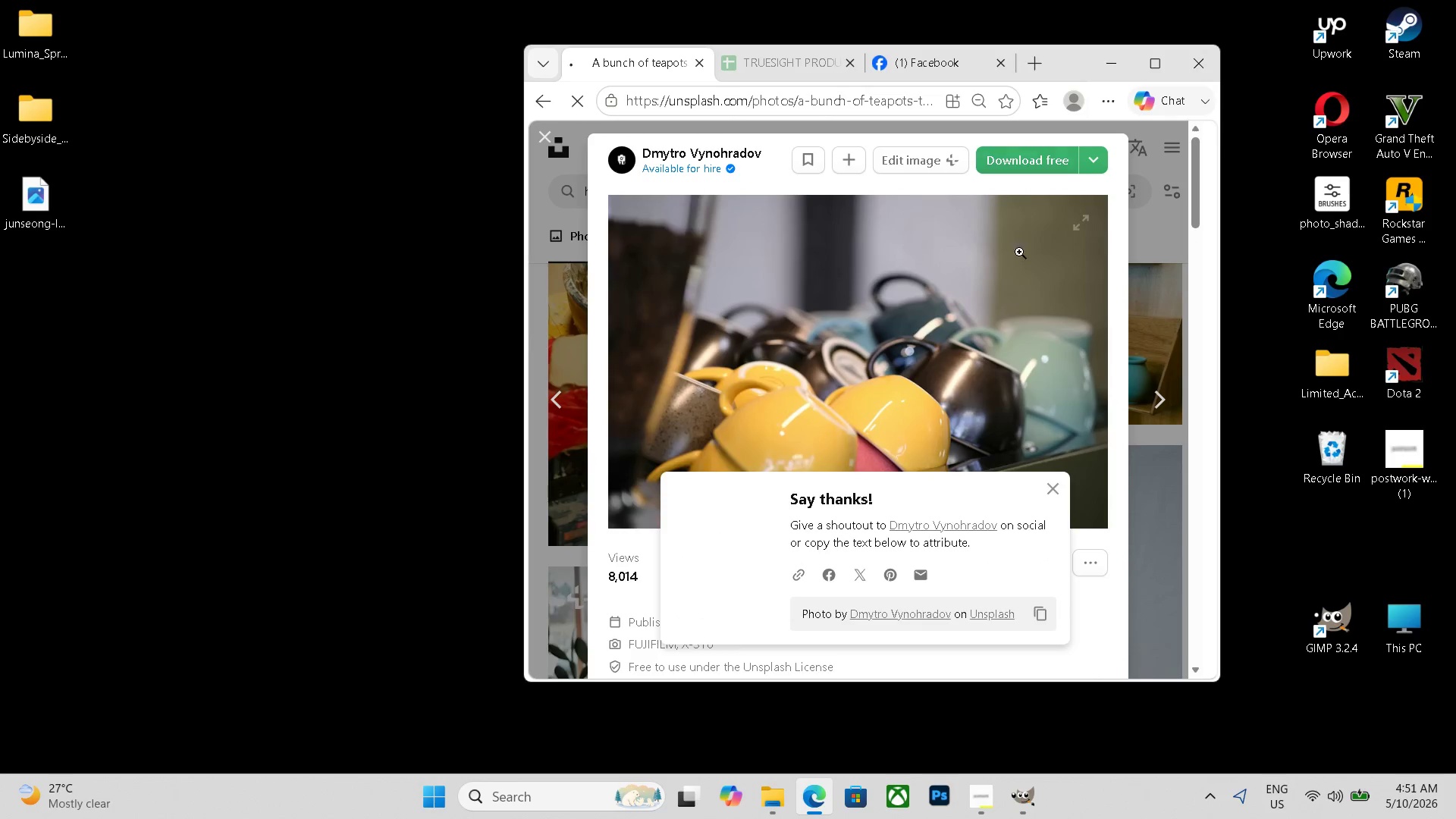 
mouse_move([999, 290])
 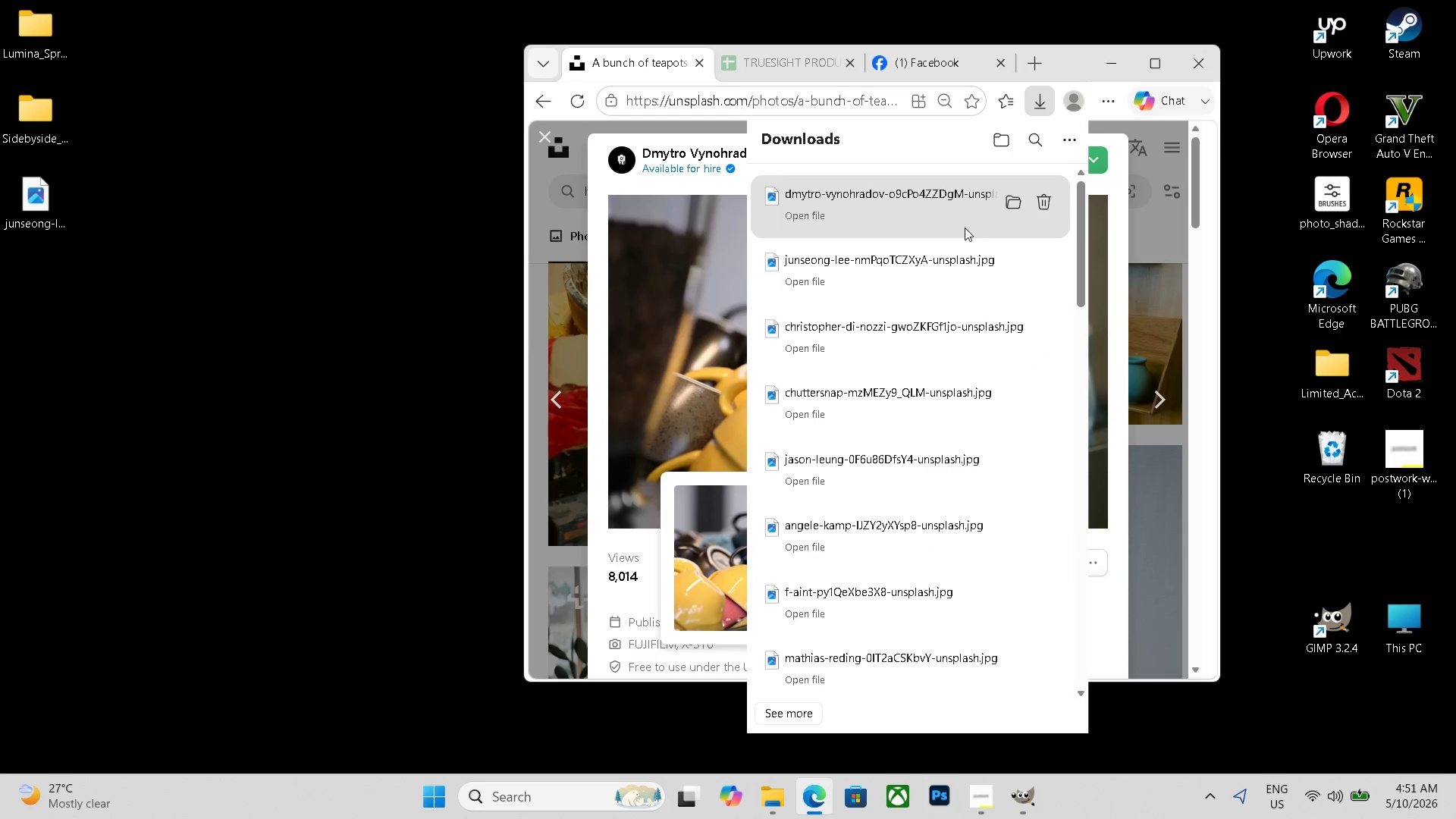 
left_click_drag(start_coordinate=[955, 210], to_coordinate=[24, 271])
 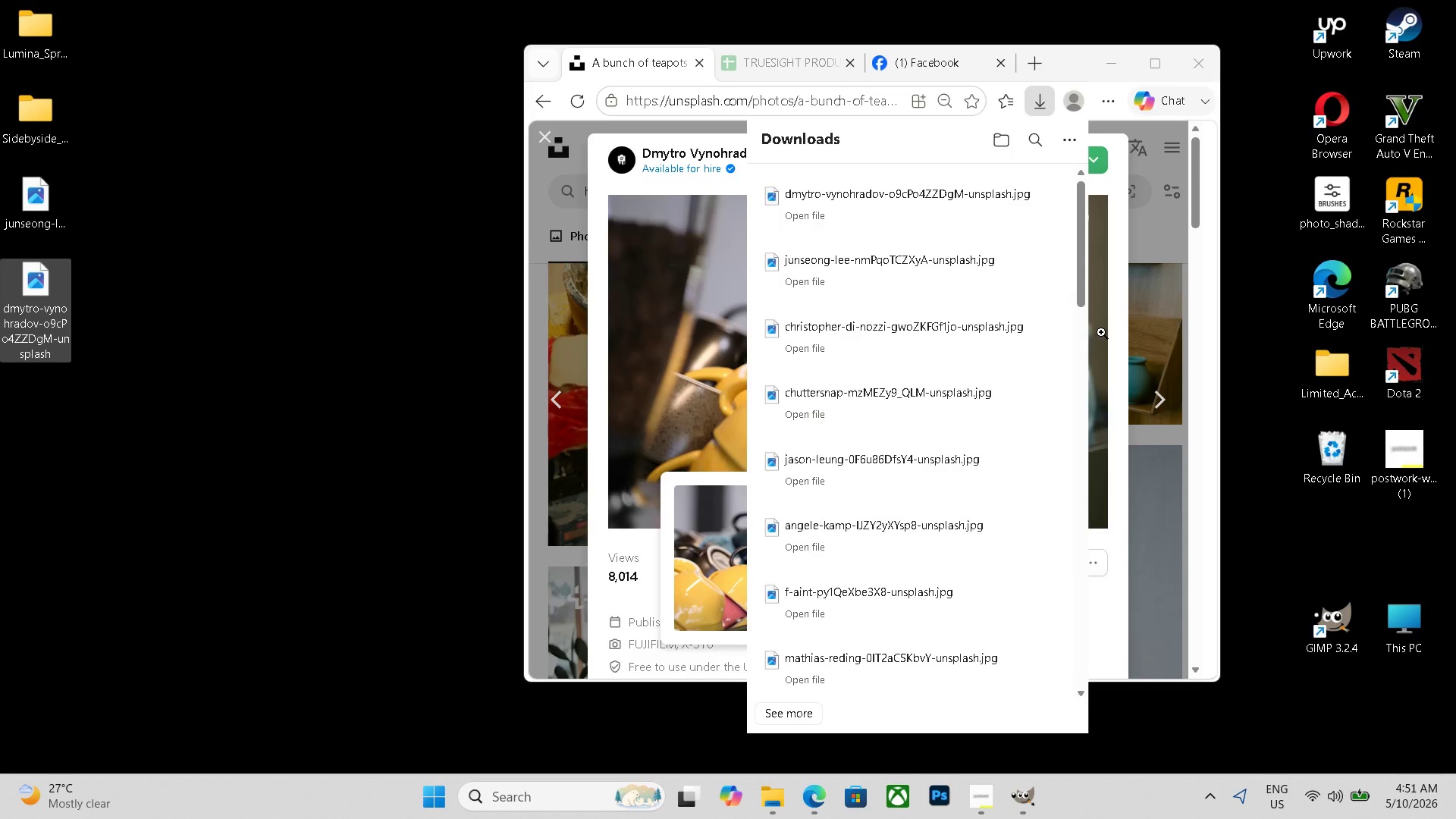 
left_click([1164, 390])
 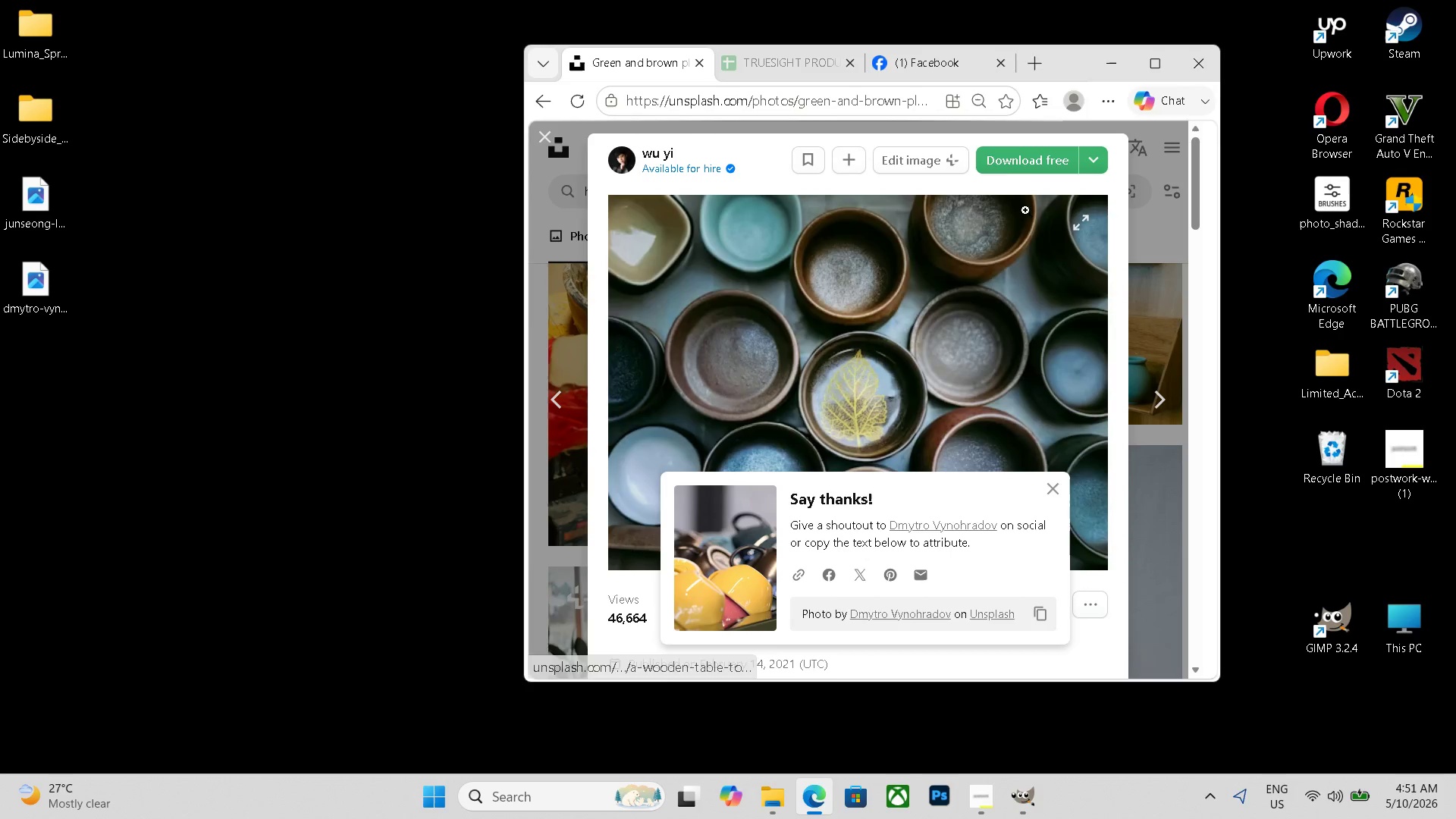 
left_click([1022, 171])
 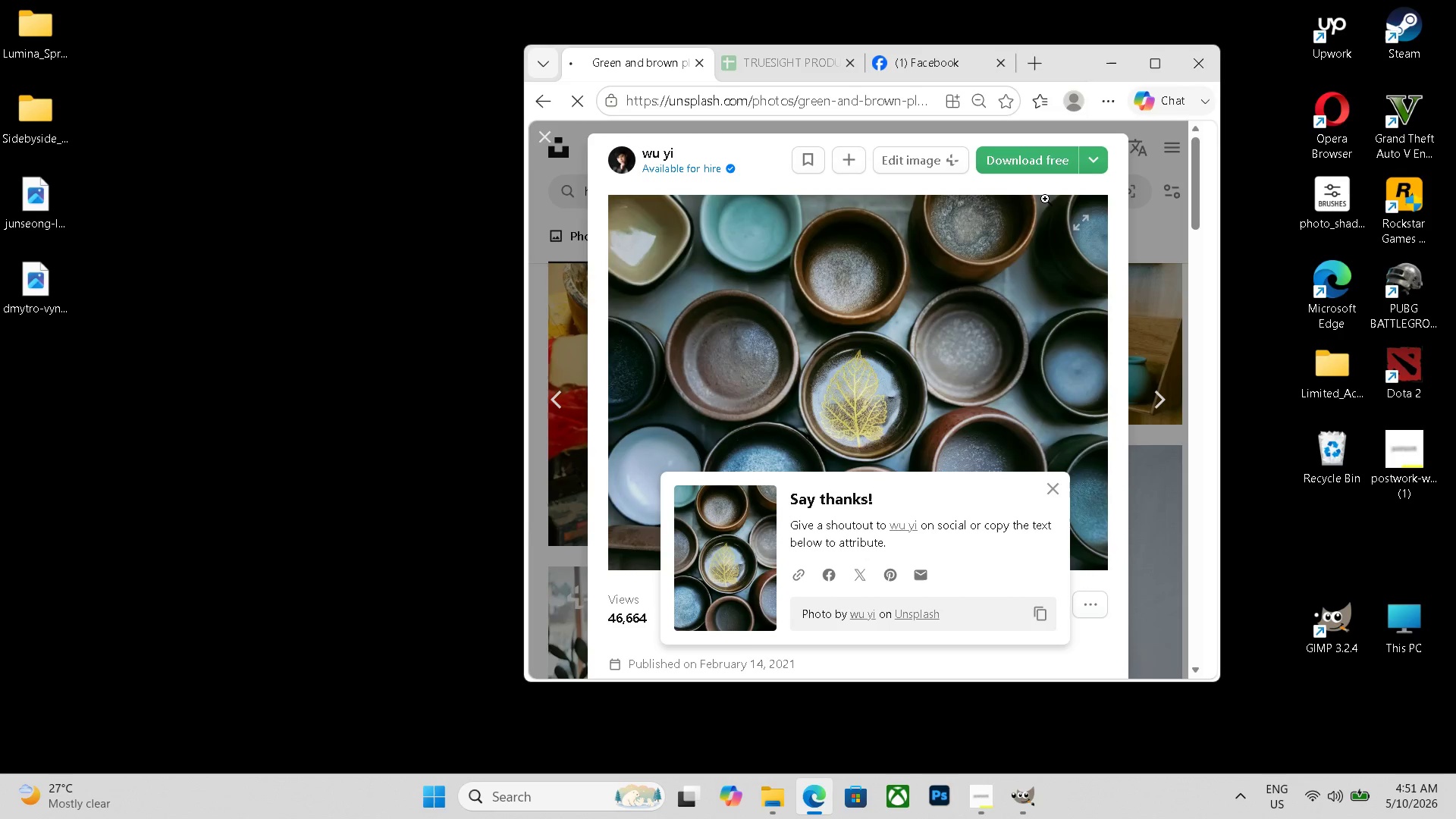 
mouse_move([1034, 230])
 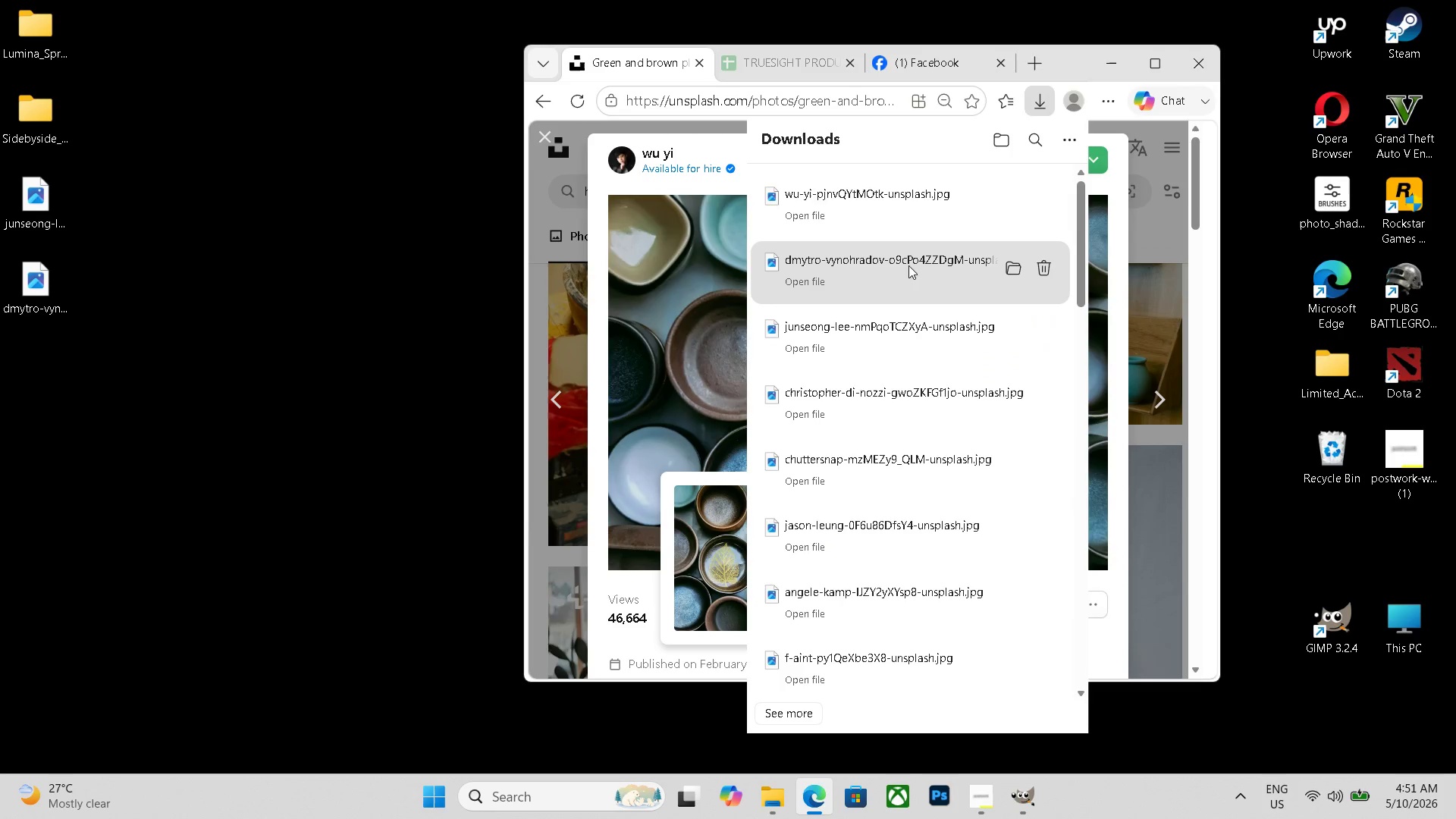 
left_click_drag(start_coordinate=[916, 208], to_coordinate=[57, 372])
 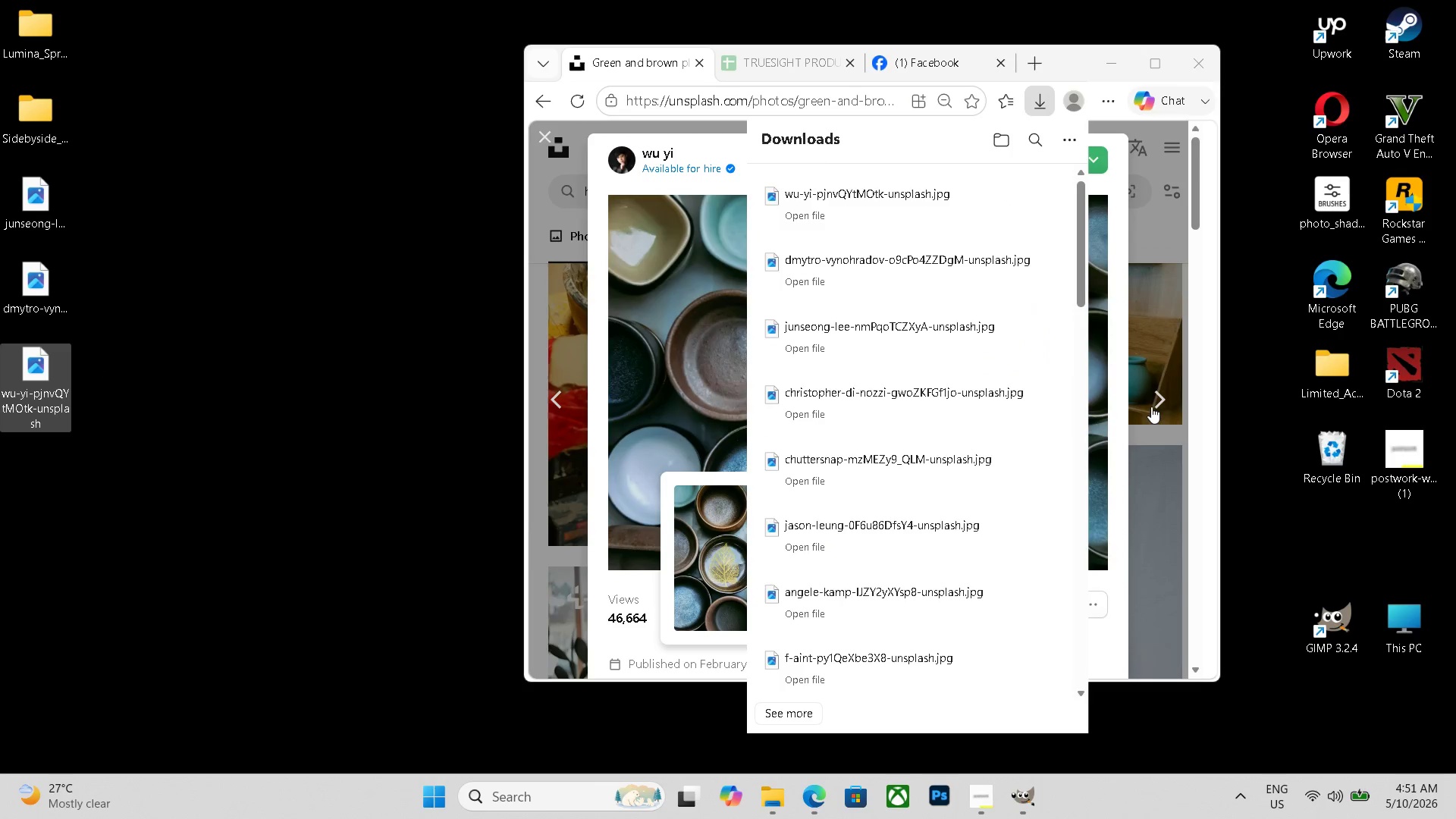 
left_click([1169, 396])
 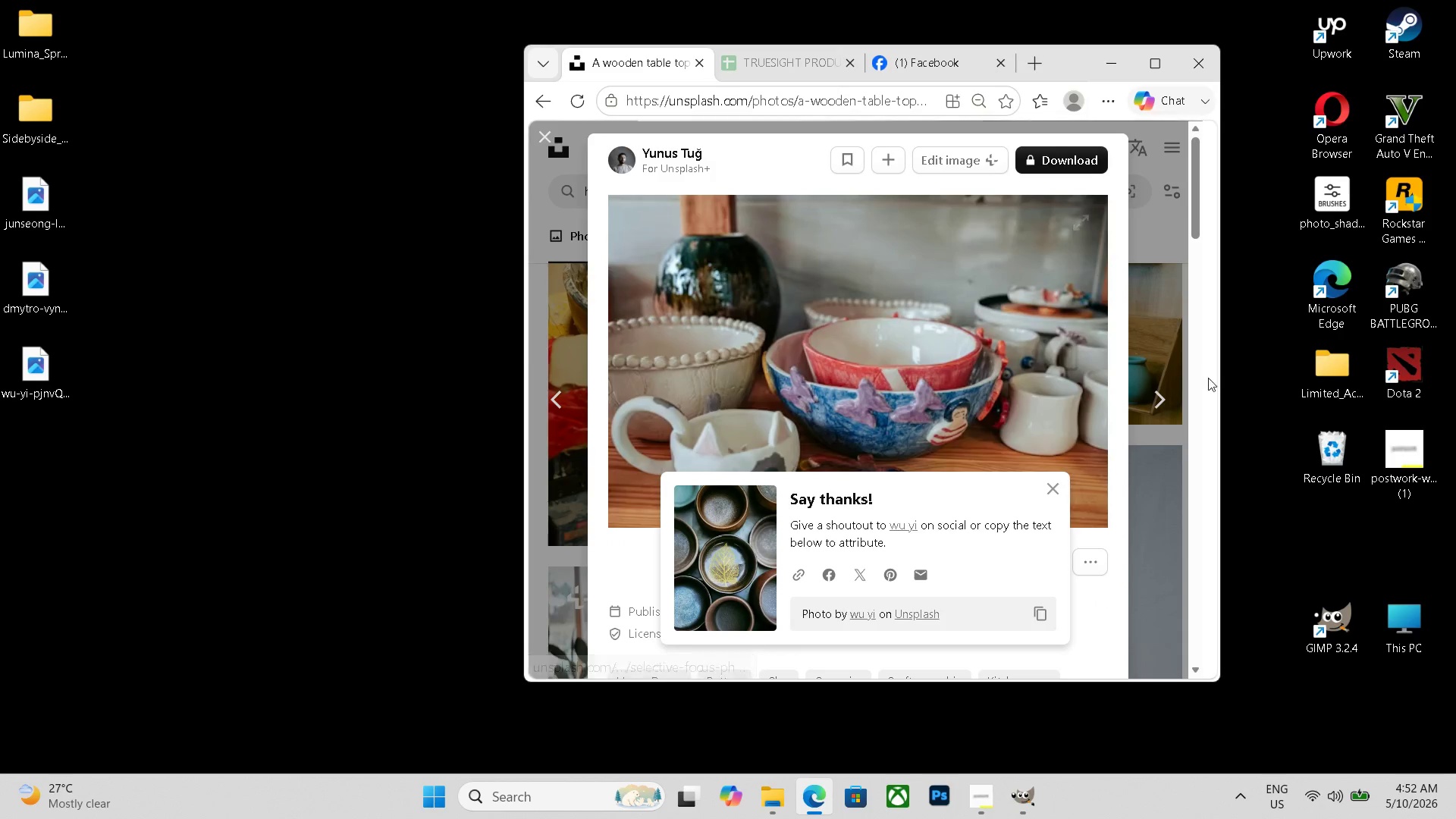 
left_click([1154, 406])
 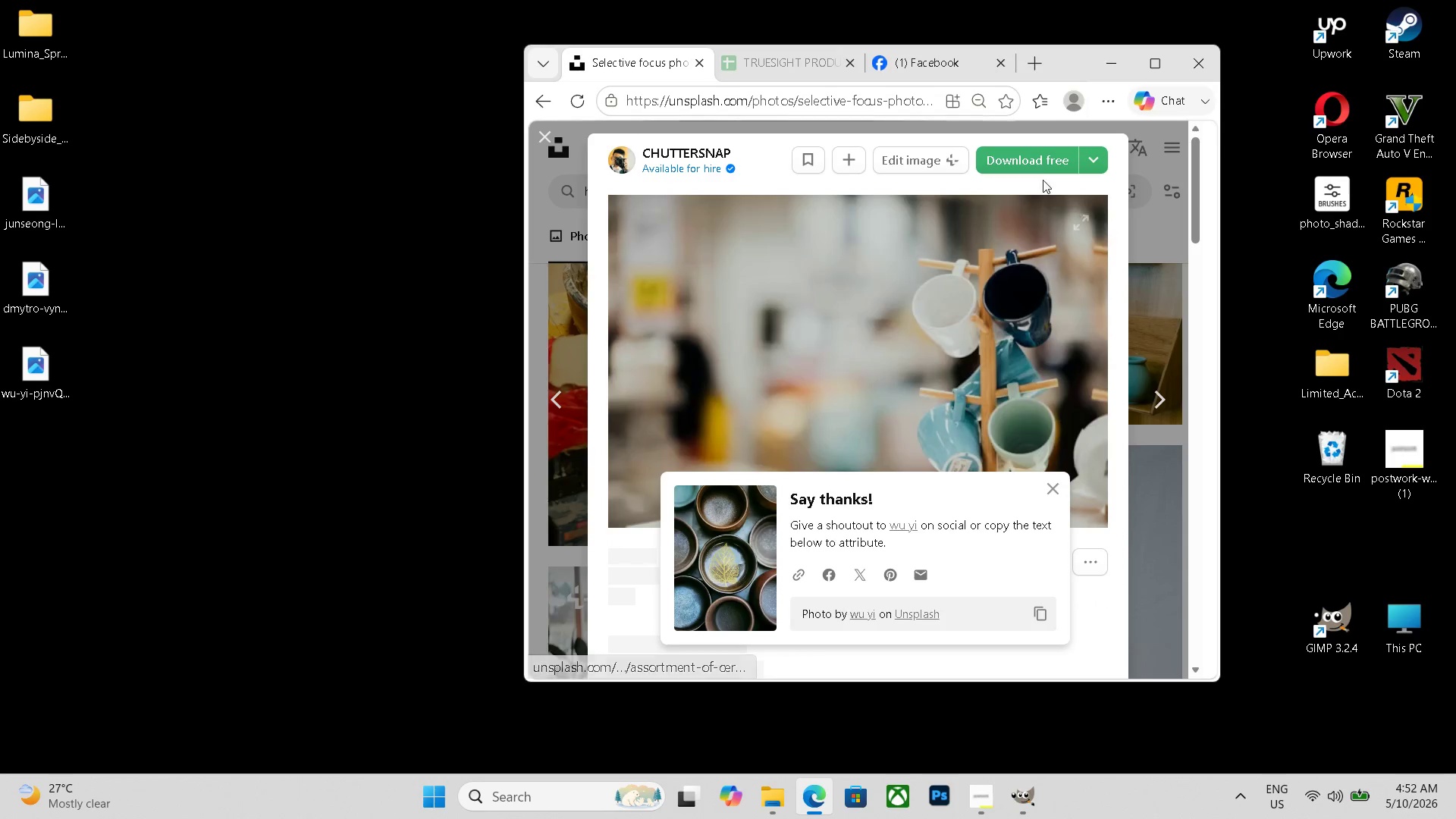 
left_click([1038, 171])
 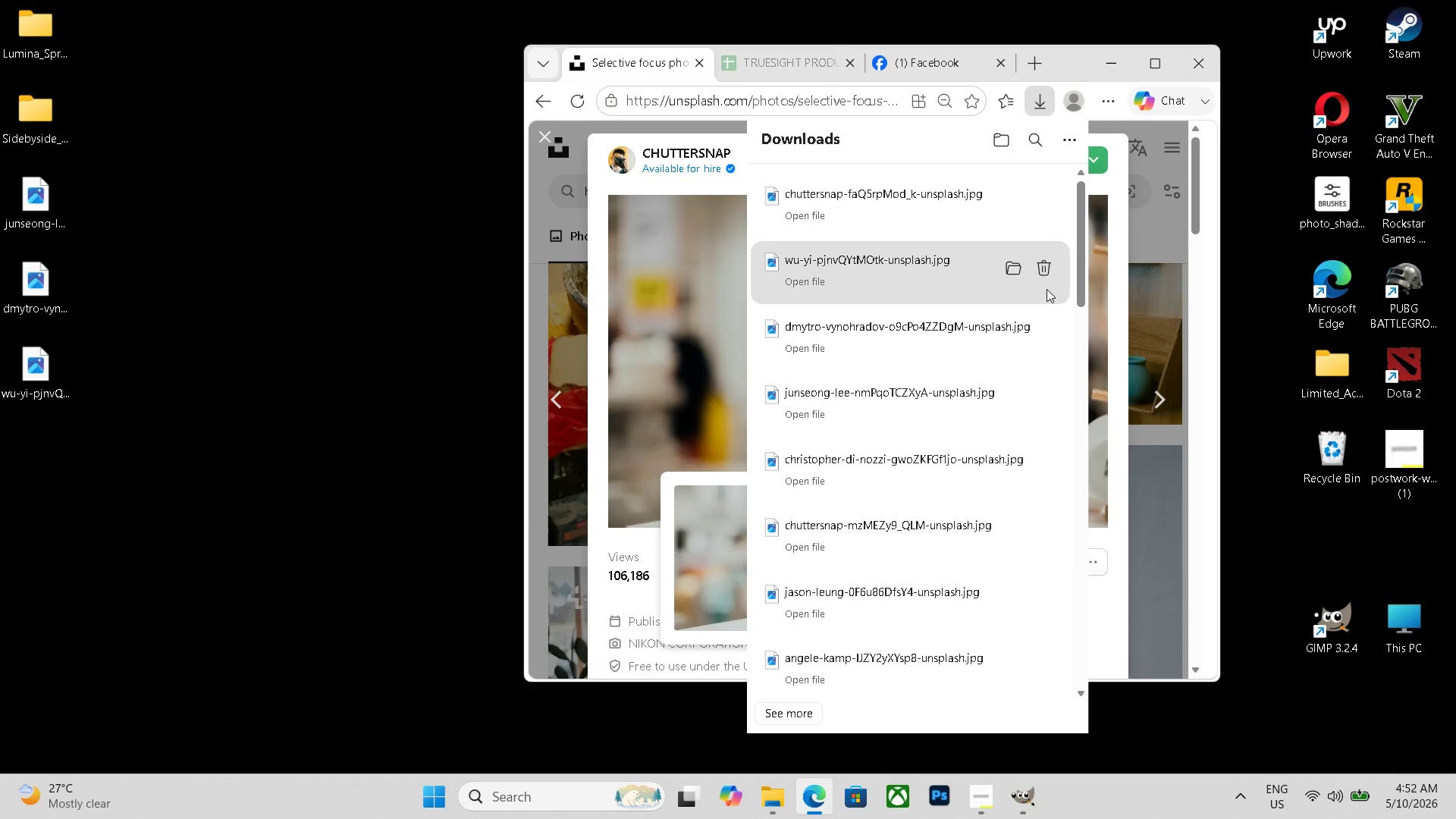 
left_click_drag(start_coordinate=[954, 226], to_coordinate=[29, 448])
 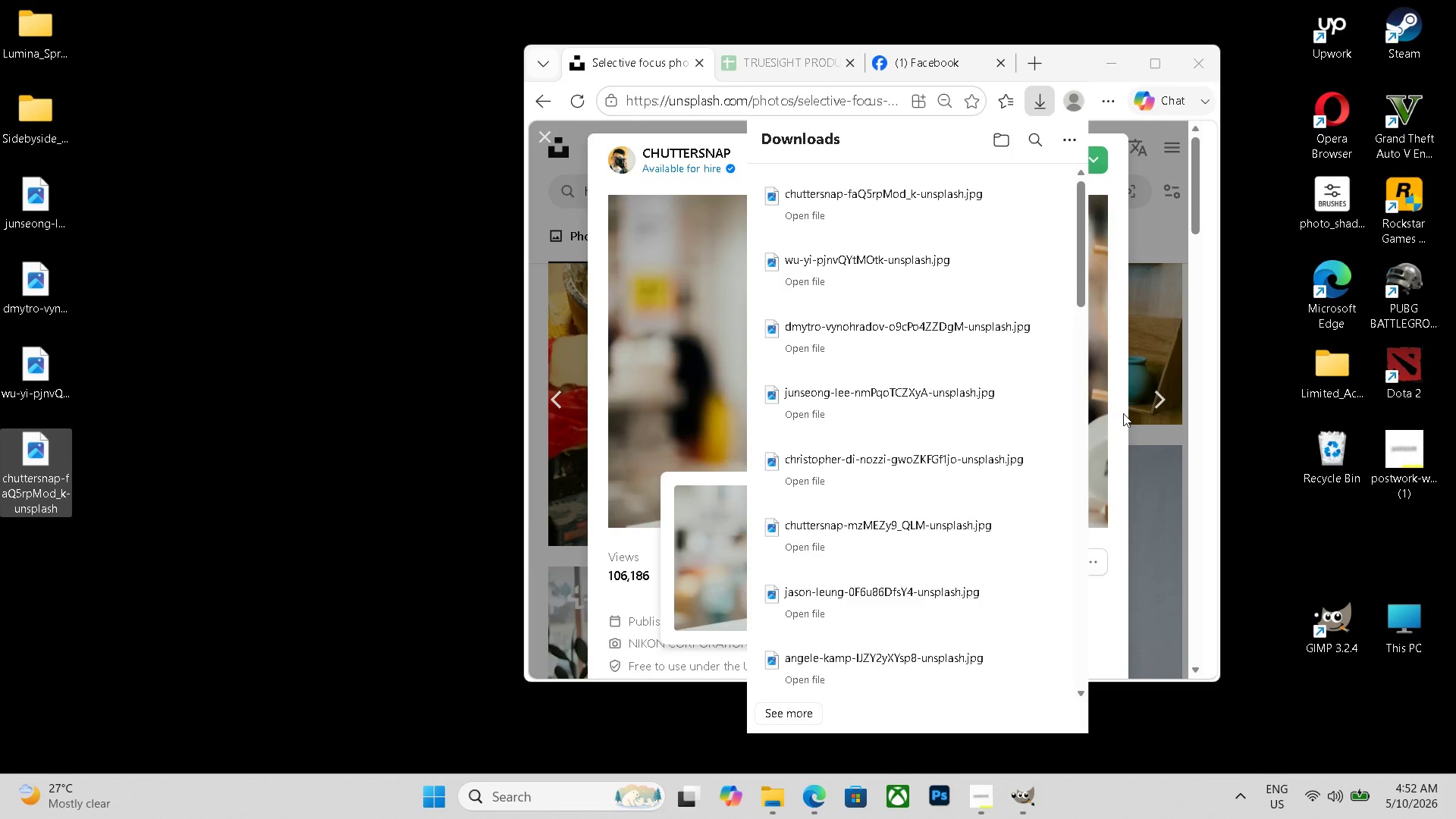 
left_click([1144, 408])
 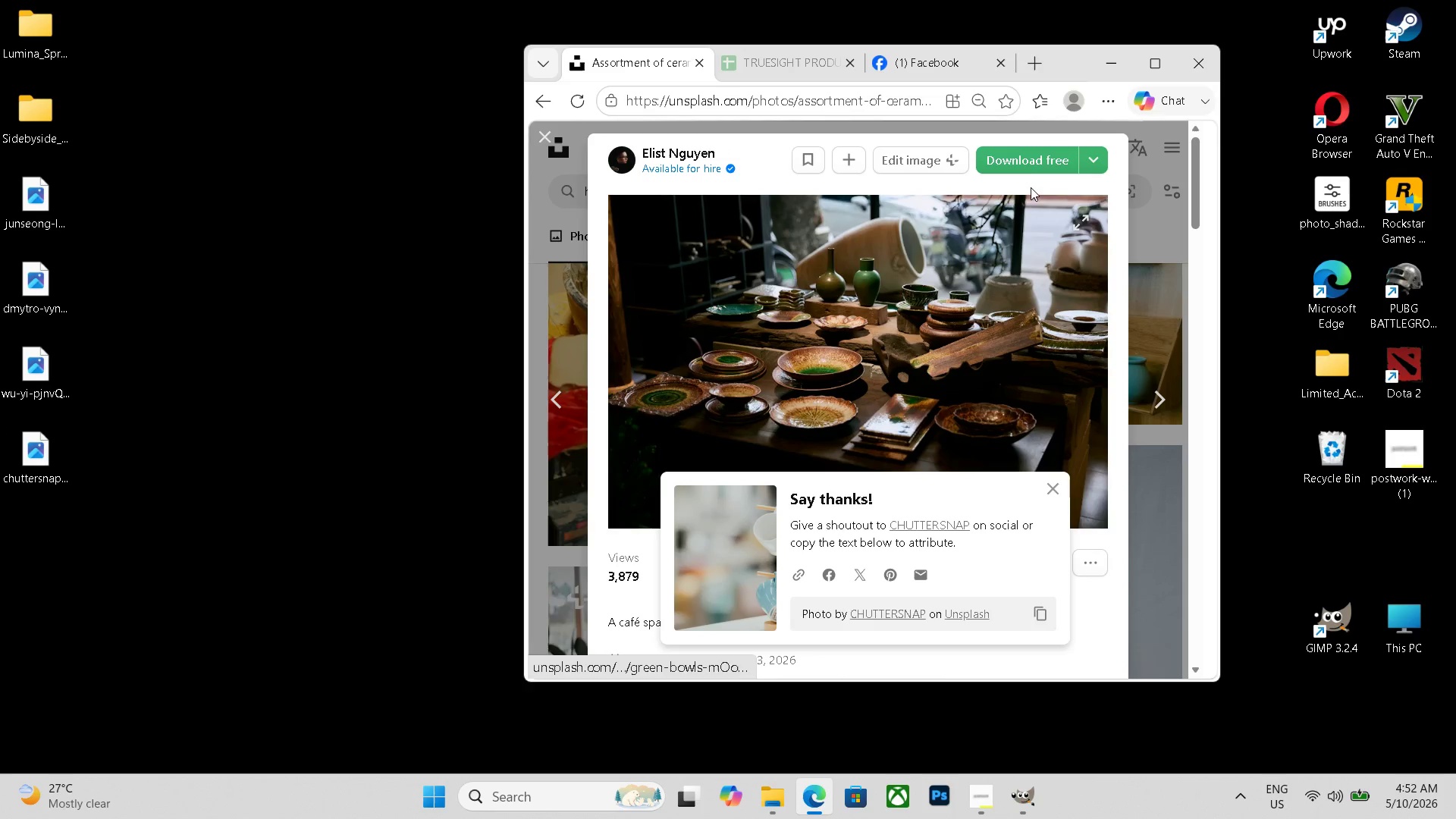 
left_click([1026, 165])
 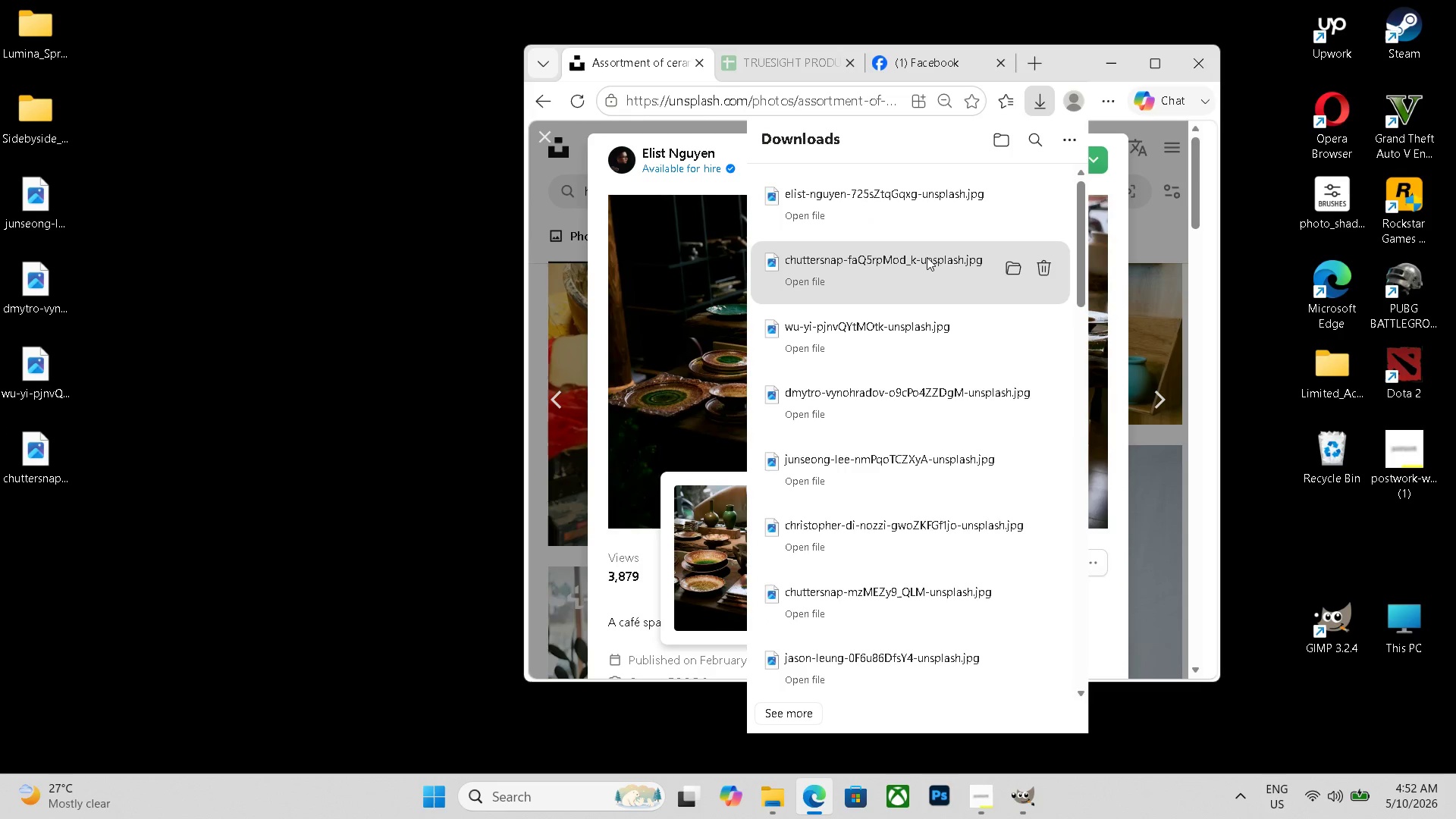 
left_click_drag(start_coordinate=[936, 220], to_coordinate=[58, 507])
 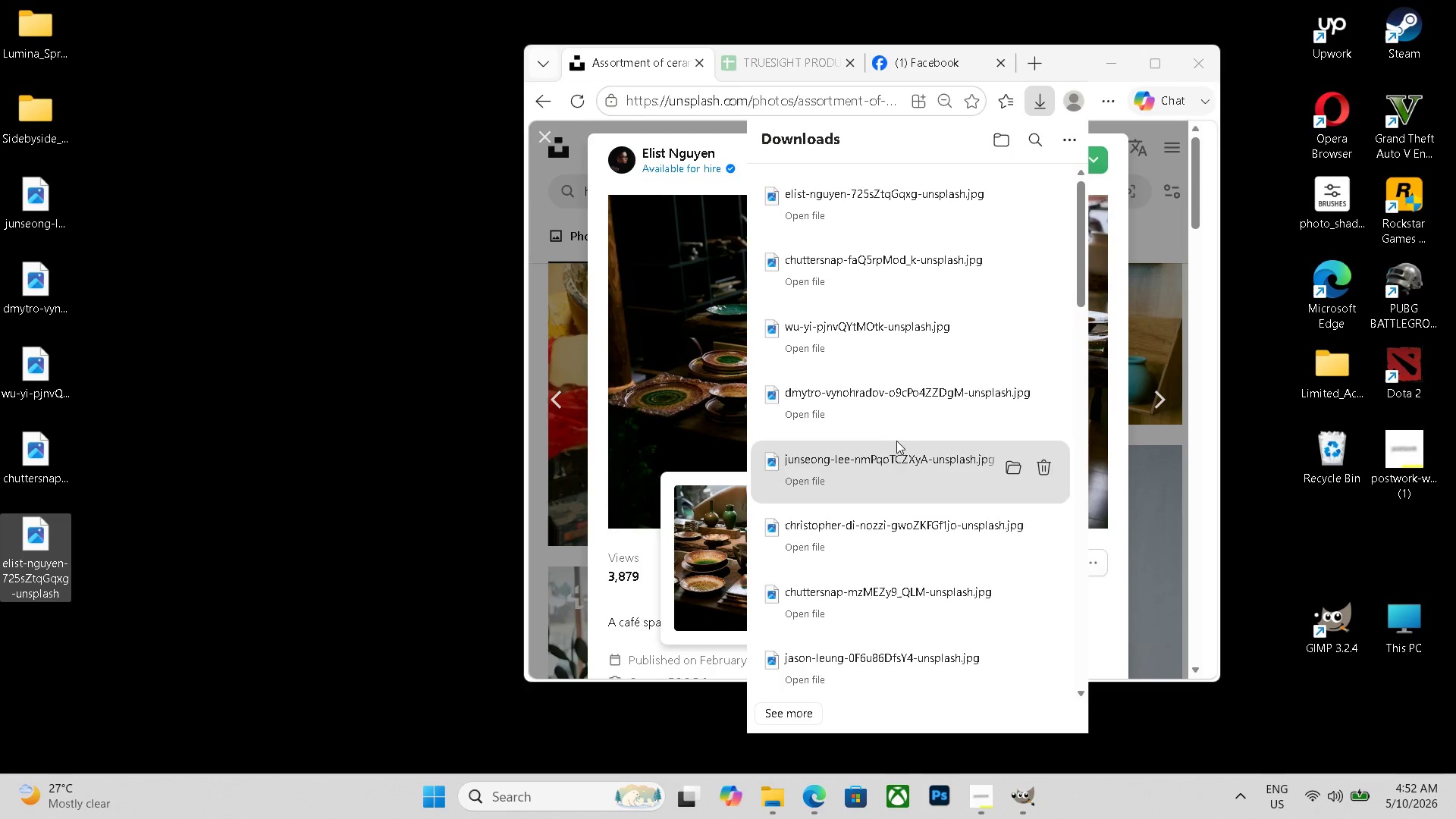 
left_click([1165, 410])
 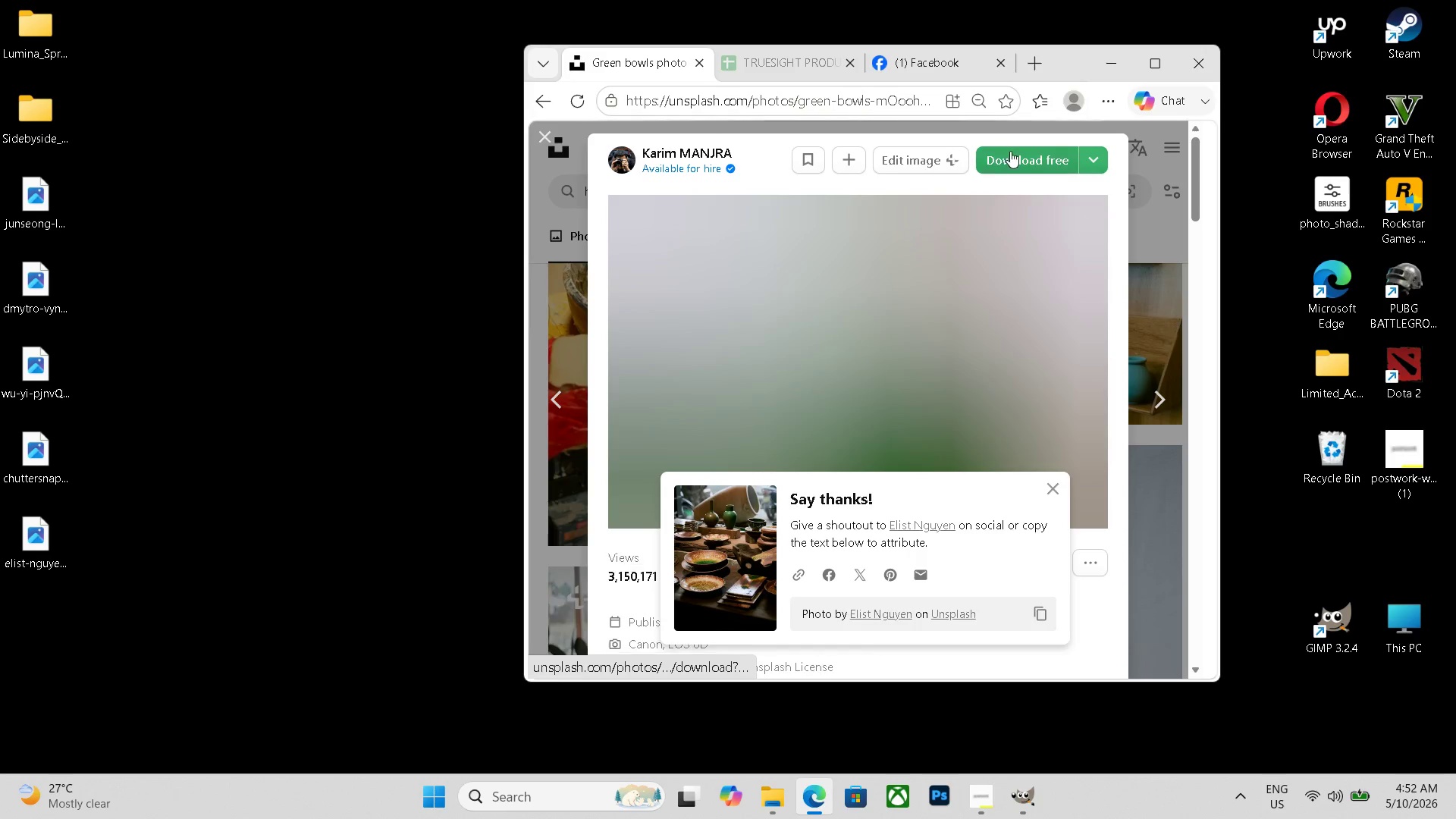 
left_click_drag(start_coordinate=[1031, 158], to_coordinate=[1024, 228])
 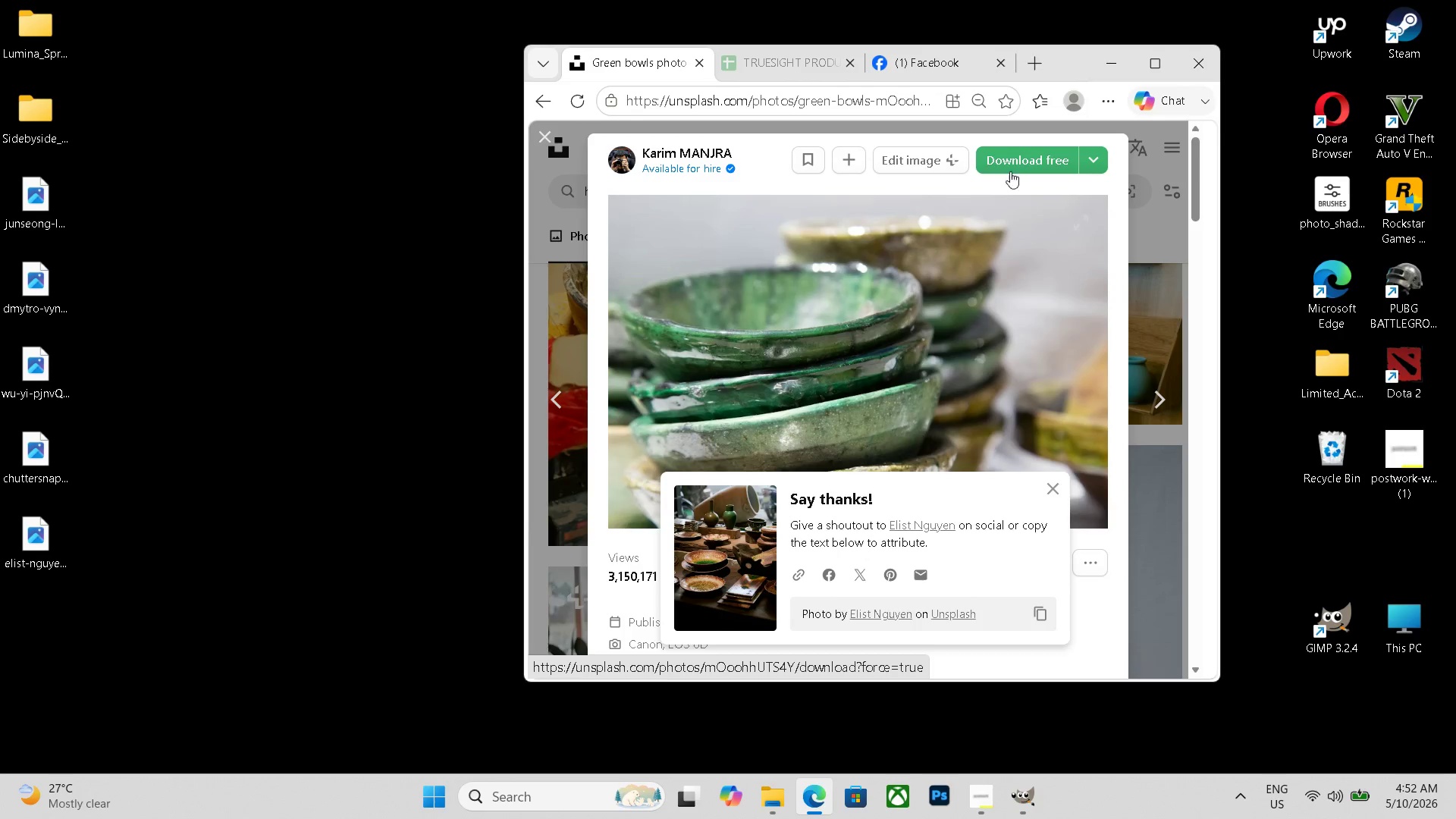 
left_click([1010, 159])
 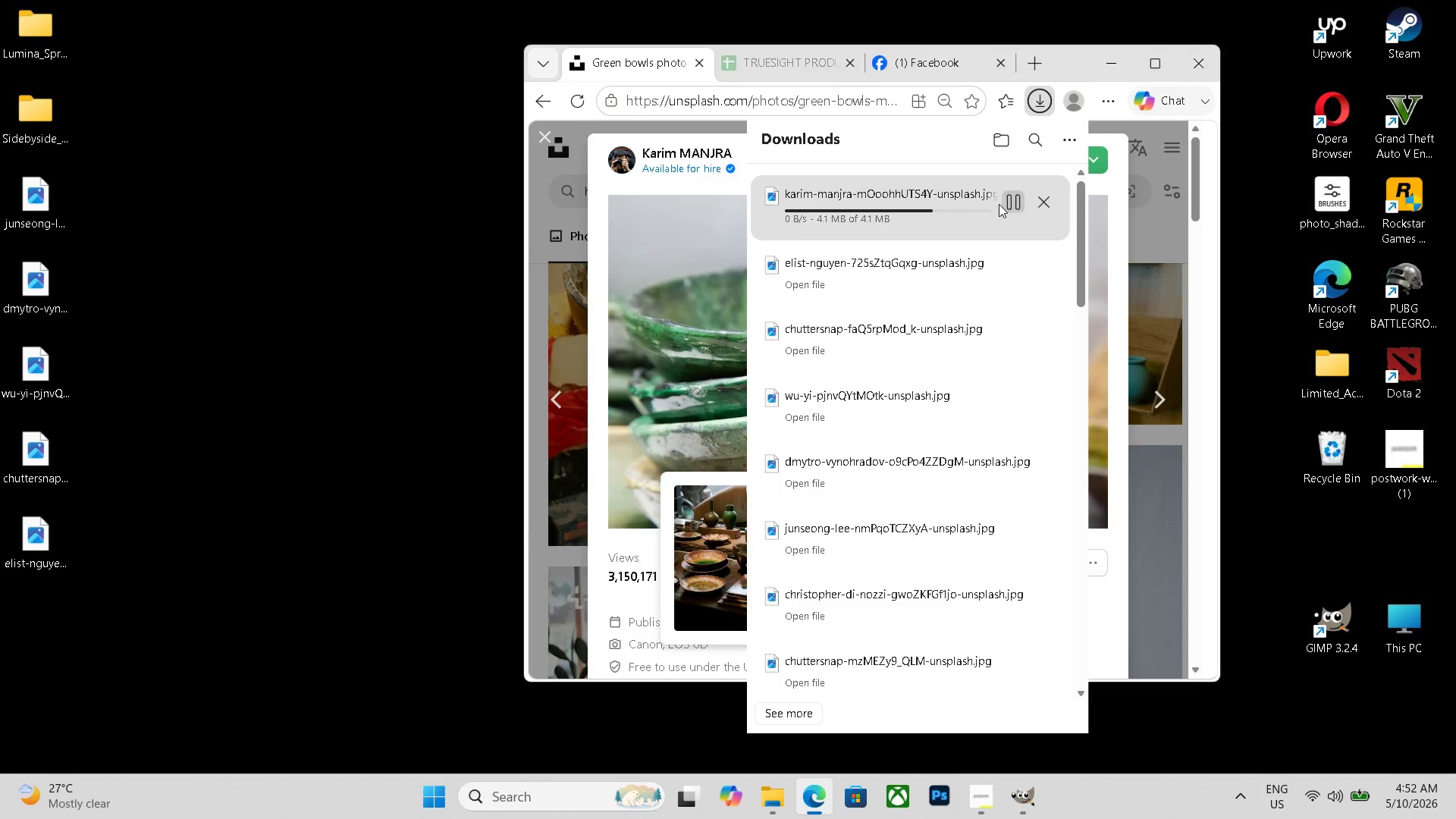 
left_click_drag(start_coordinate=[957, 218], to_coordinate=[69, 605])
 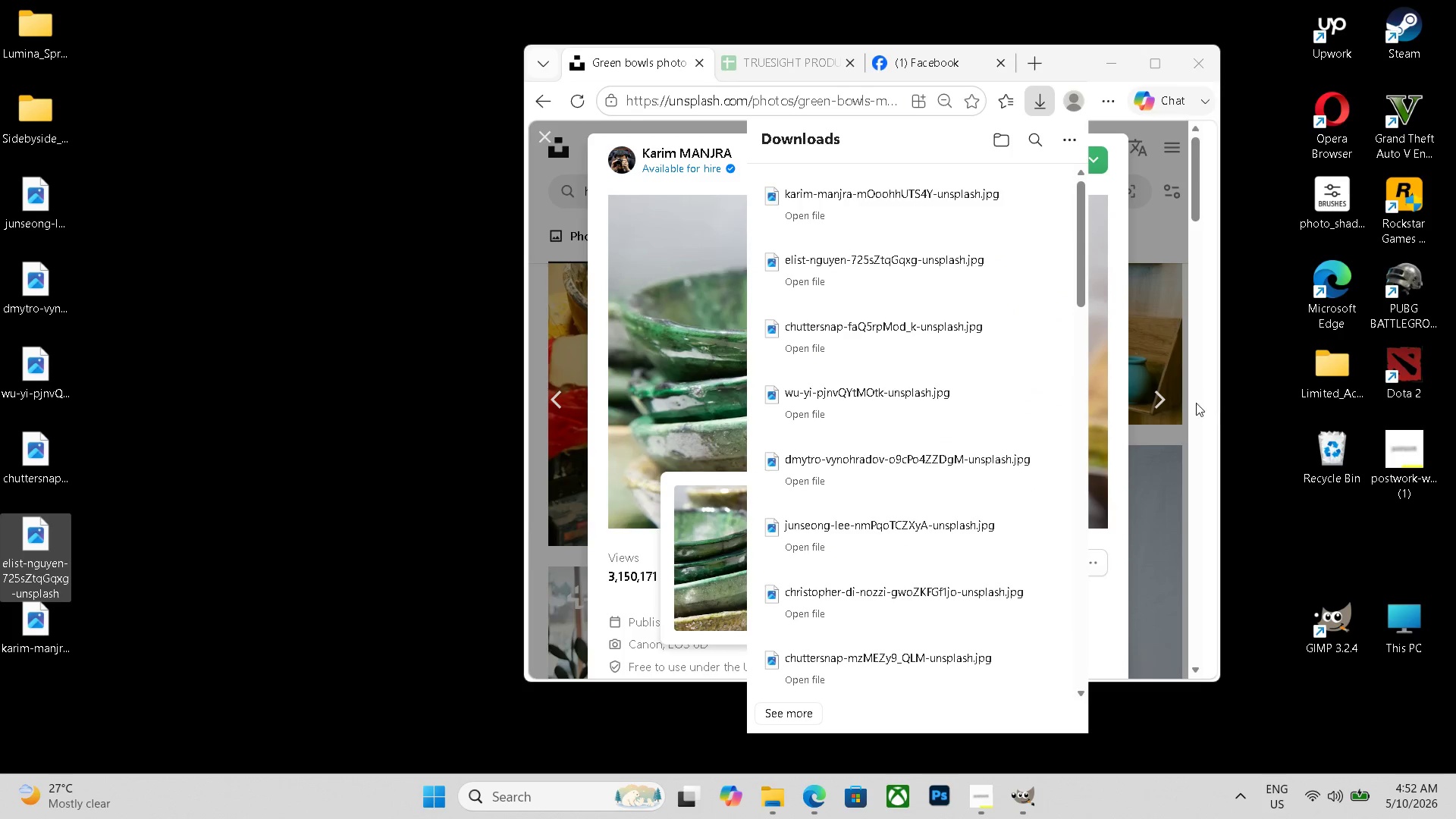 
left_click([1167, 405])
 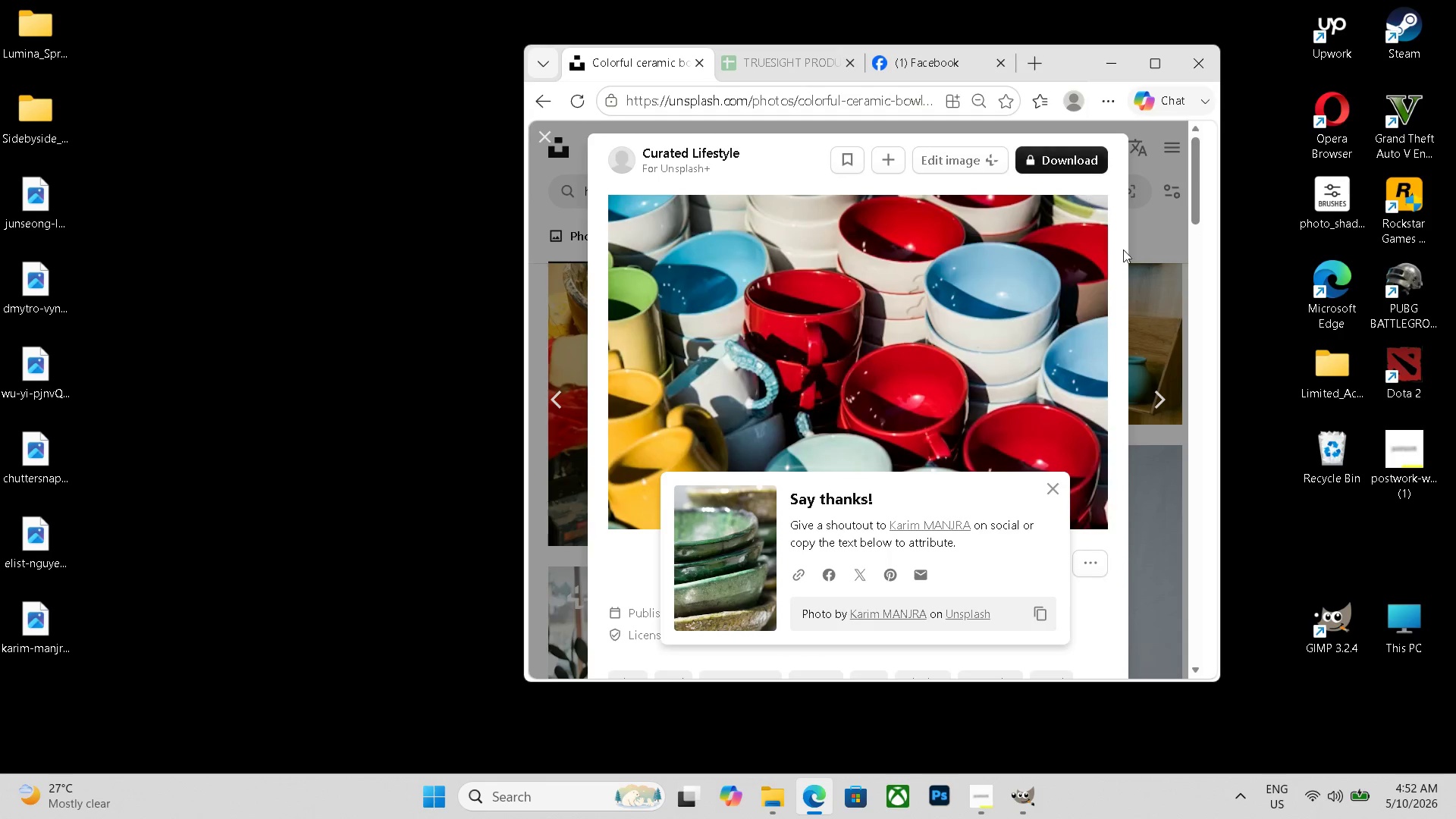 
left_click([1173, 381])
 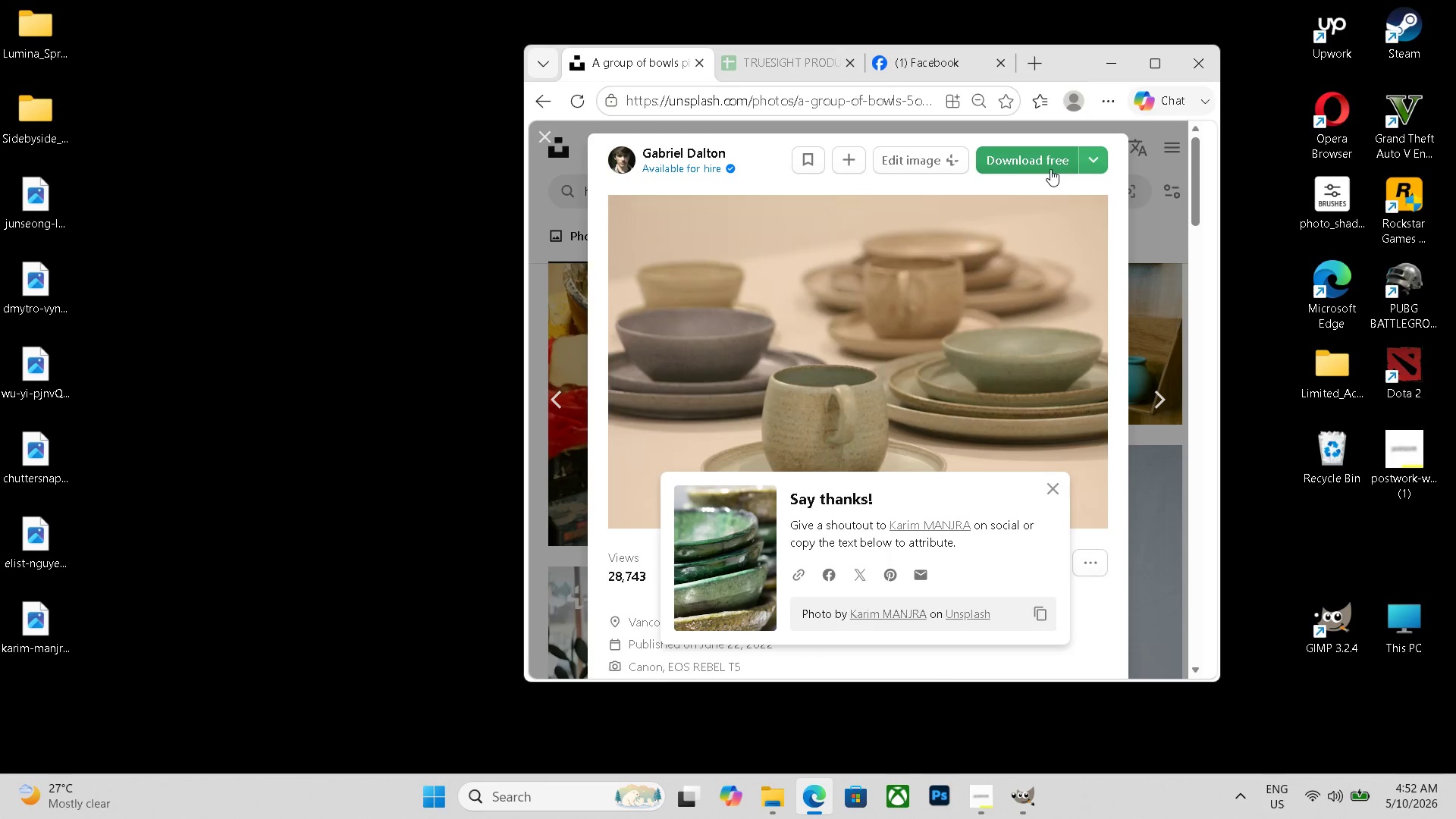 
left_click([1043, 165])
 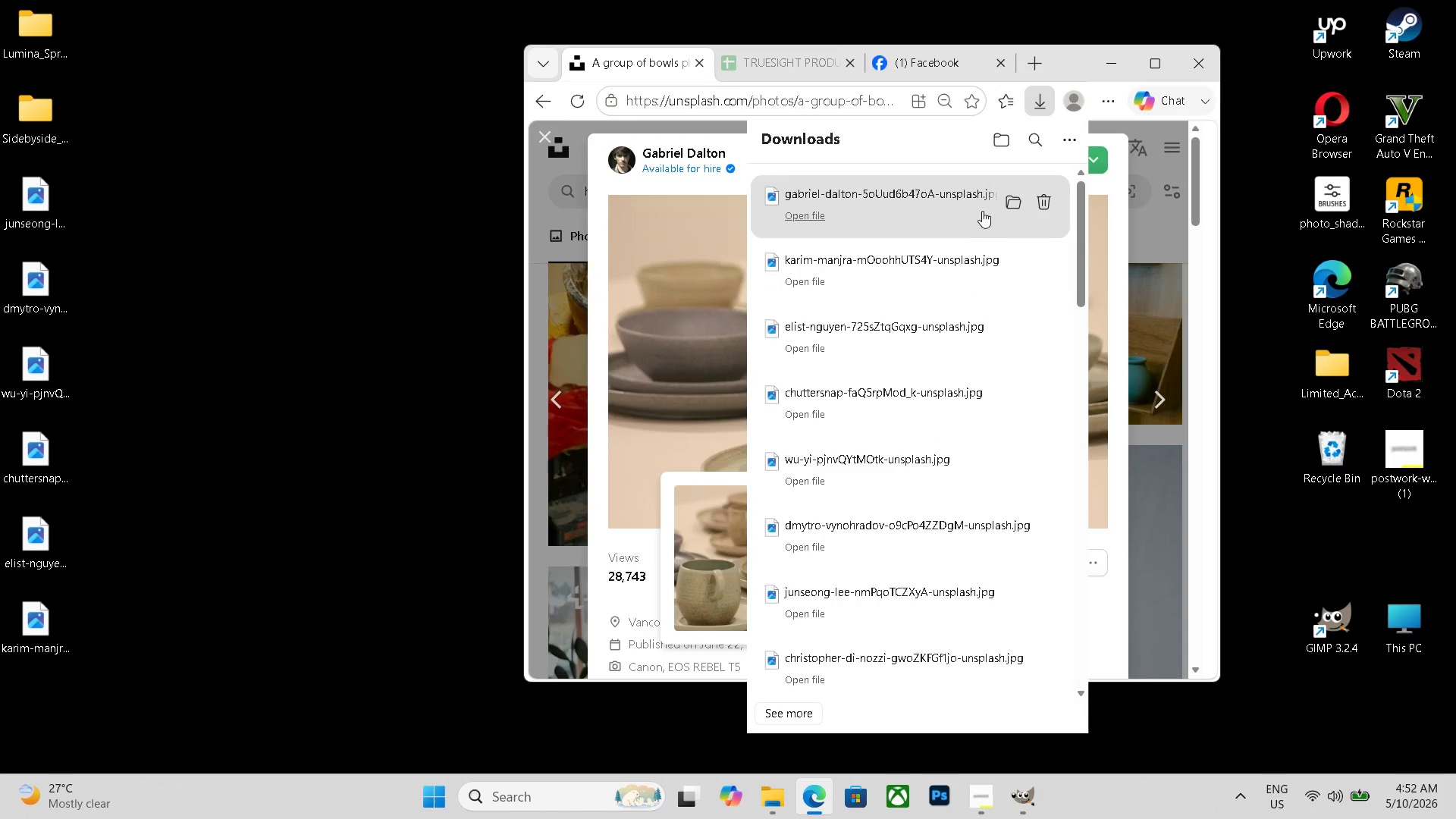 
left_click_drag(start_coordinate=[941, 213], to_coordinate=[82, 684])
 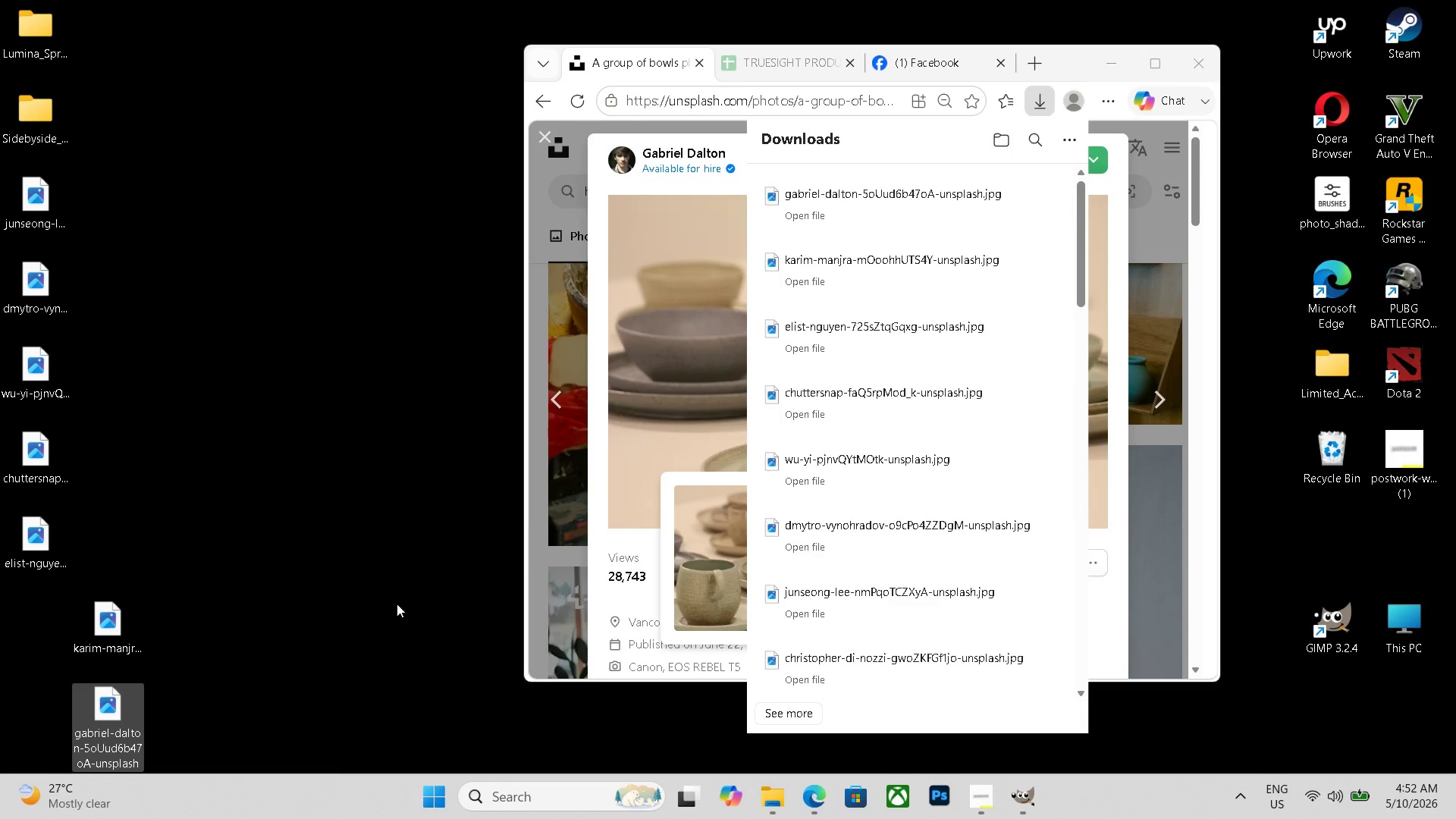 
left_click_drag(start_coordinate=[114, 629], to_coordinate=[13, 630])
 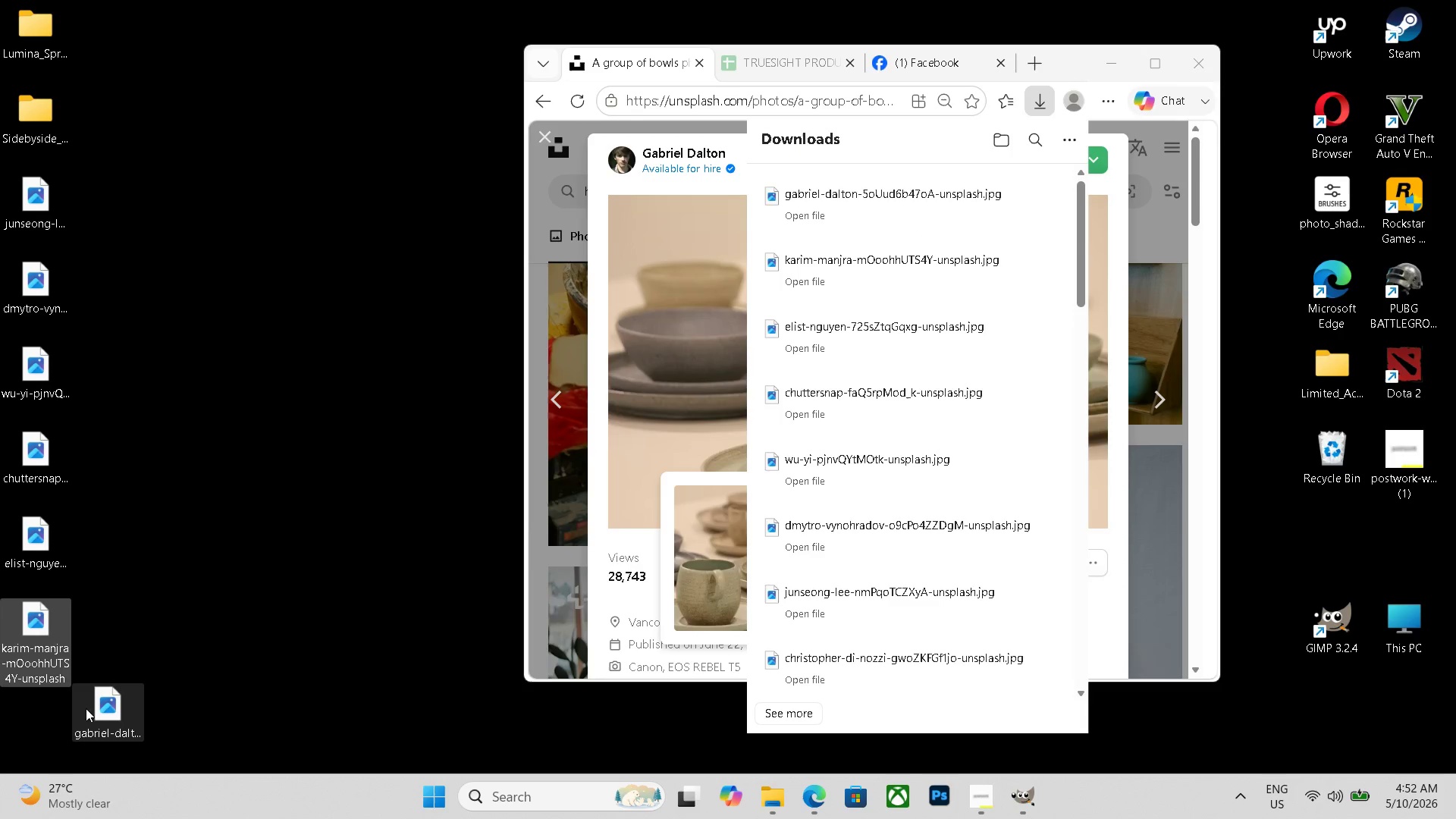 
left_click_drag(start_coordinate=[99, 708], to_coordinate=[25, 721])
 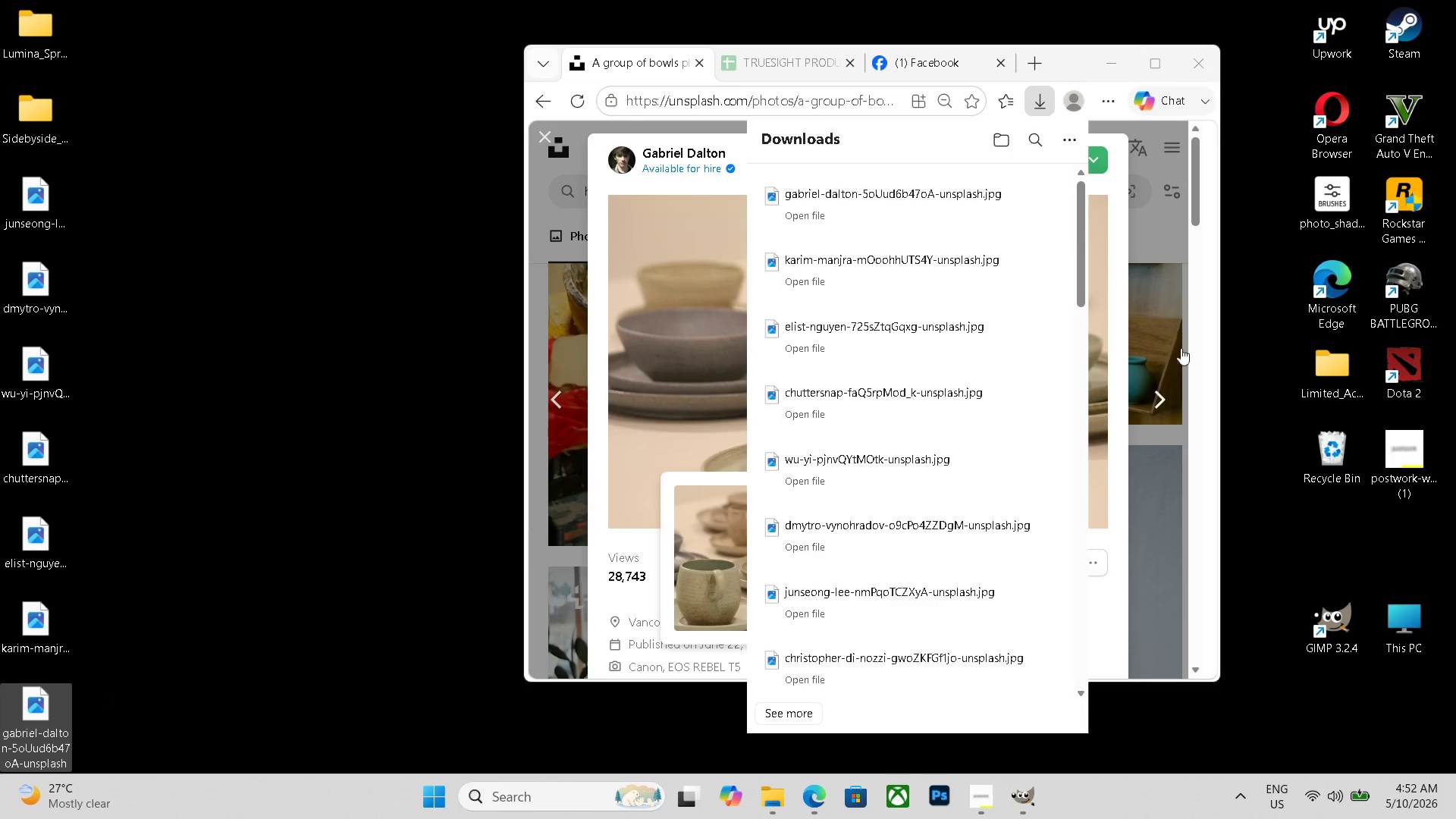 
left_click([1156, 397])
 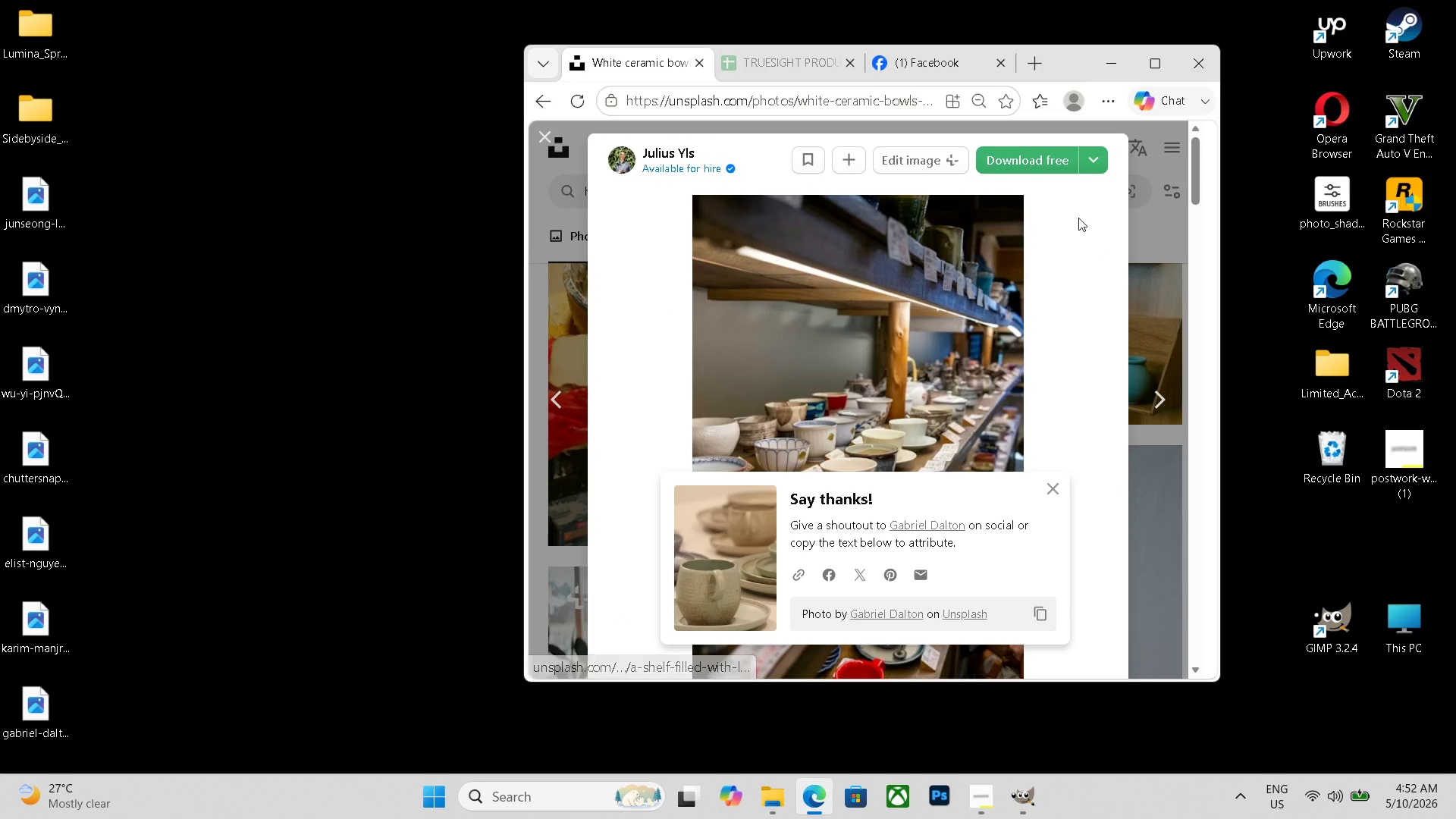 
left_click([1033, 159])
 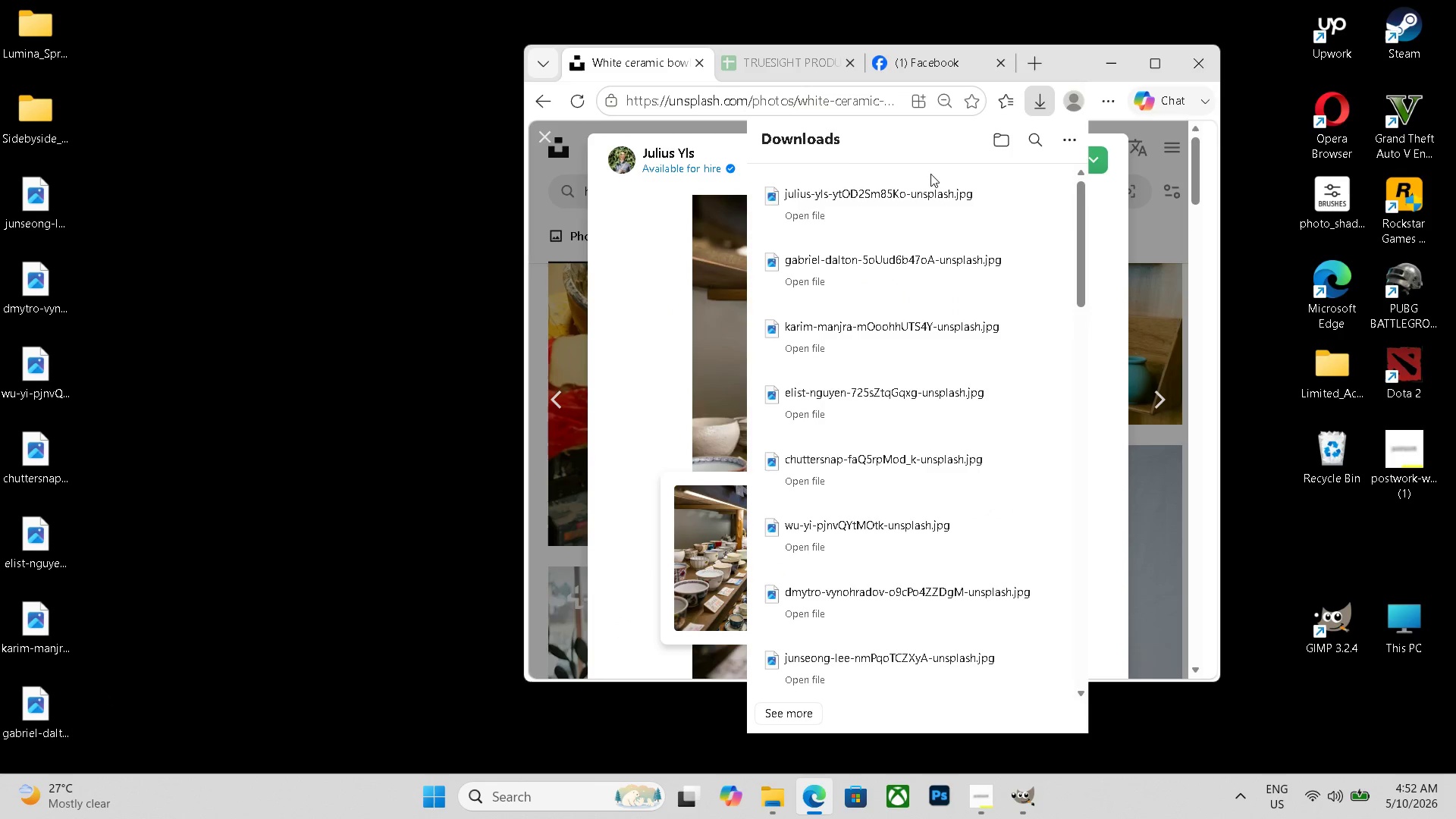 
left_click_drag(start_coordinate=[915, 207], to_coordinate=[111, 38])
 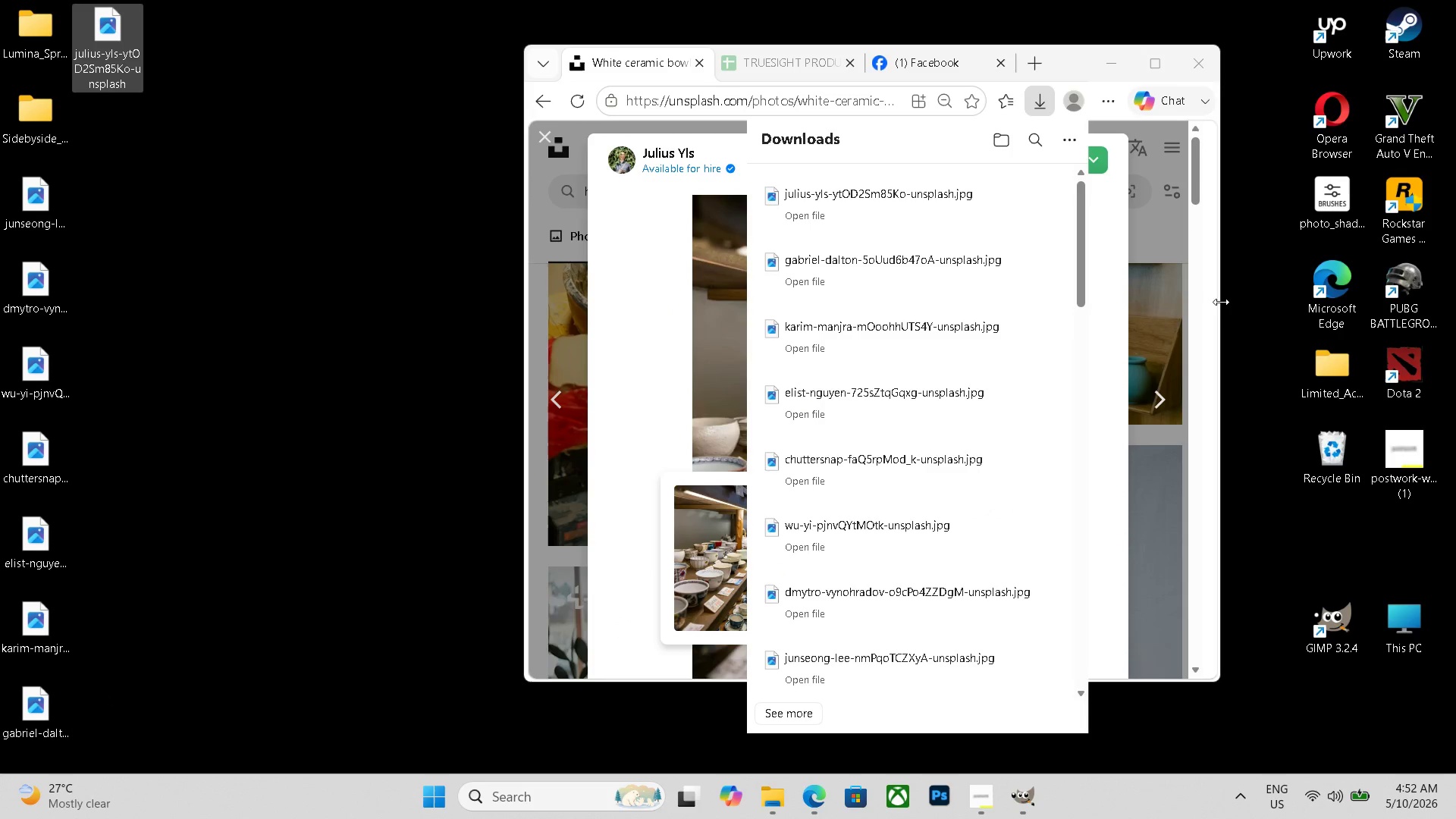 
left_click([1166, 404])
 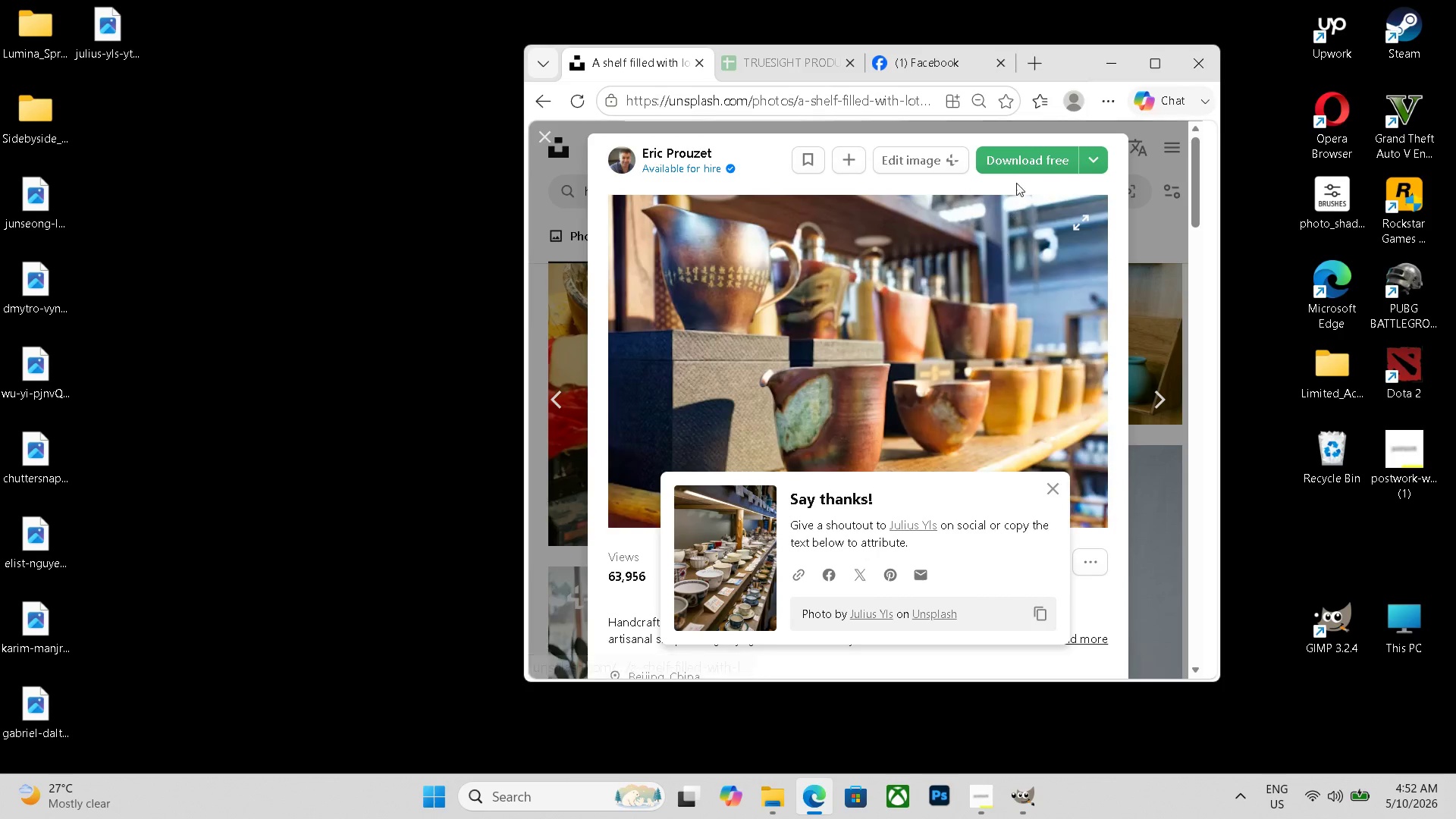 
left_click([1019, 151])
 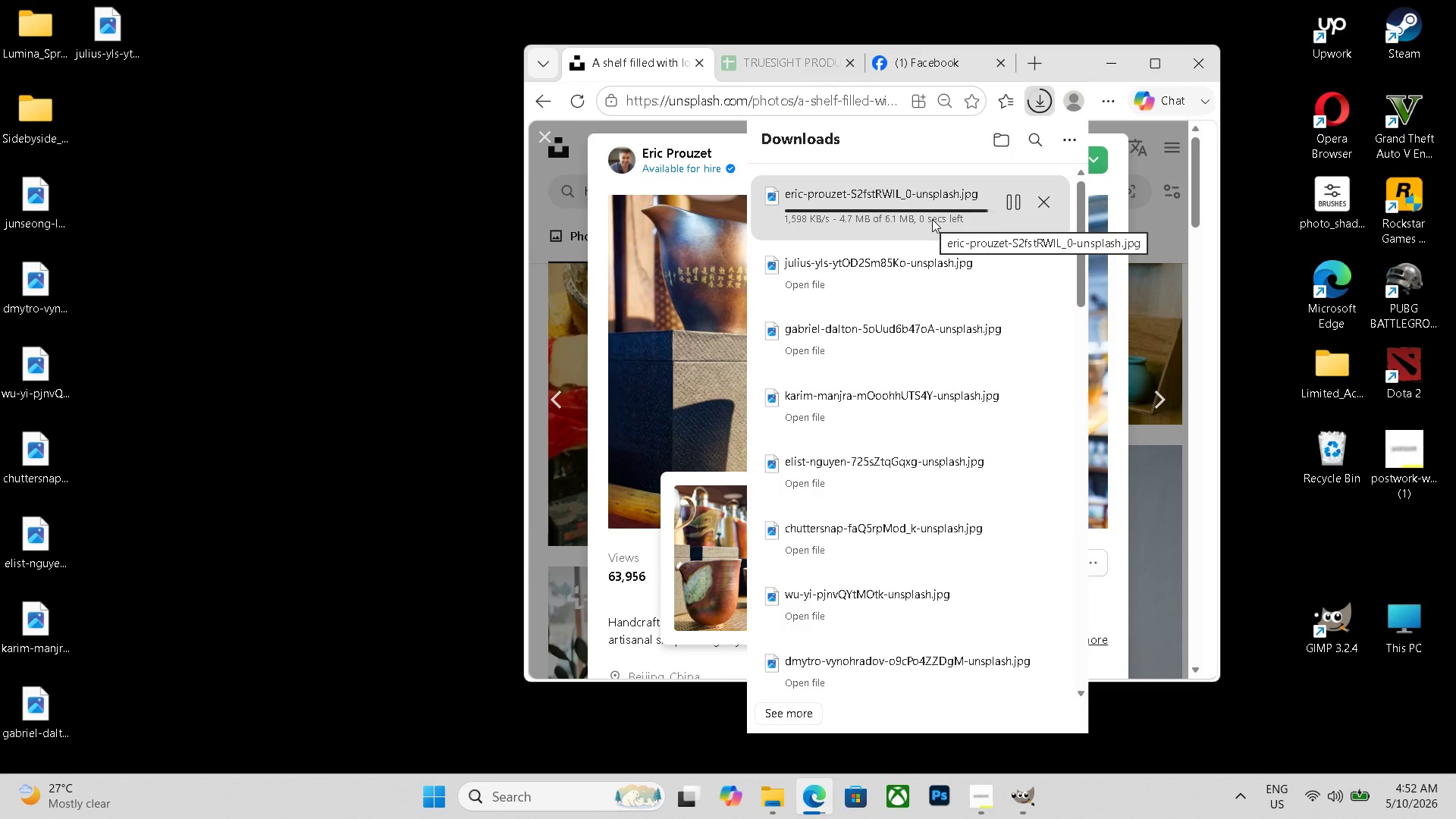 
left_click_drag(start_coordinate=[932, 219], to_coordinate=[176, 141])
 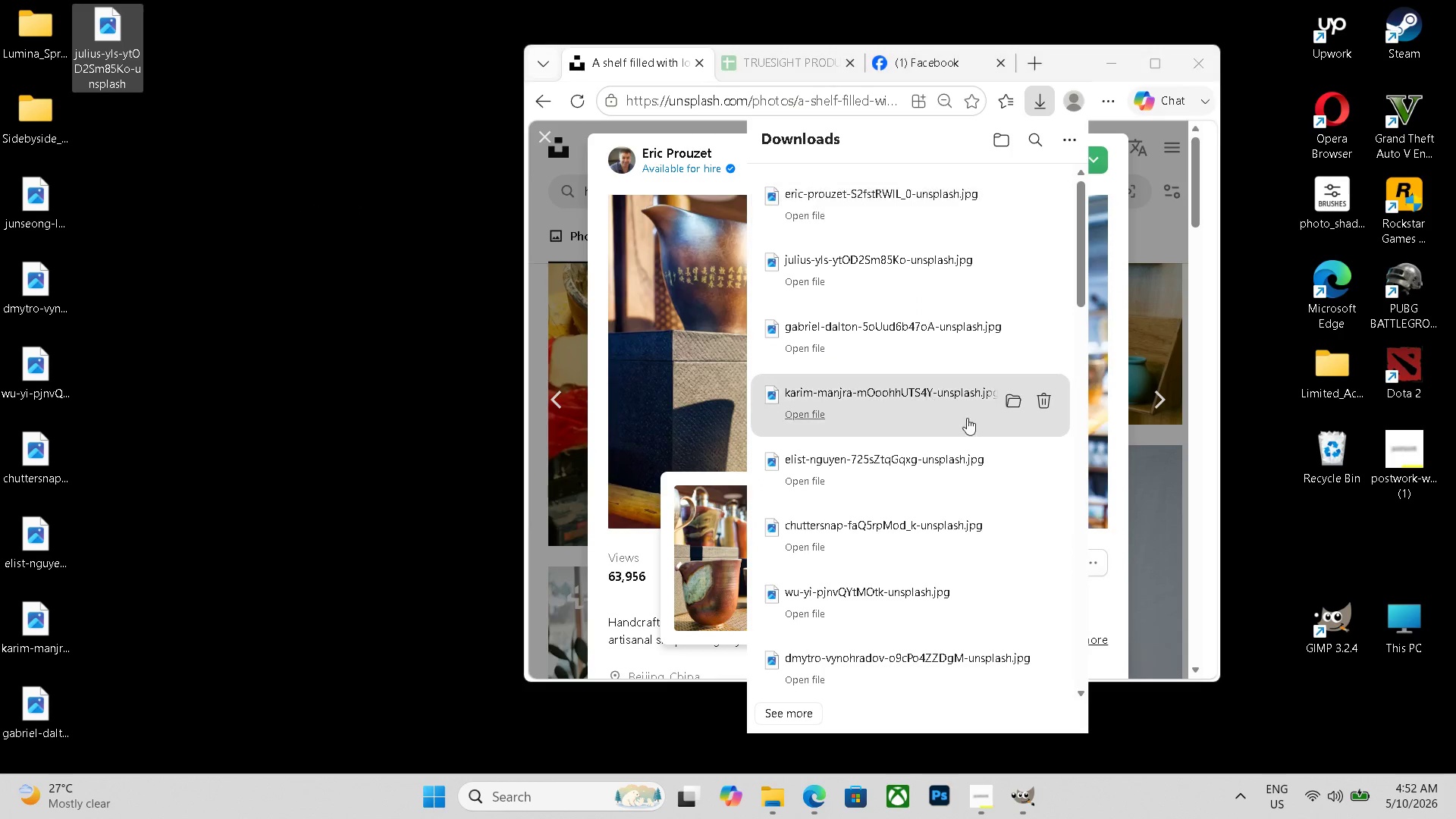 
scroll: coordinate [973, 443], scroll_direction: none, amount: 0.0
 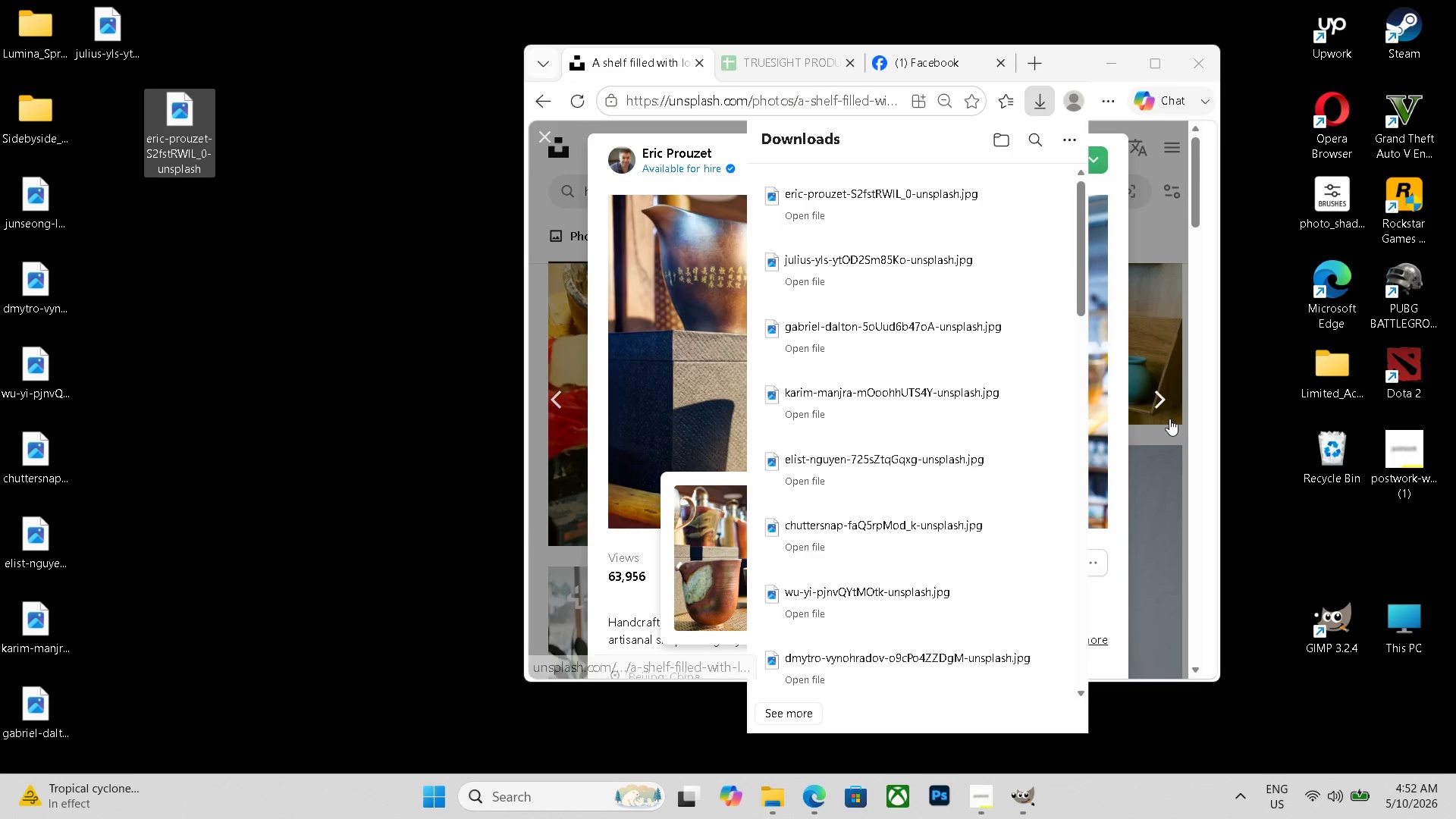 
left_click([1170, 419])
 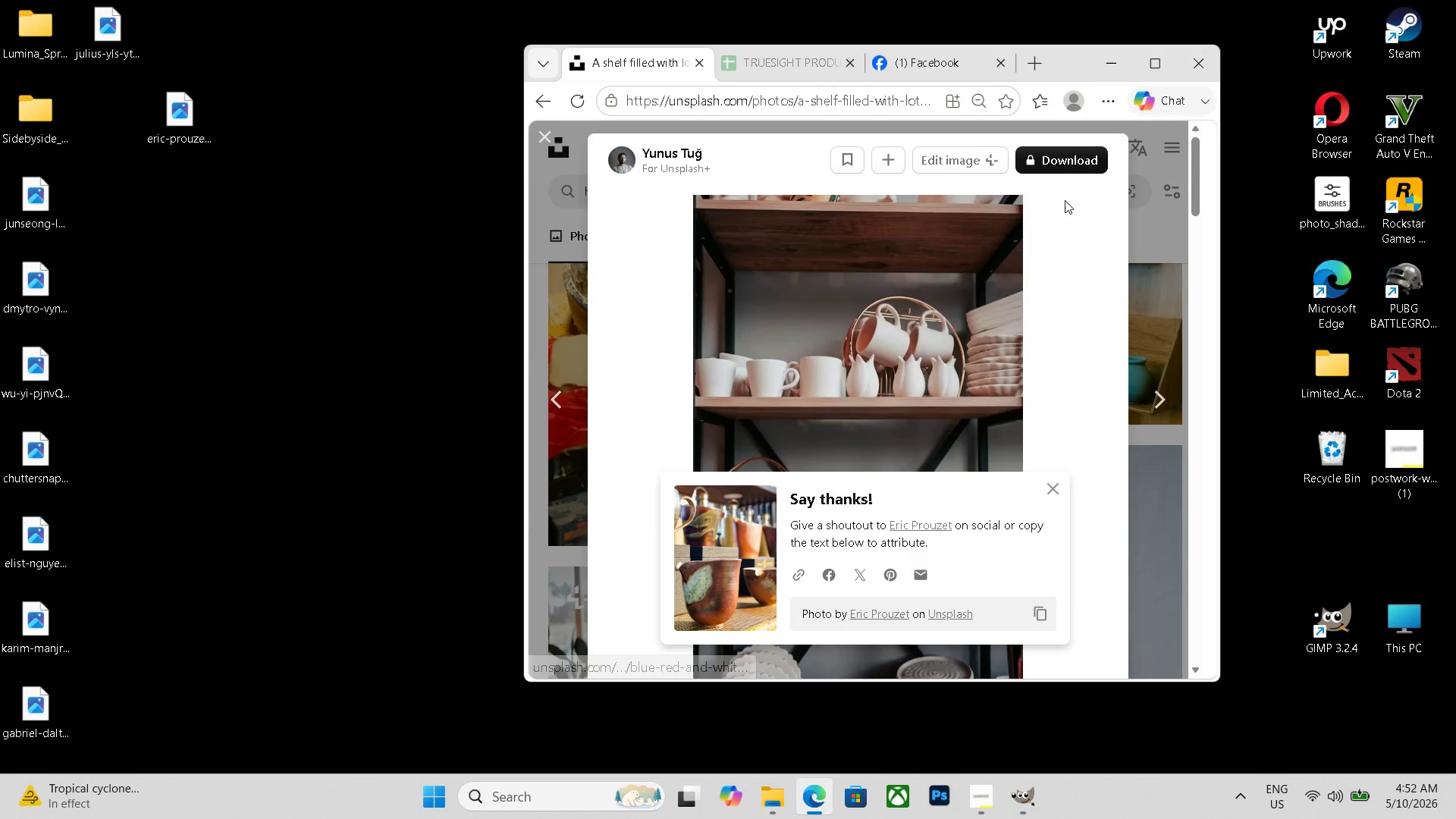 
left_click([1169, 403])
 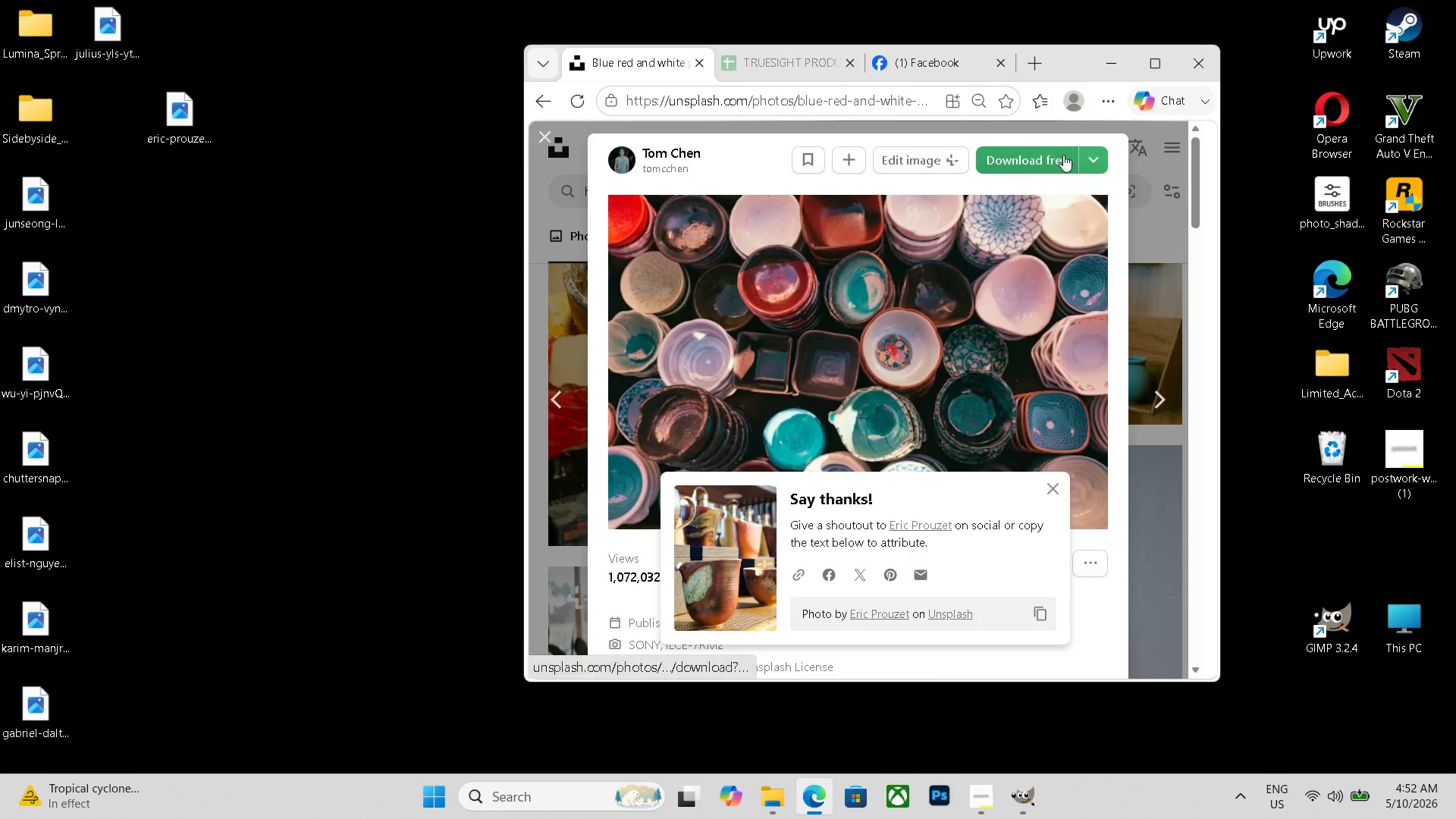 
left_click([1044, 153])
 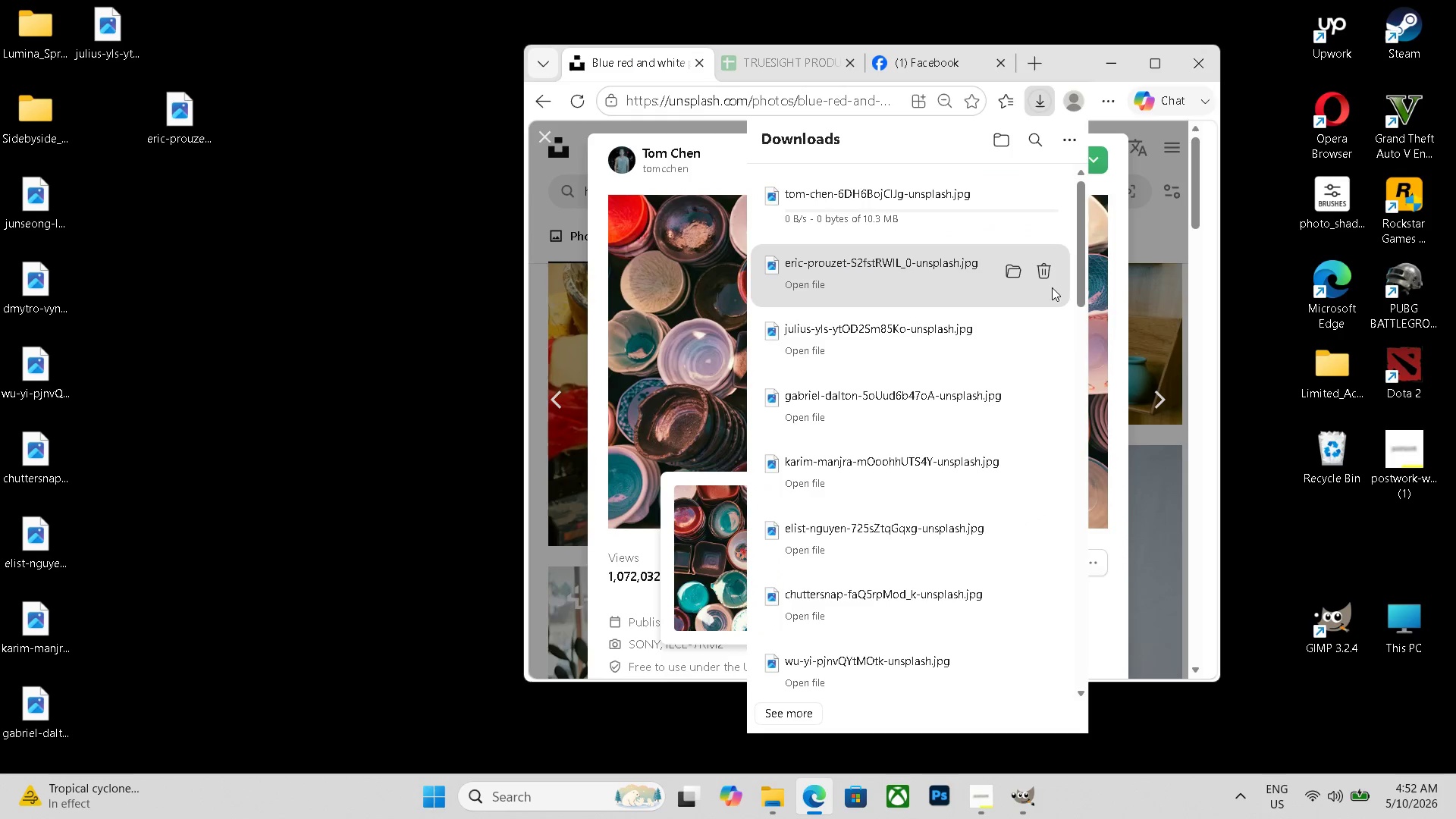 
mouse_move([944, 221])
 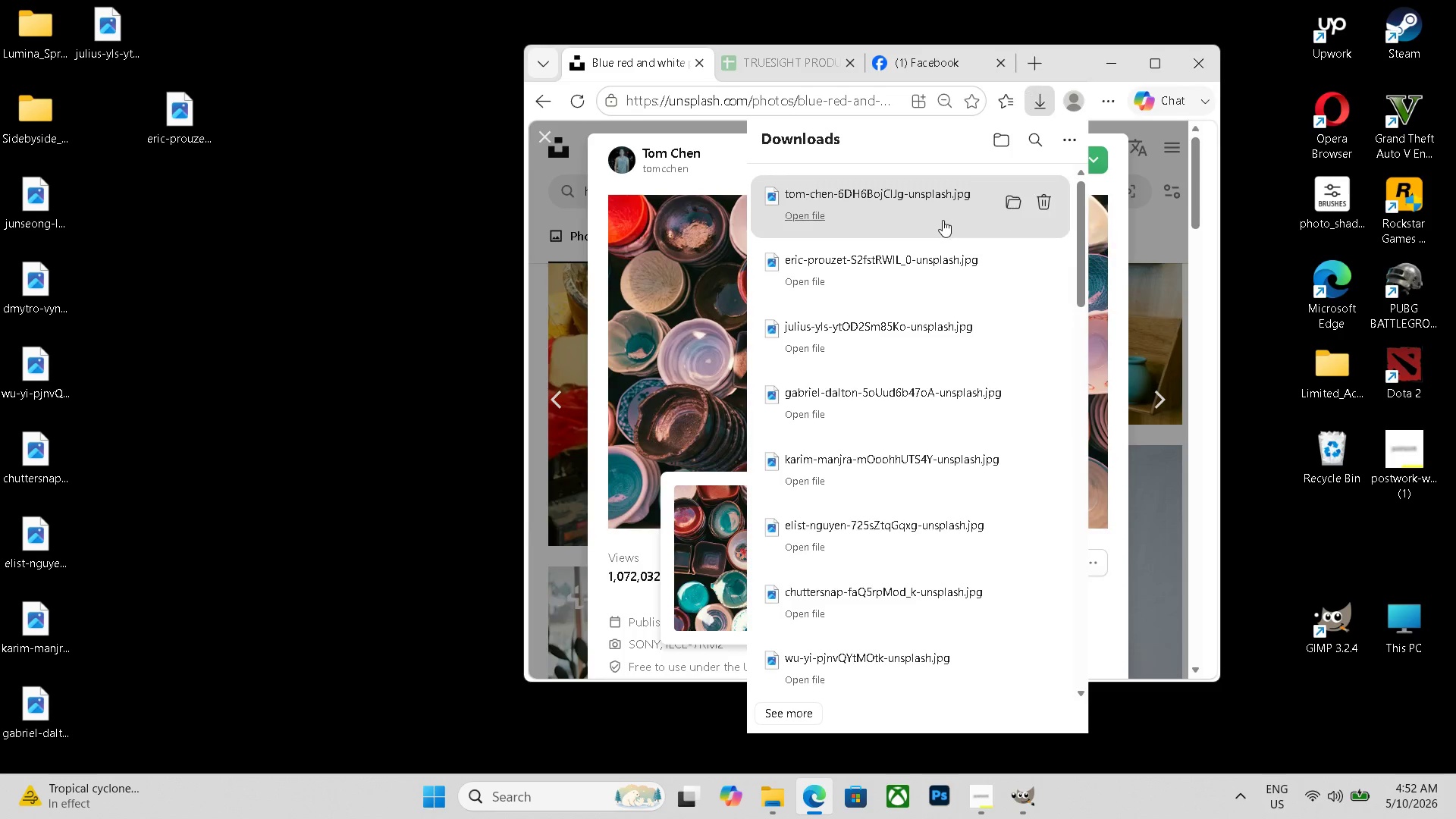 
left_click_drag(start_coordinate=[940, 219], to_coordinate=[114, 193])
 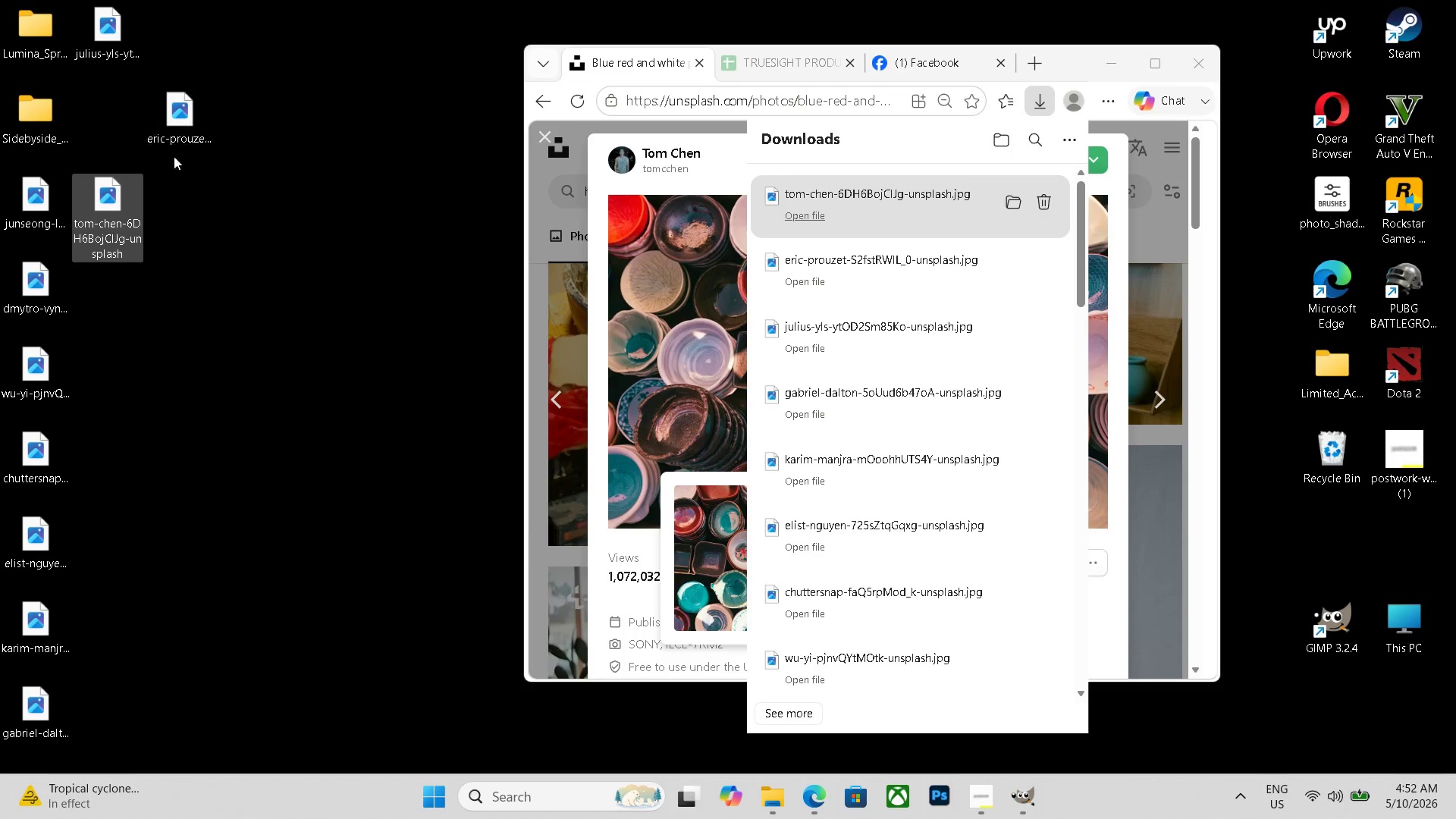 
left_click_drag(start_coordinate=[180, 152], to_coordinate=[115, 144])
 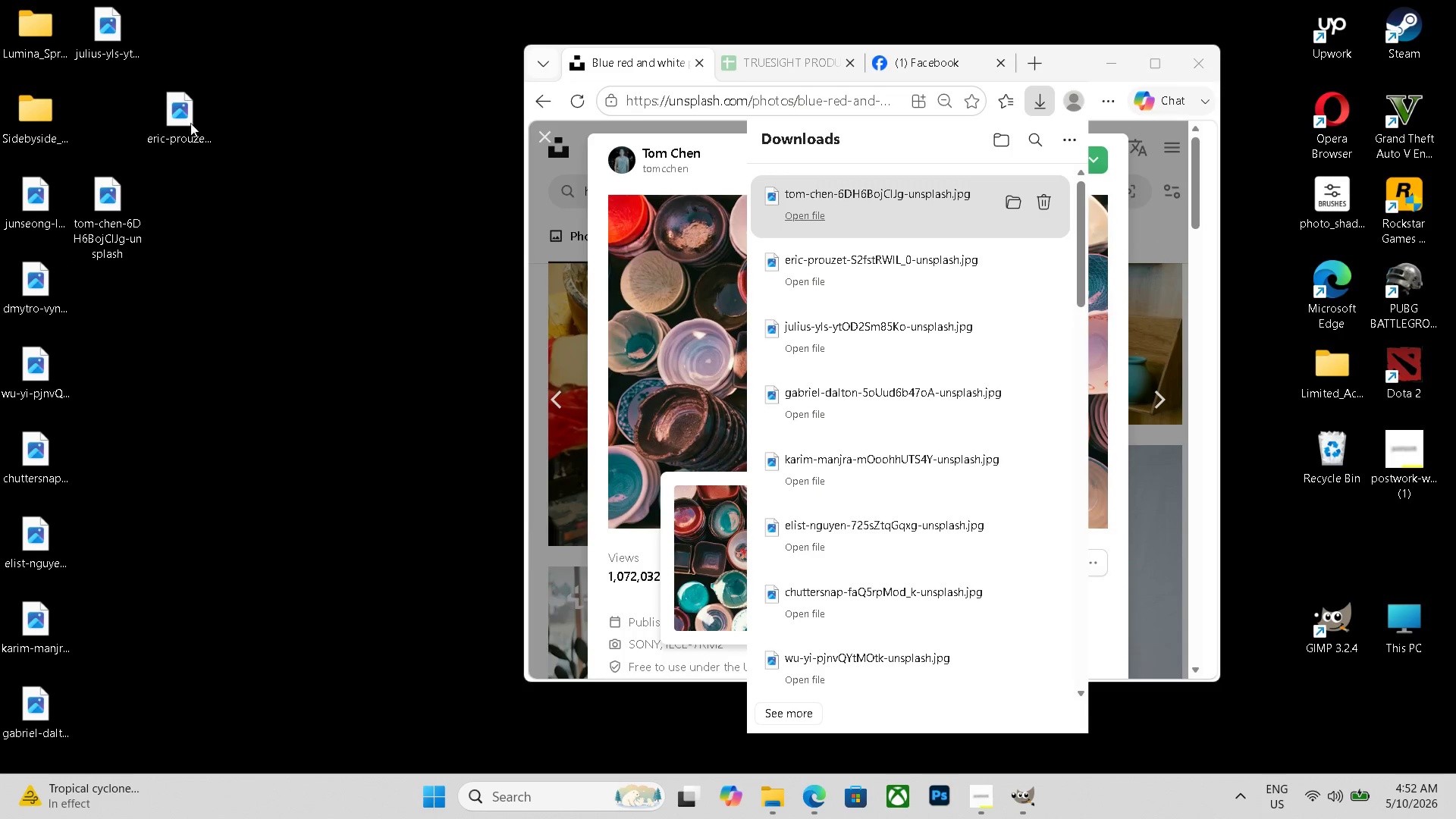 
left_click_drag(start_coordinate=[190, 121], to_coordinate=[127, 120])
 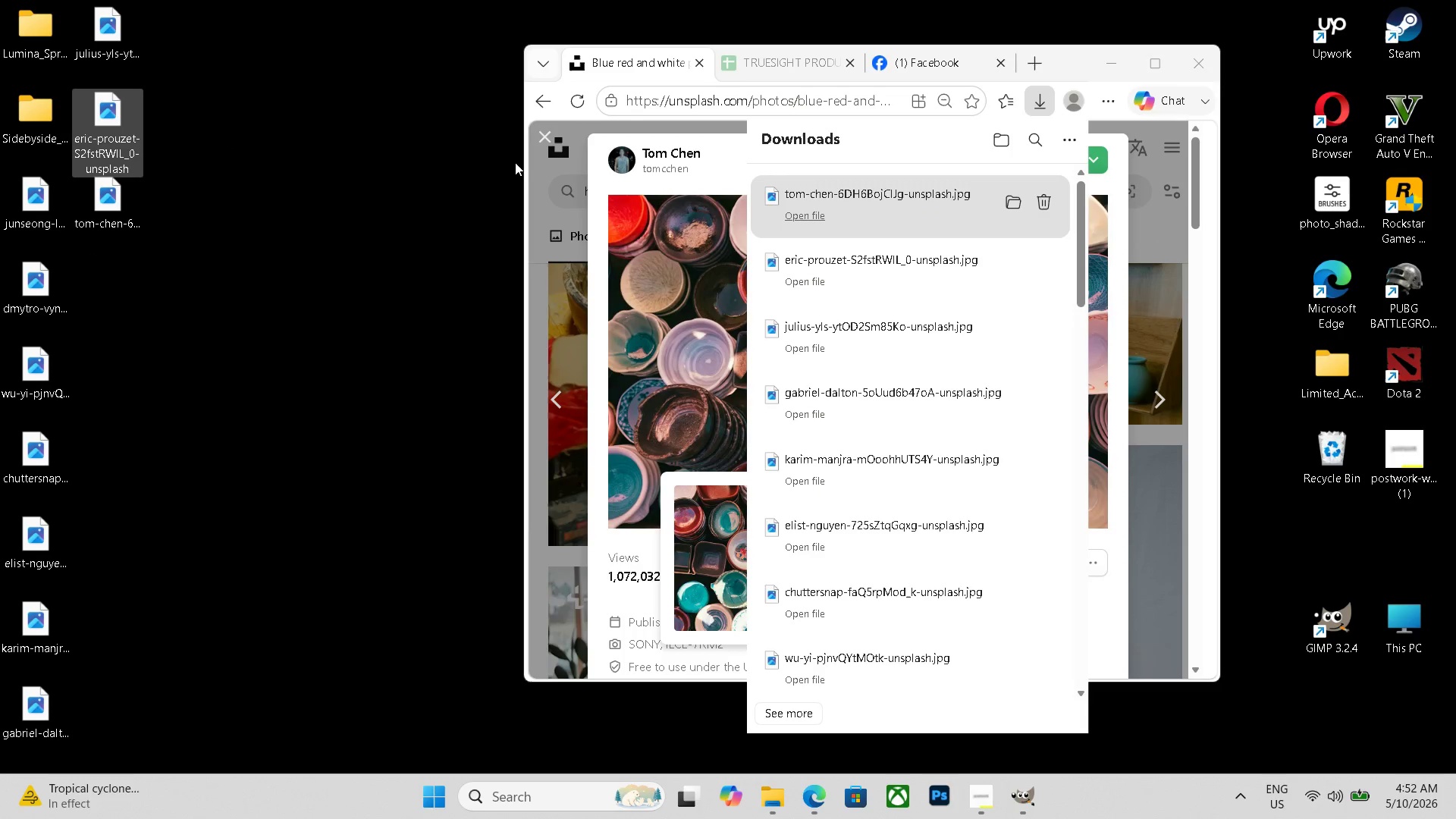 
left_click([380, 289])
 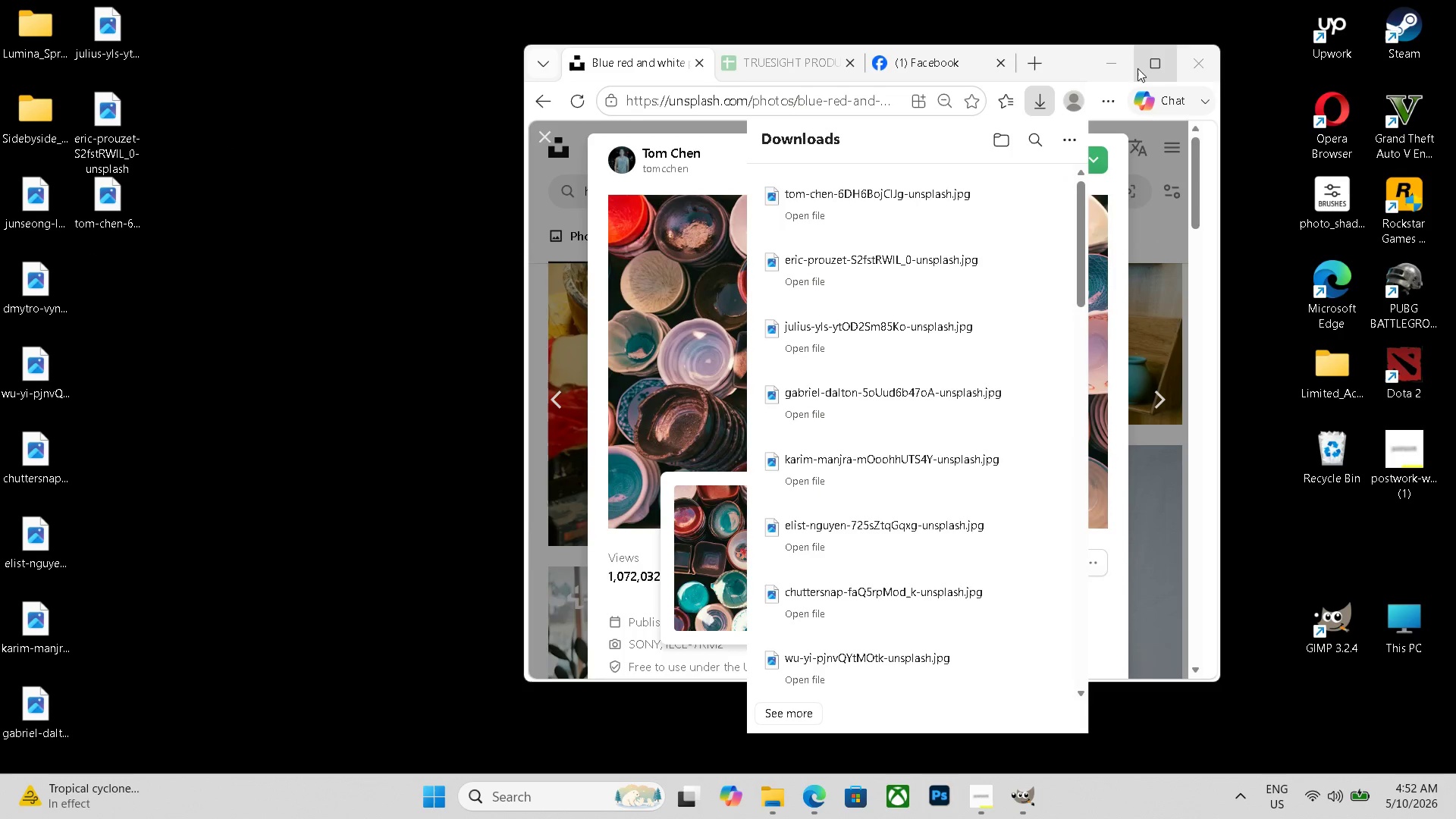 
left_click([1109, 68])
 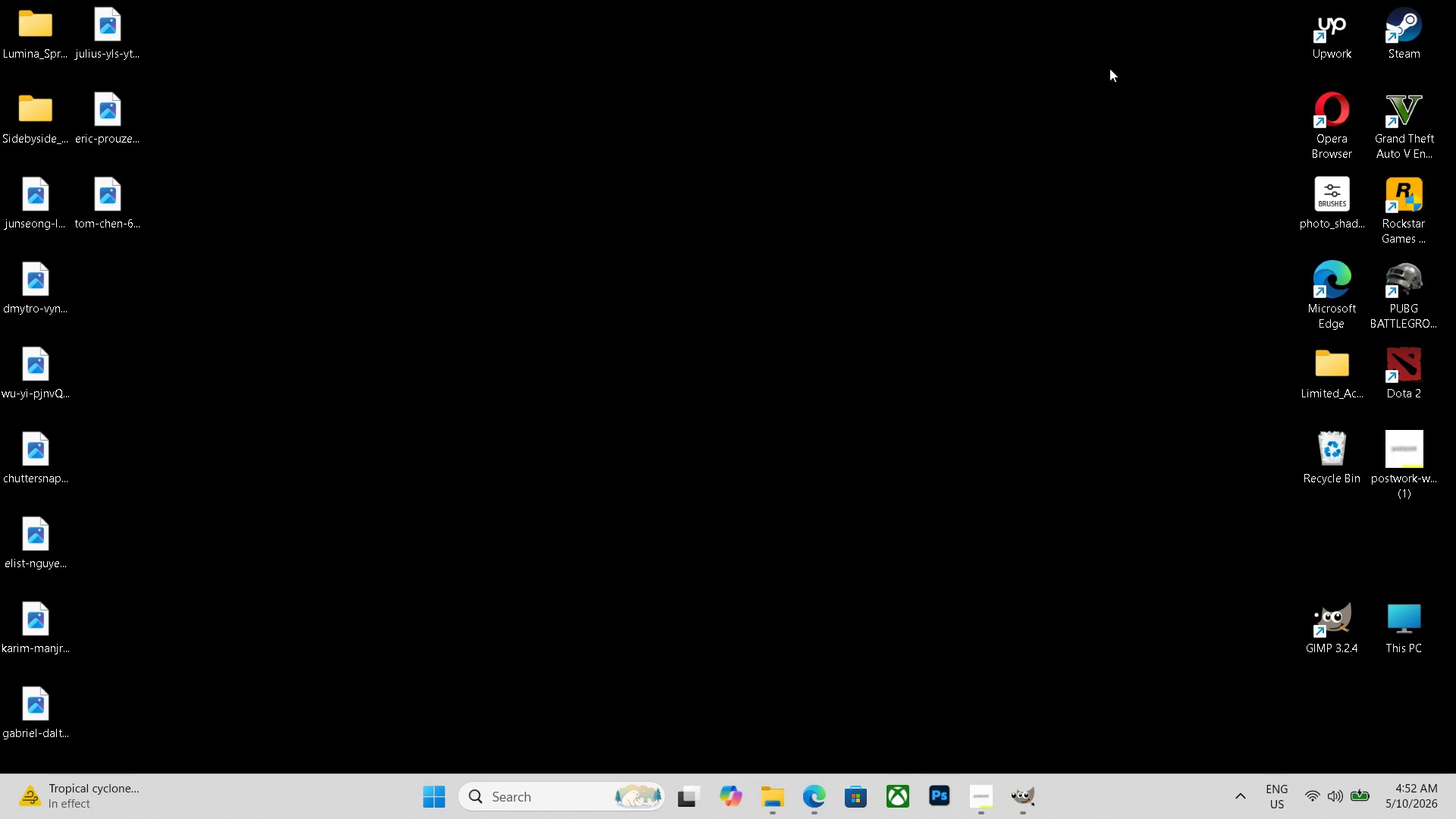 
scroll: coordinate [1109, 68], scroll_direction: up, amount: 1.0
 